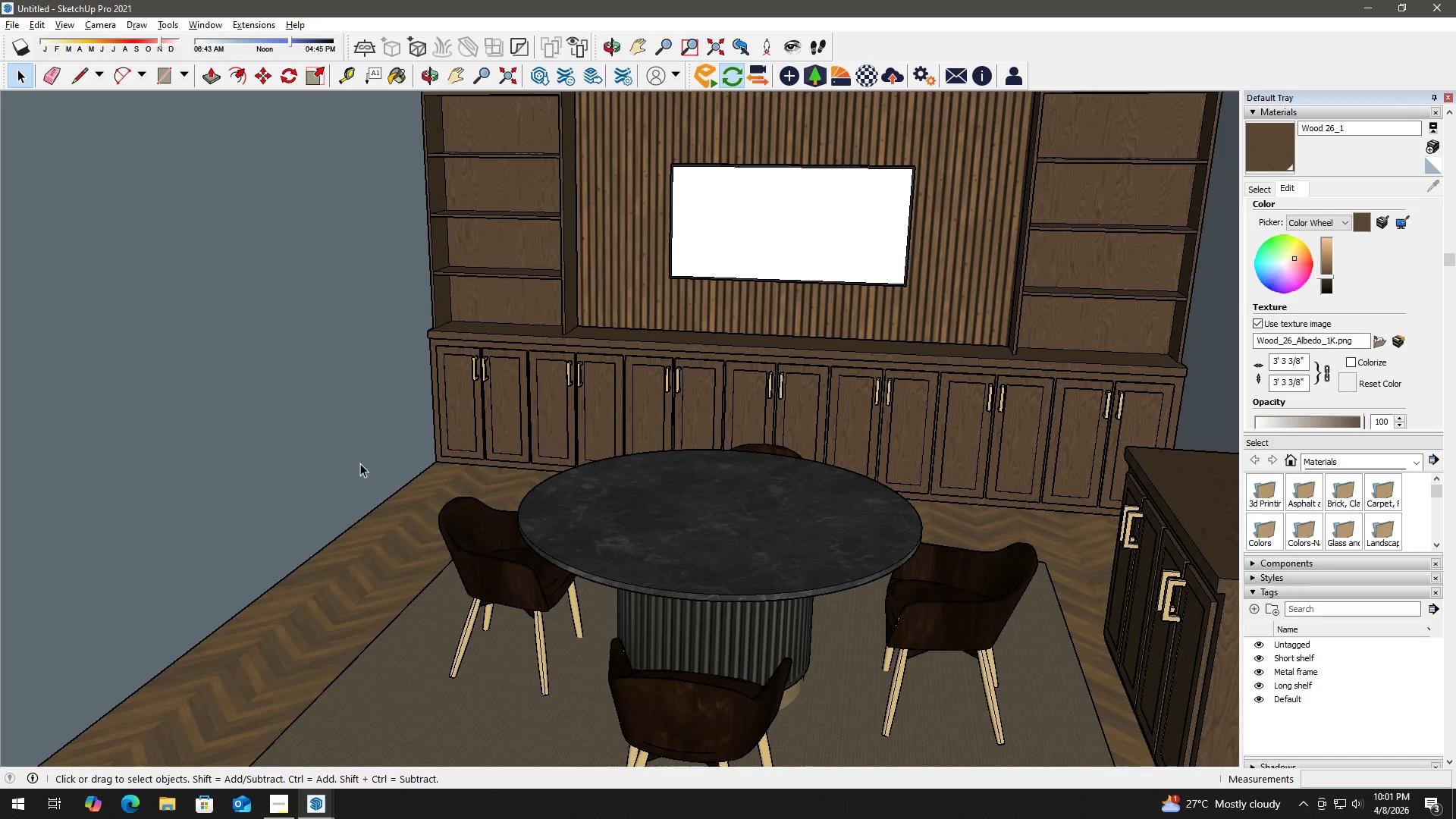 
scroll: coordinate [263, 399], scroll_direction: down, amount: 3.0
 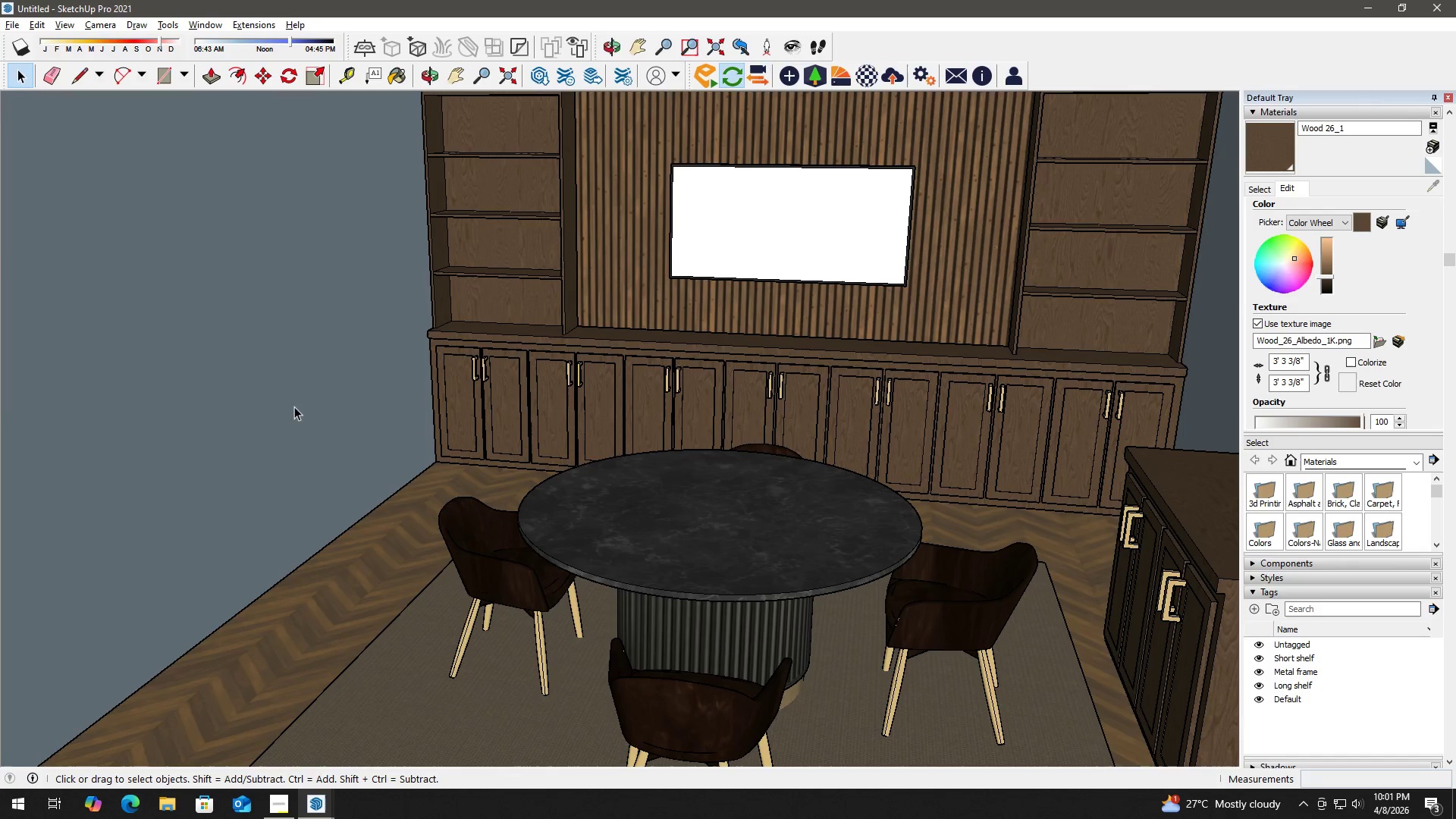 
key(Space)
 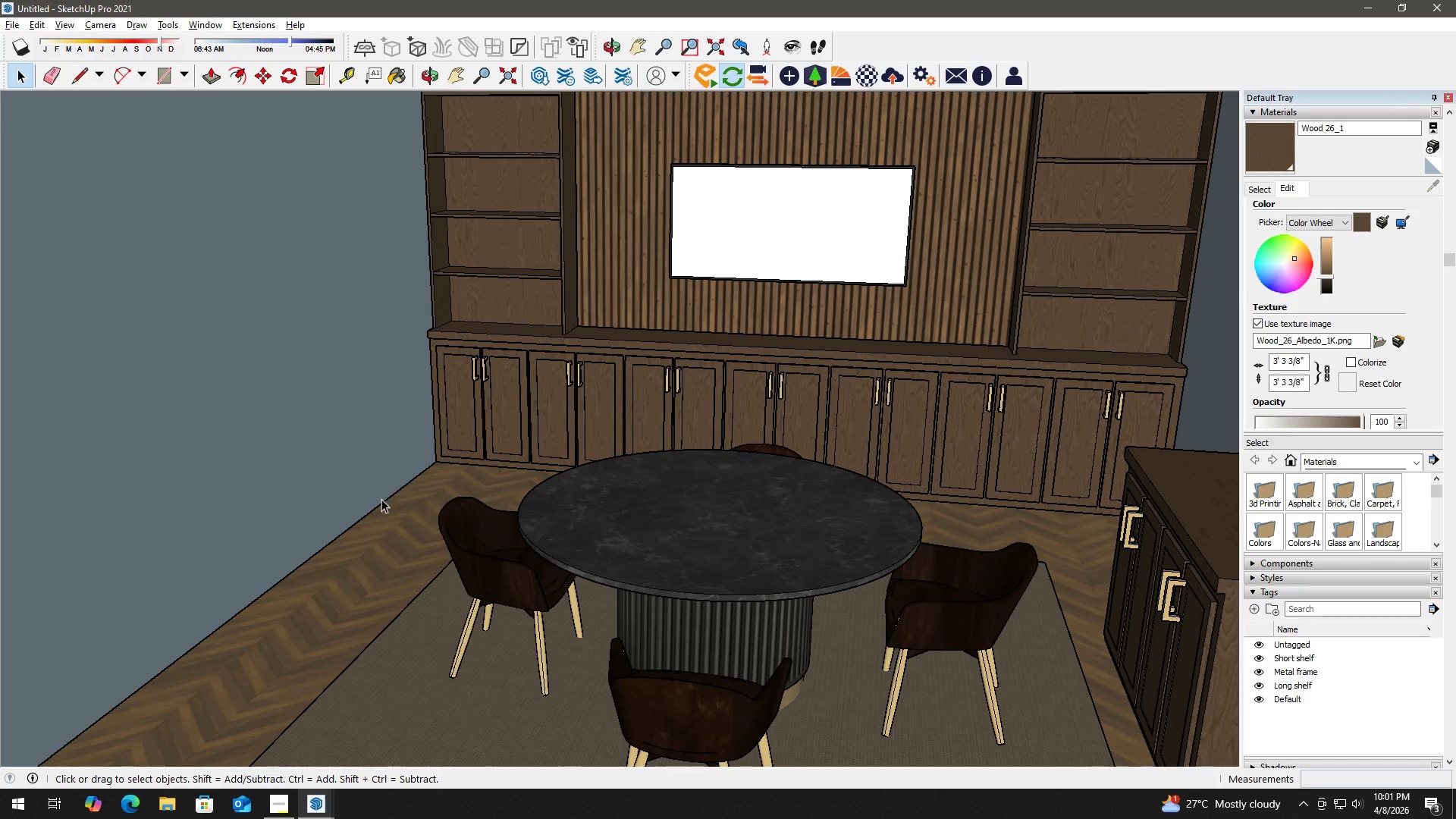 
key(T)
 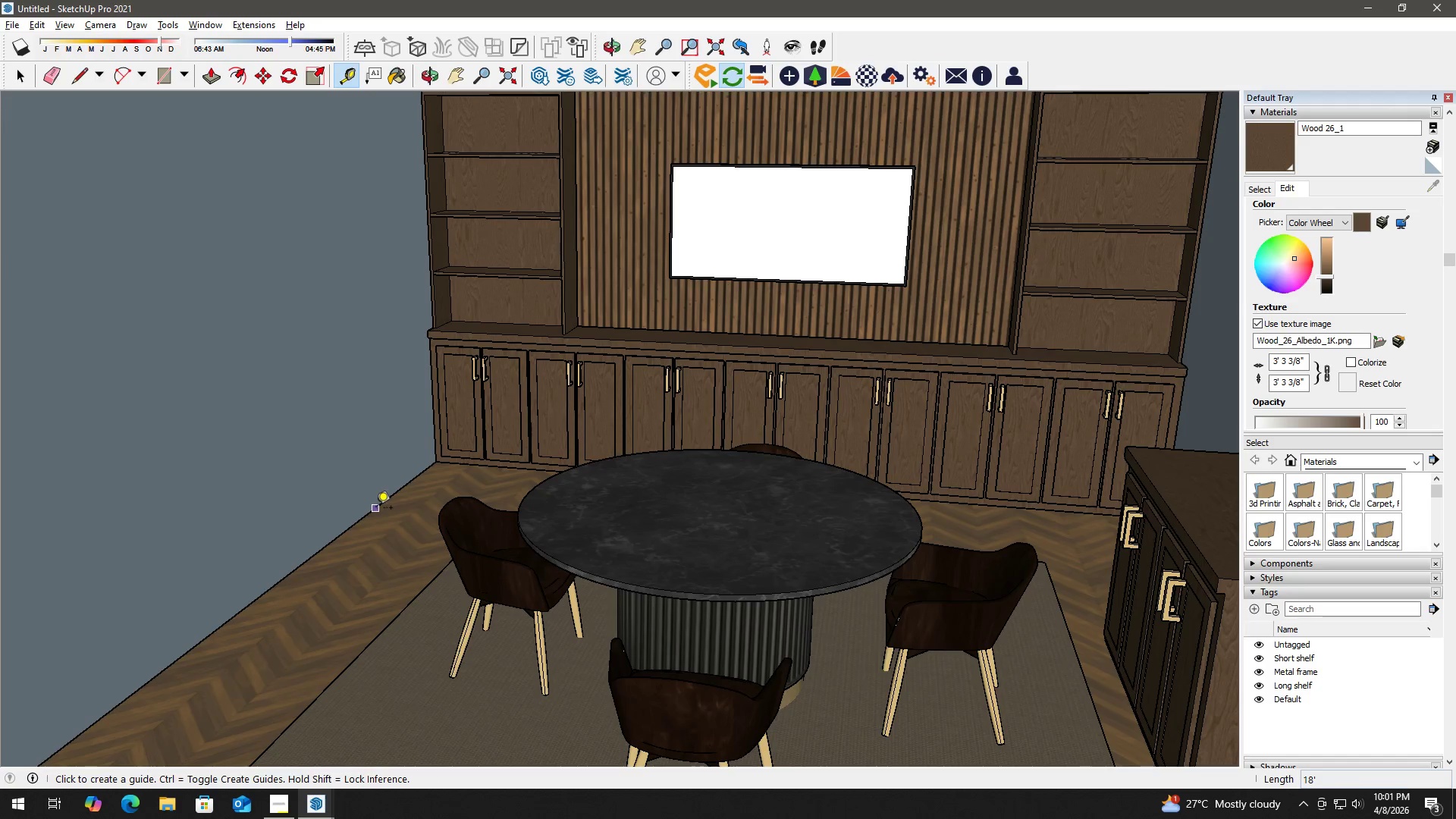 
left_click_drag(start_coordinate=[376, 509], to_coordinate=[376, 504])
 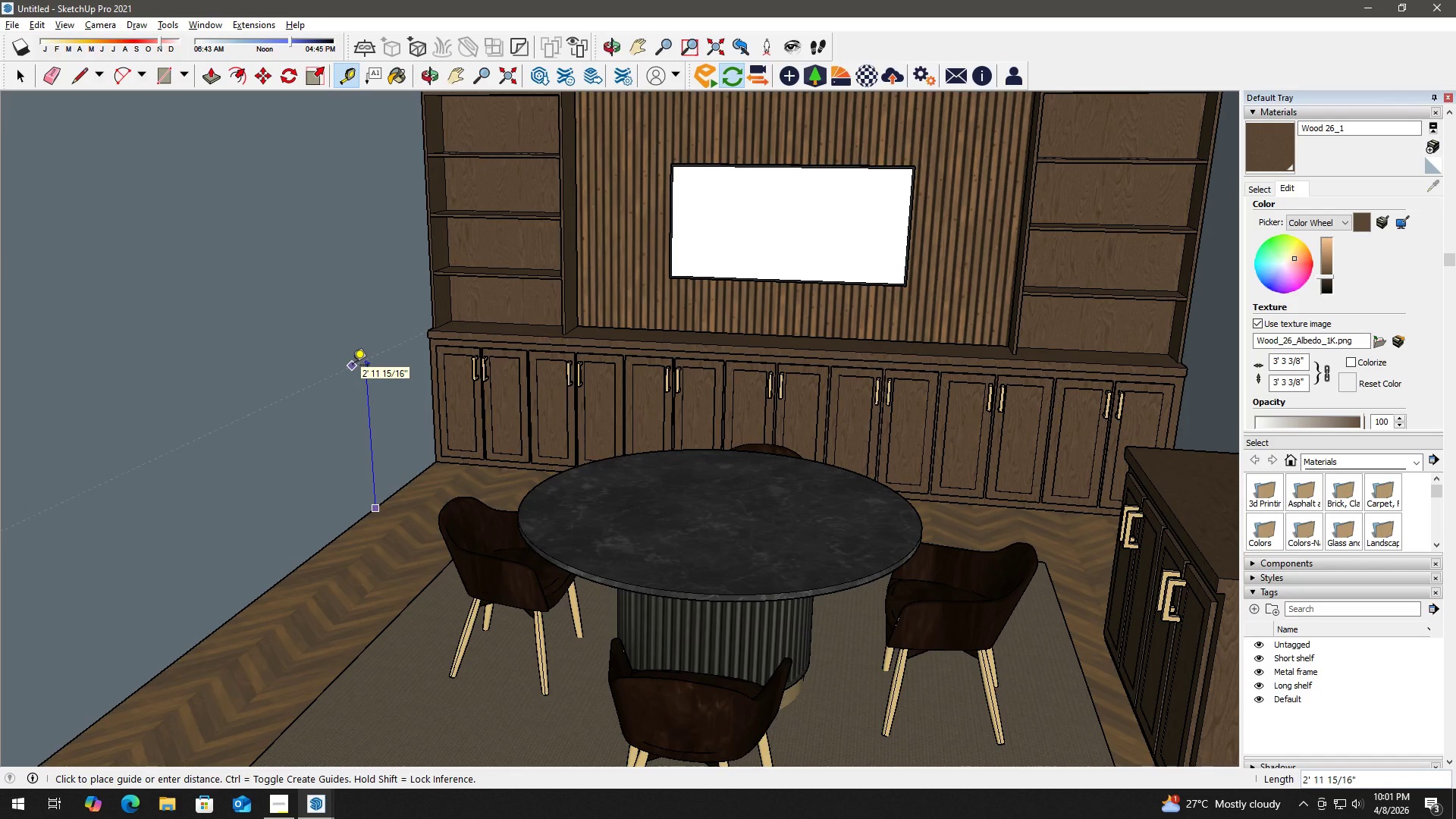 
key(Numpad1)
 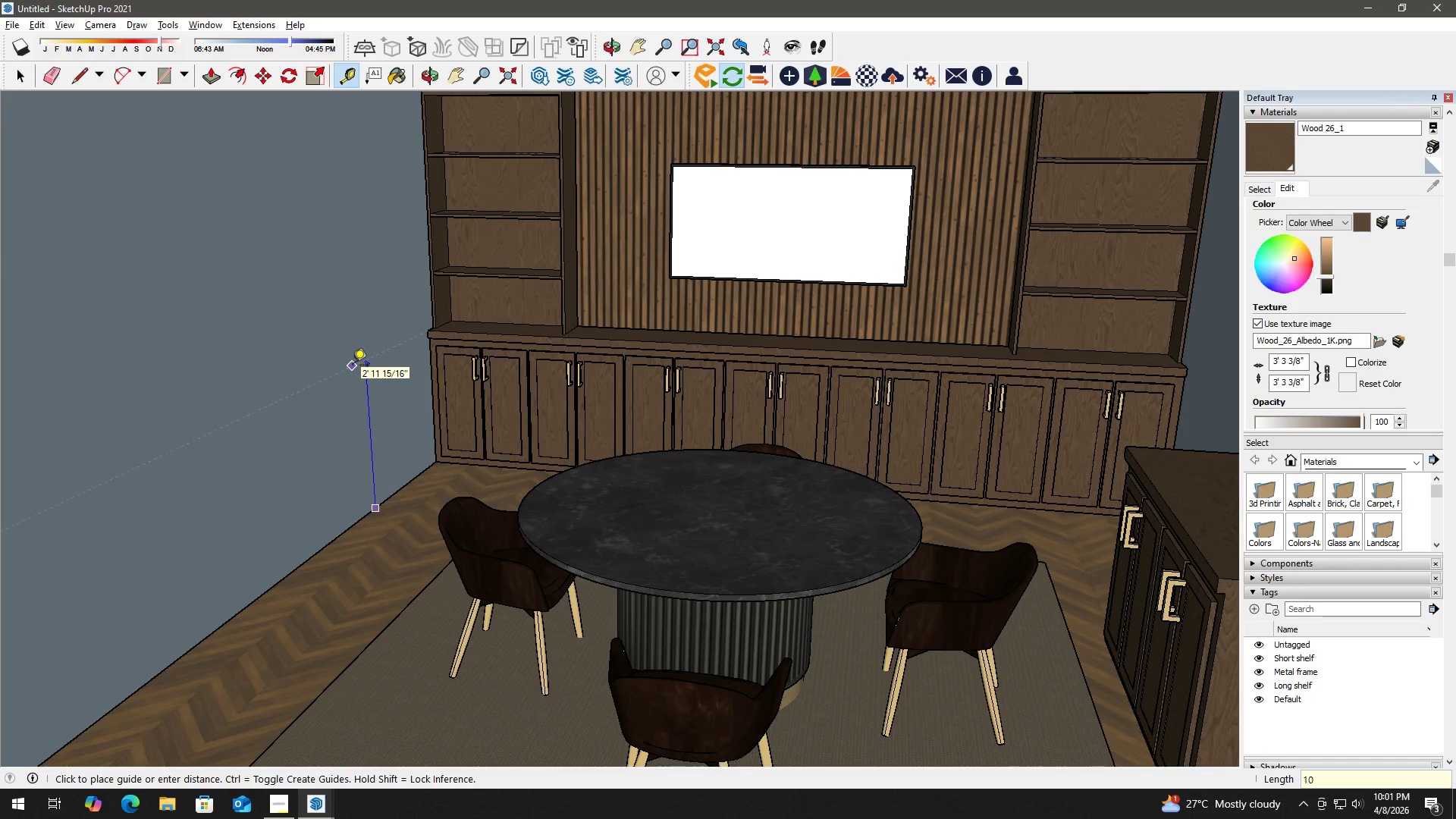 
key(Numpad0)
 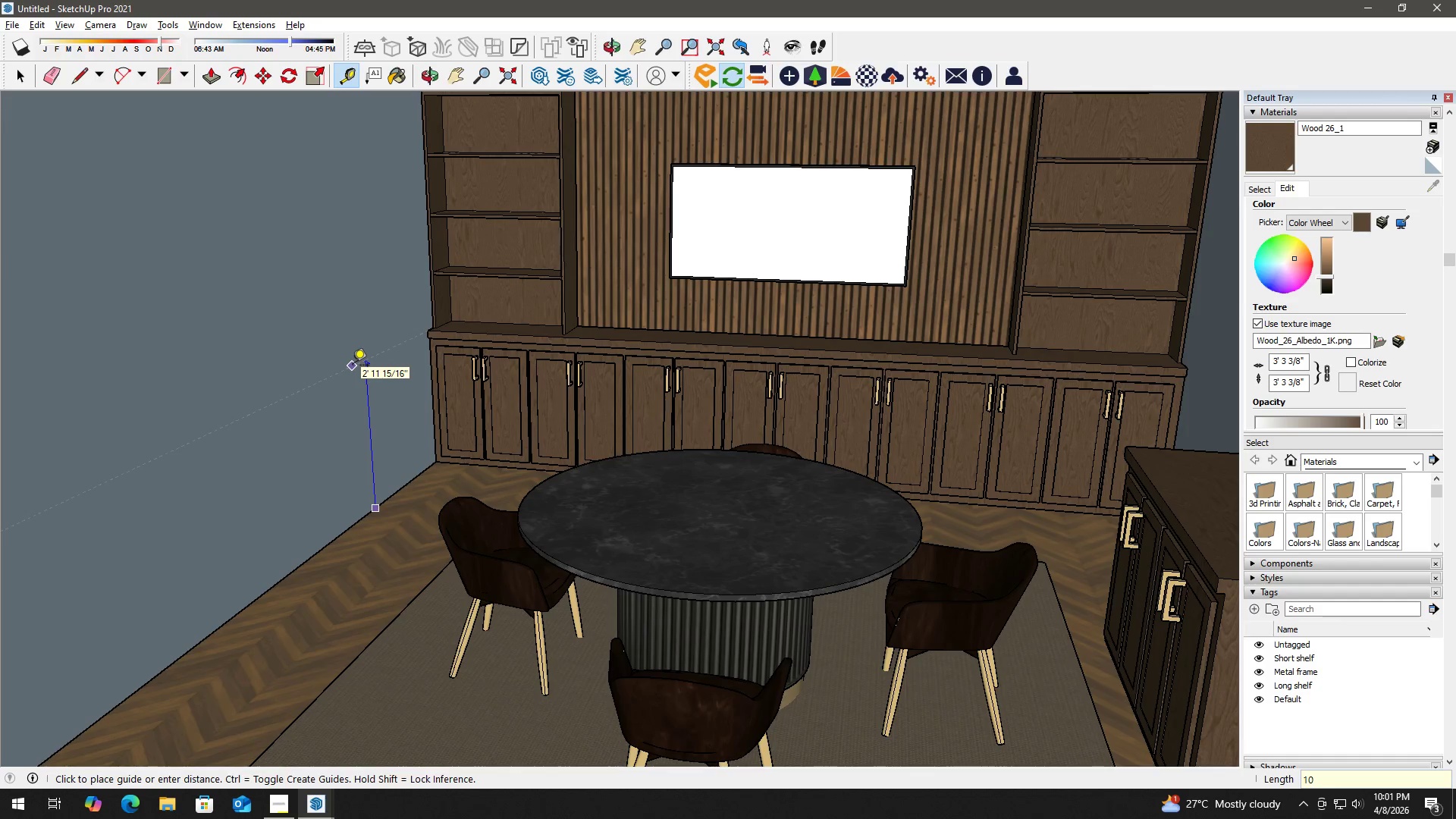 
key(Numpad0)
 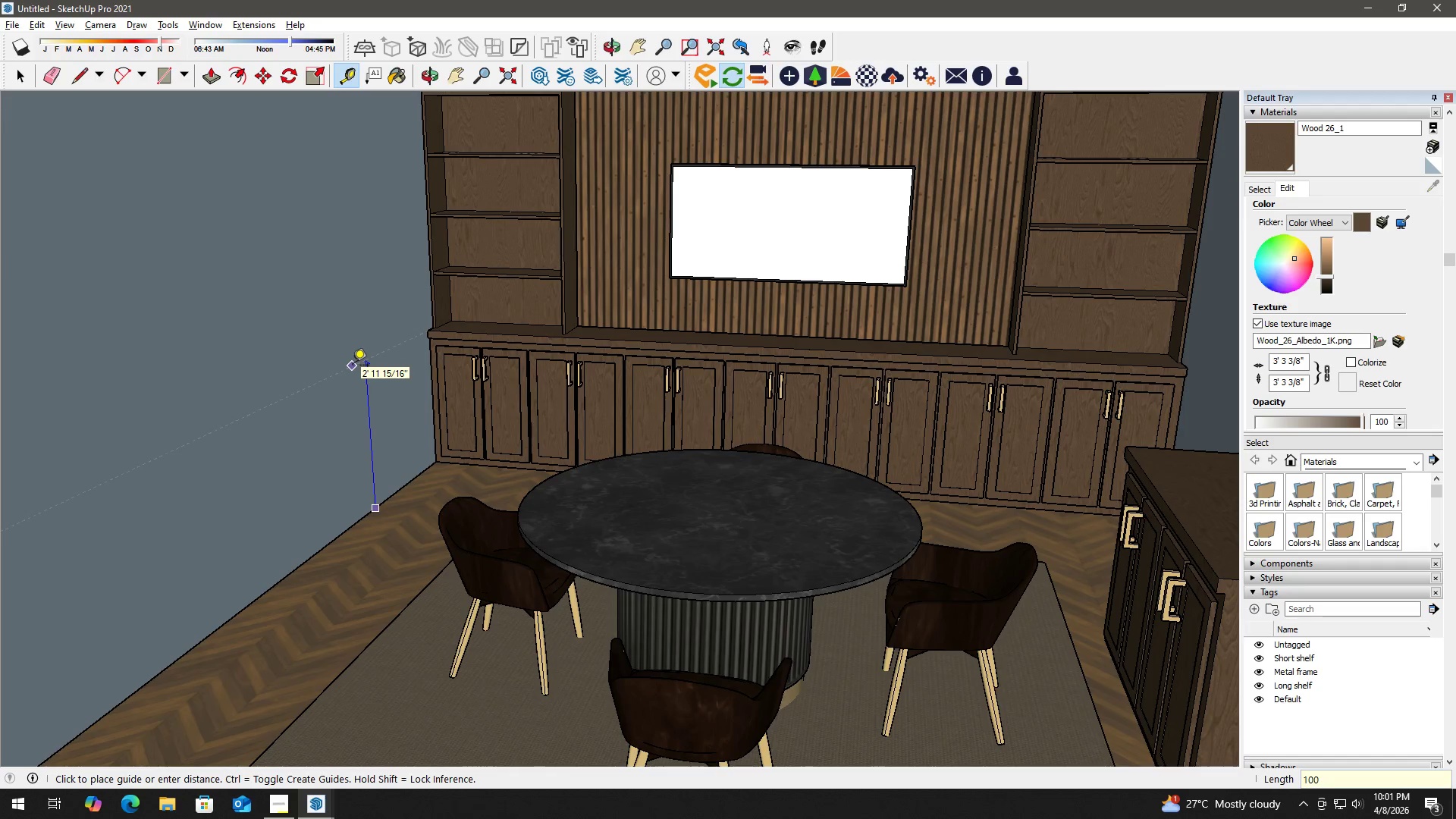 
key(Shift+Quote)
 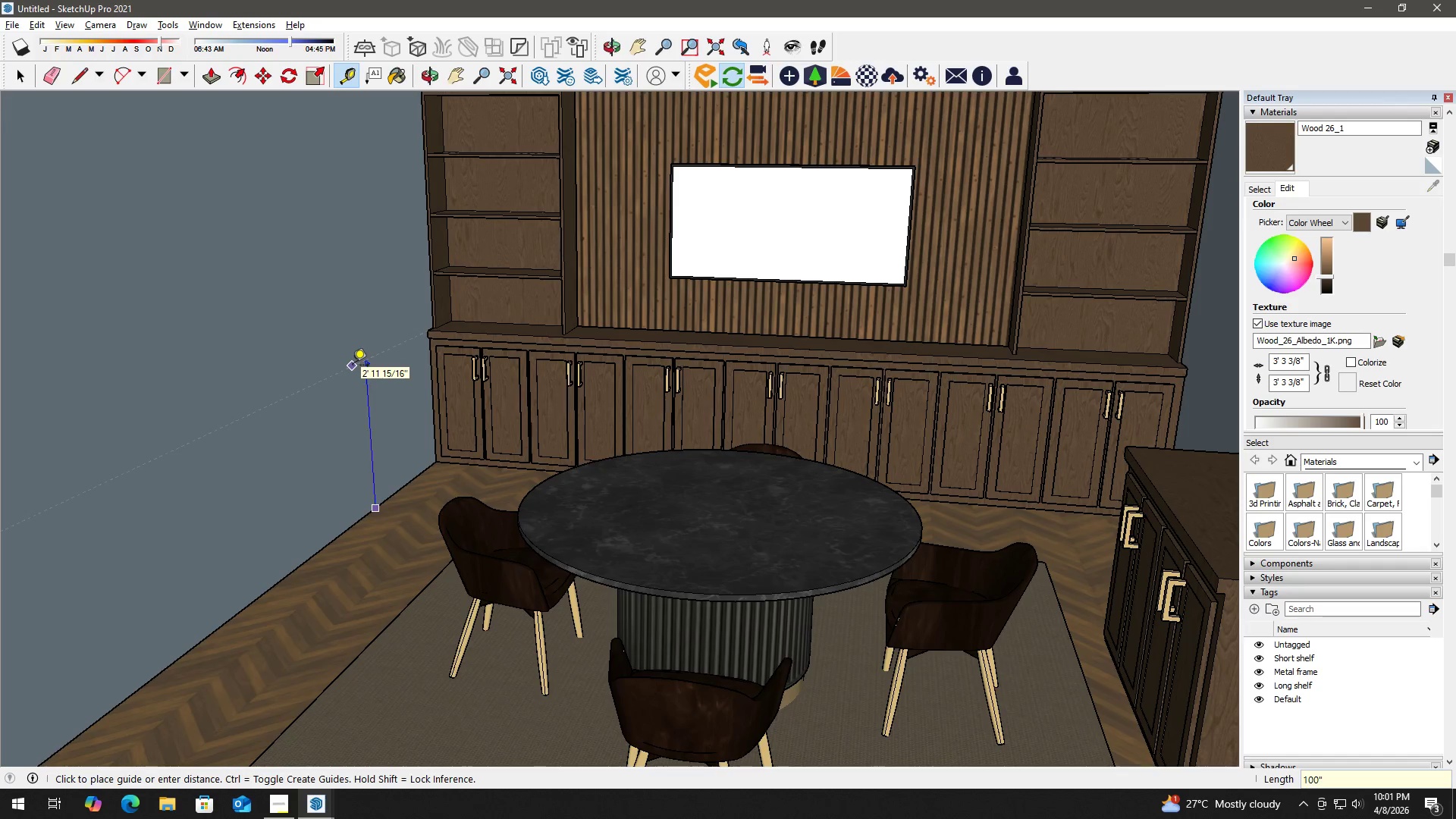 
key(Enter)
 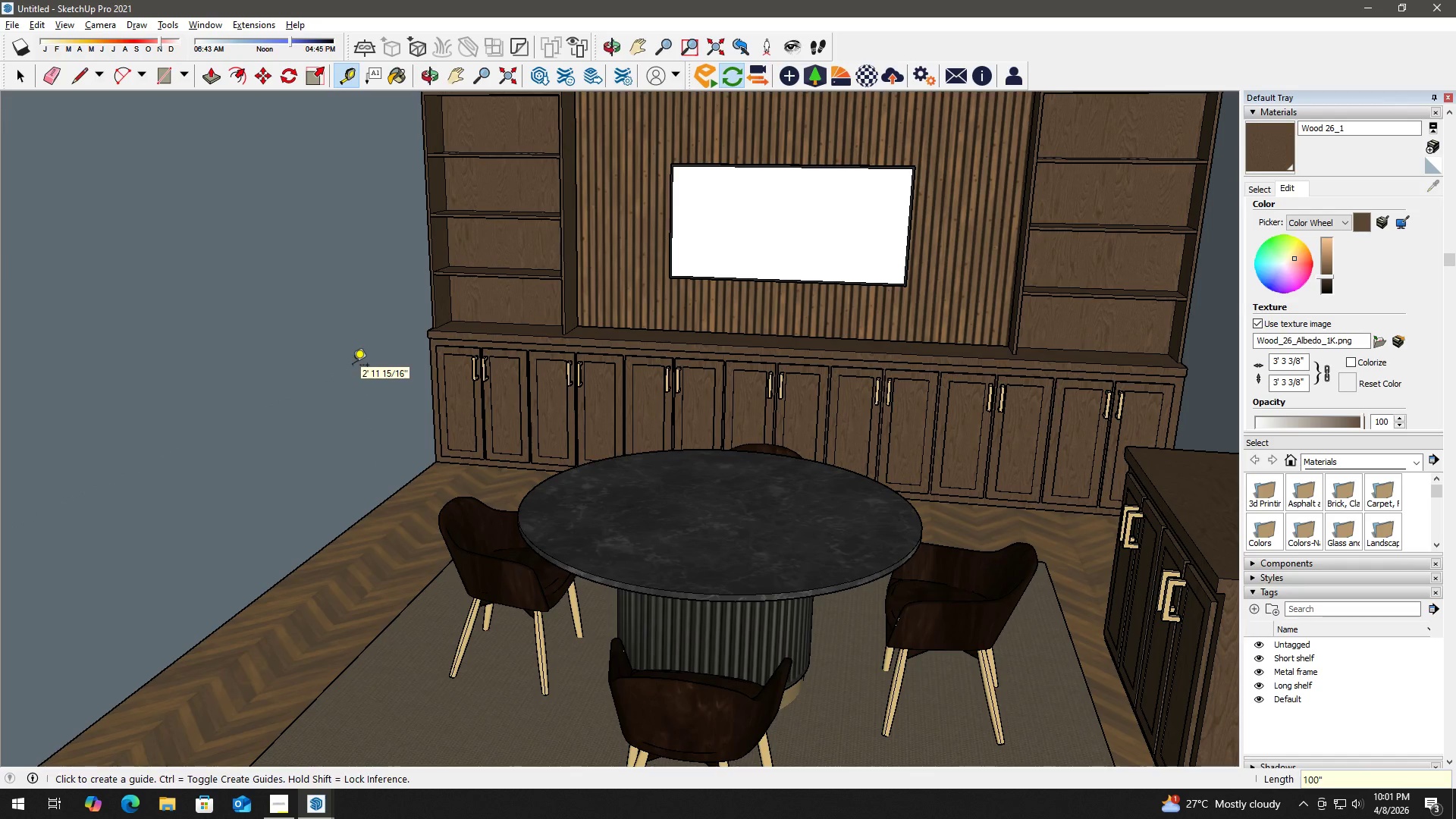 
key(Space)
 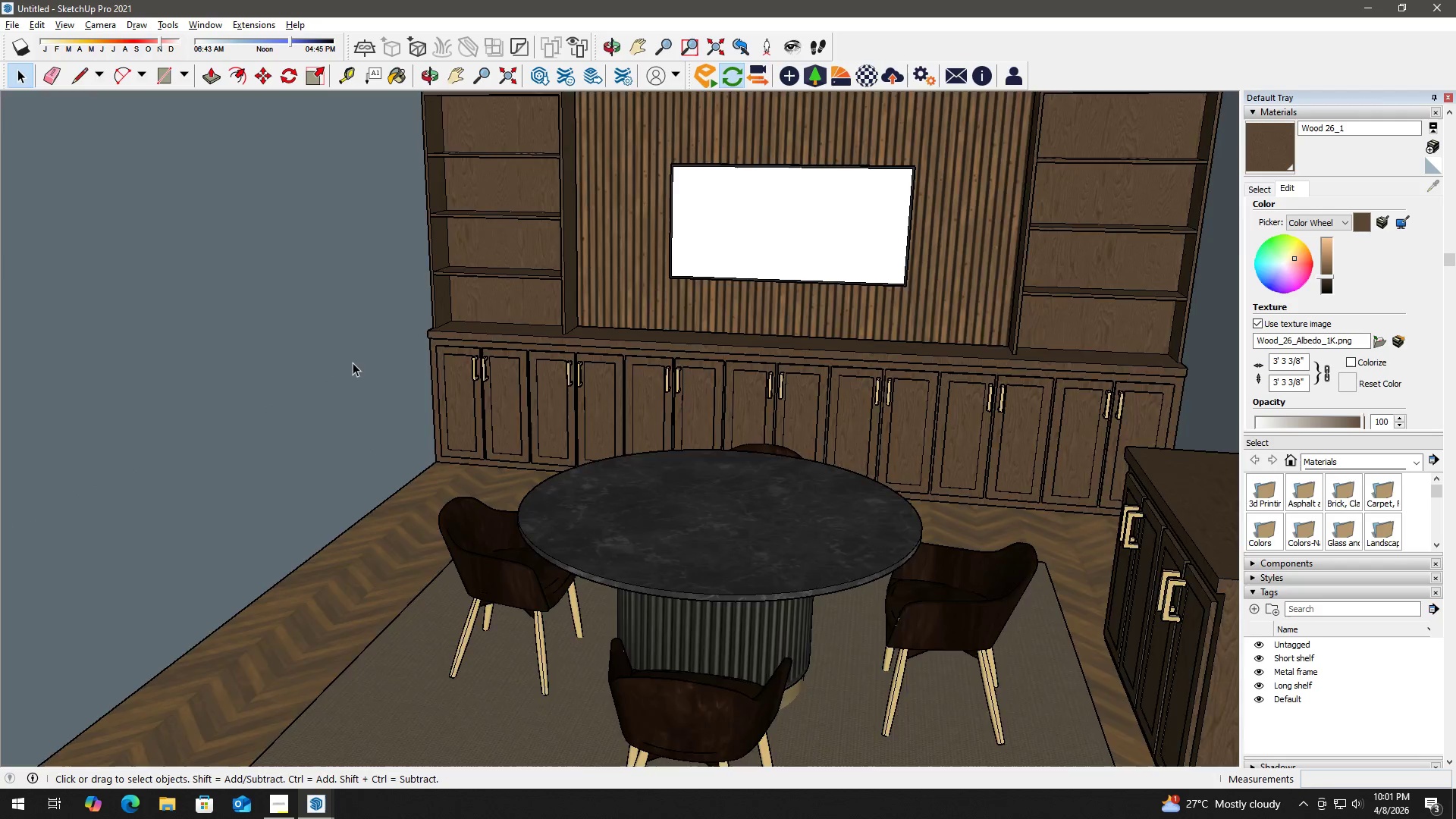 
scroll: coordinate [366, 359], scroll_direction: down, amount: 10.0
 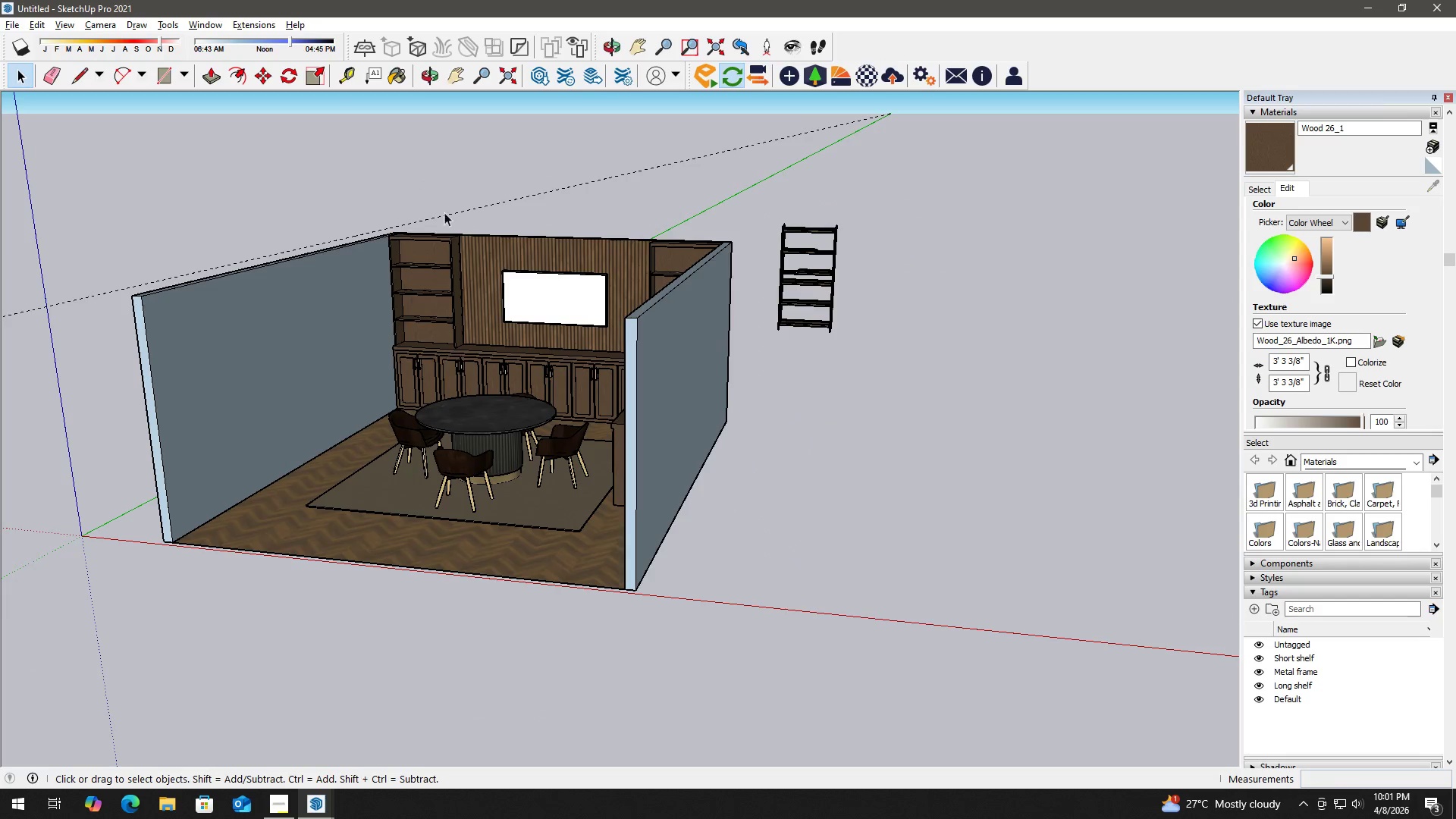 
key(E)
 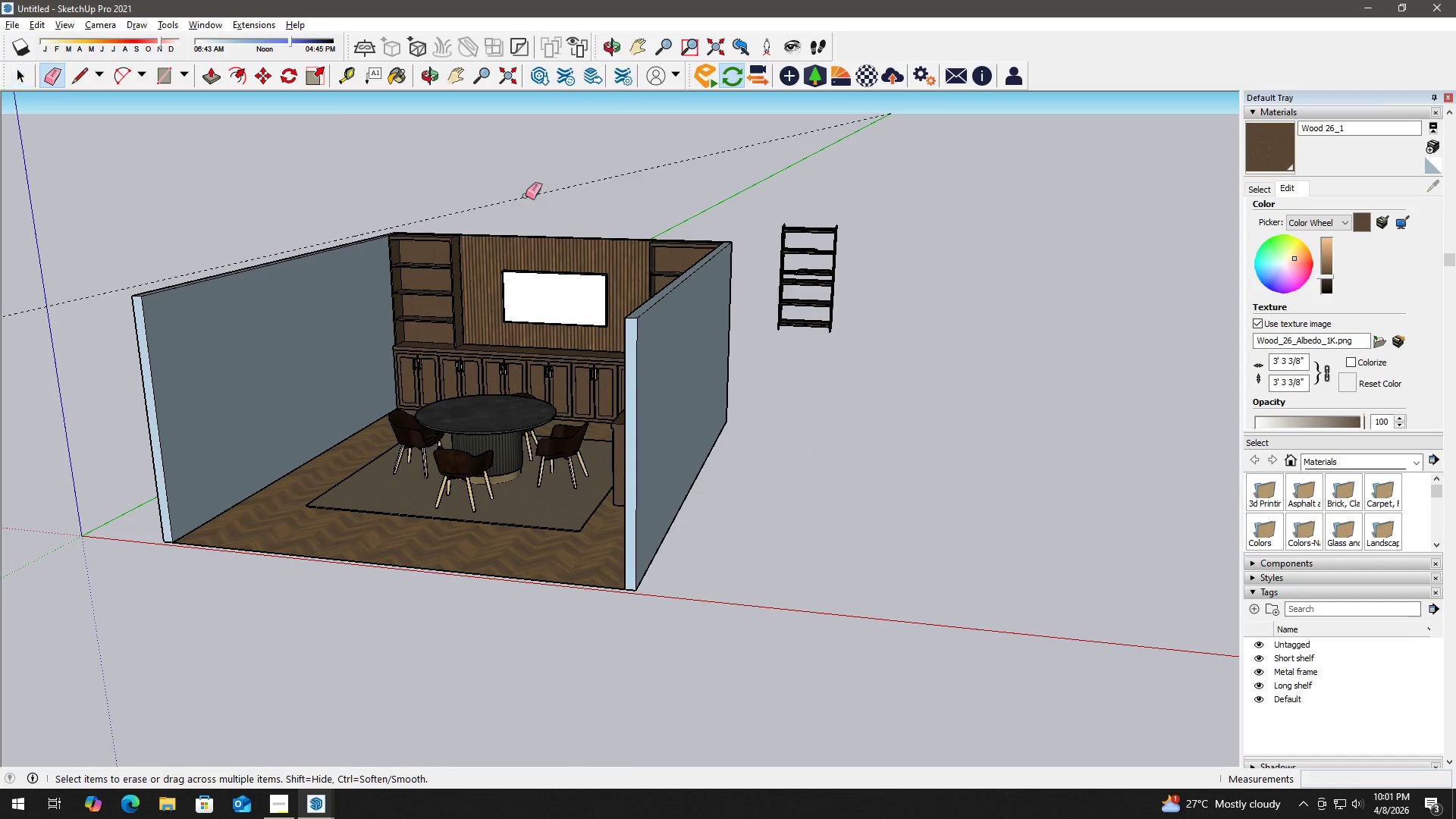 
left_click_drag(start_coordinate=[526, 196], to_coordinate=[519, 186])
 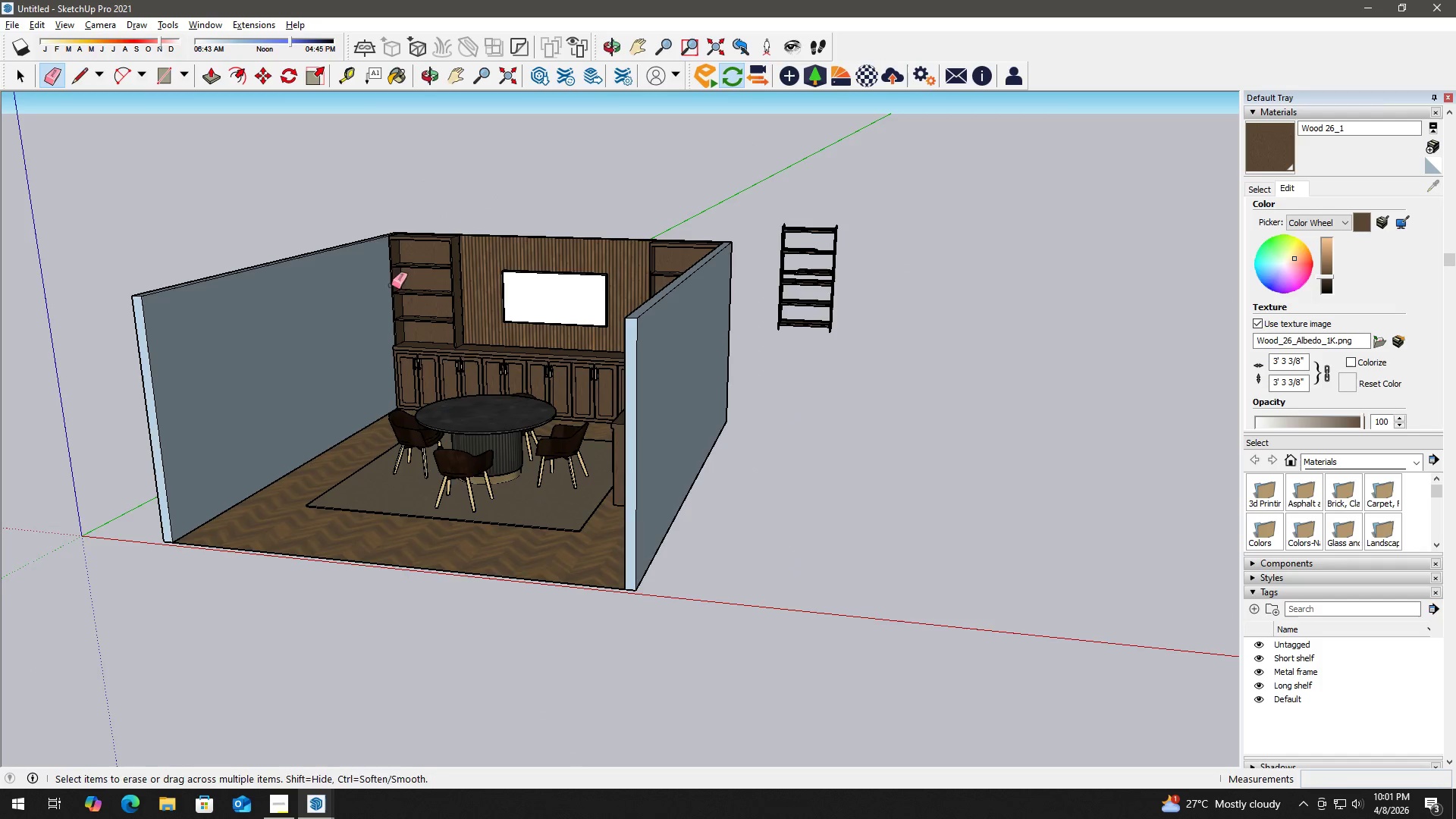 
key(Space)
 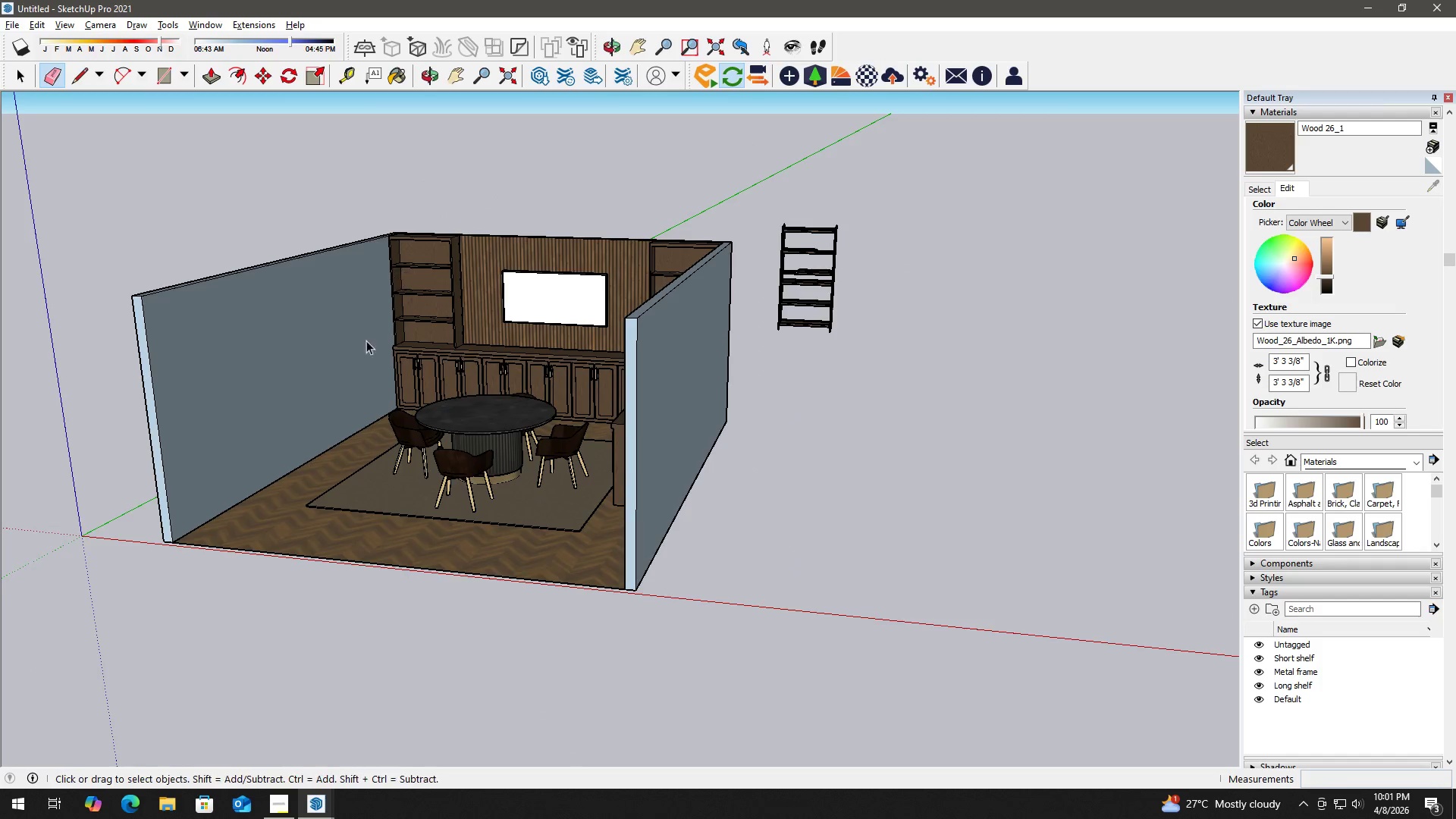 
key(T)
 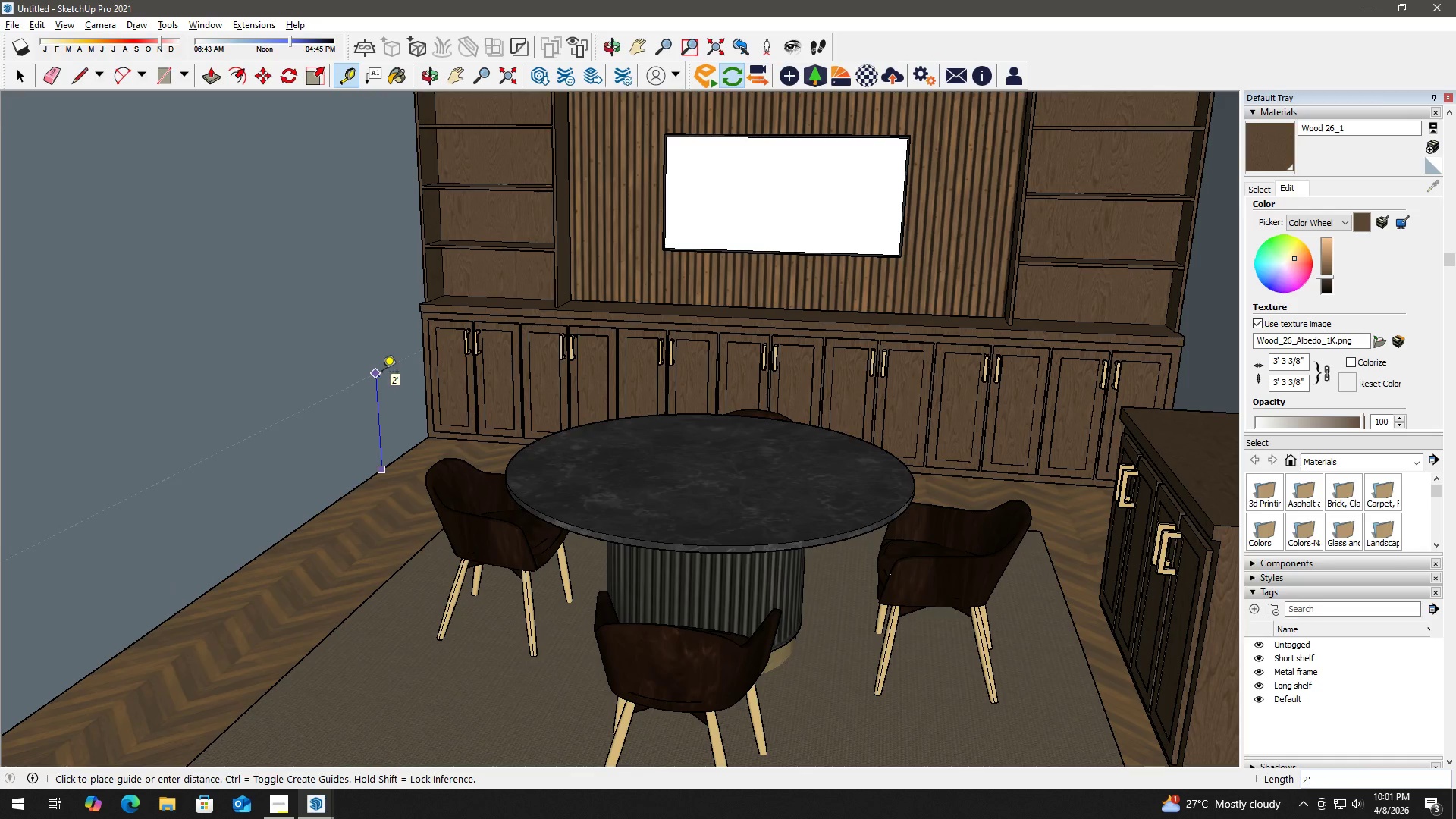 
scroll: coordinate [369, 406], scroll_direction: up, amount: 8.0
 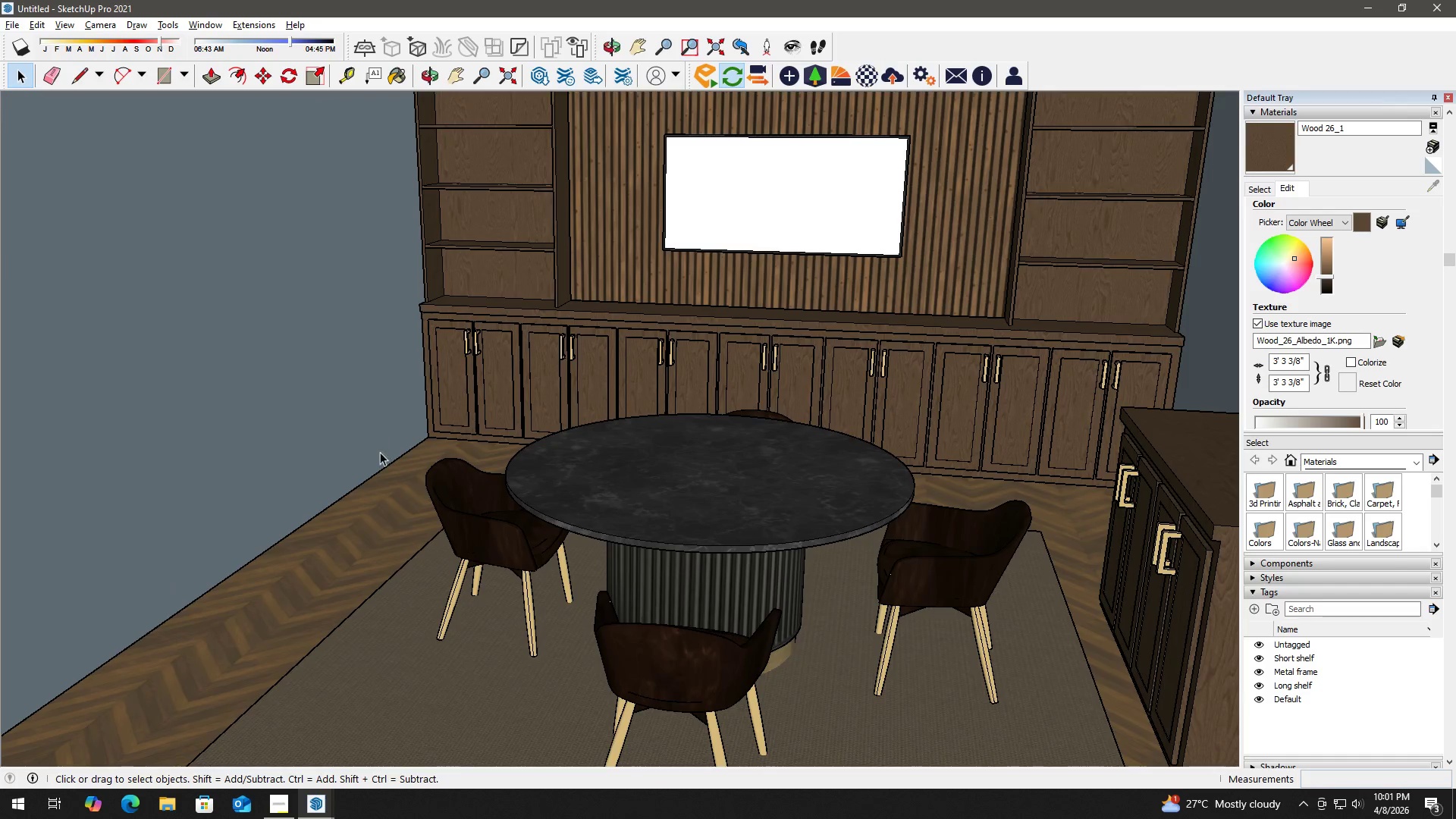 
key(Numpad4)
 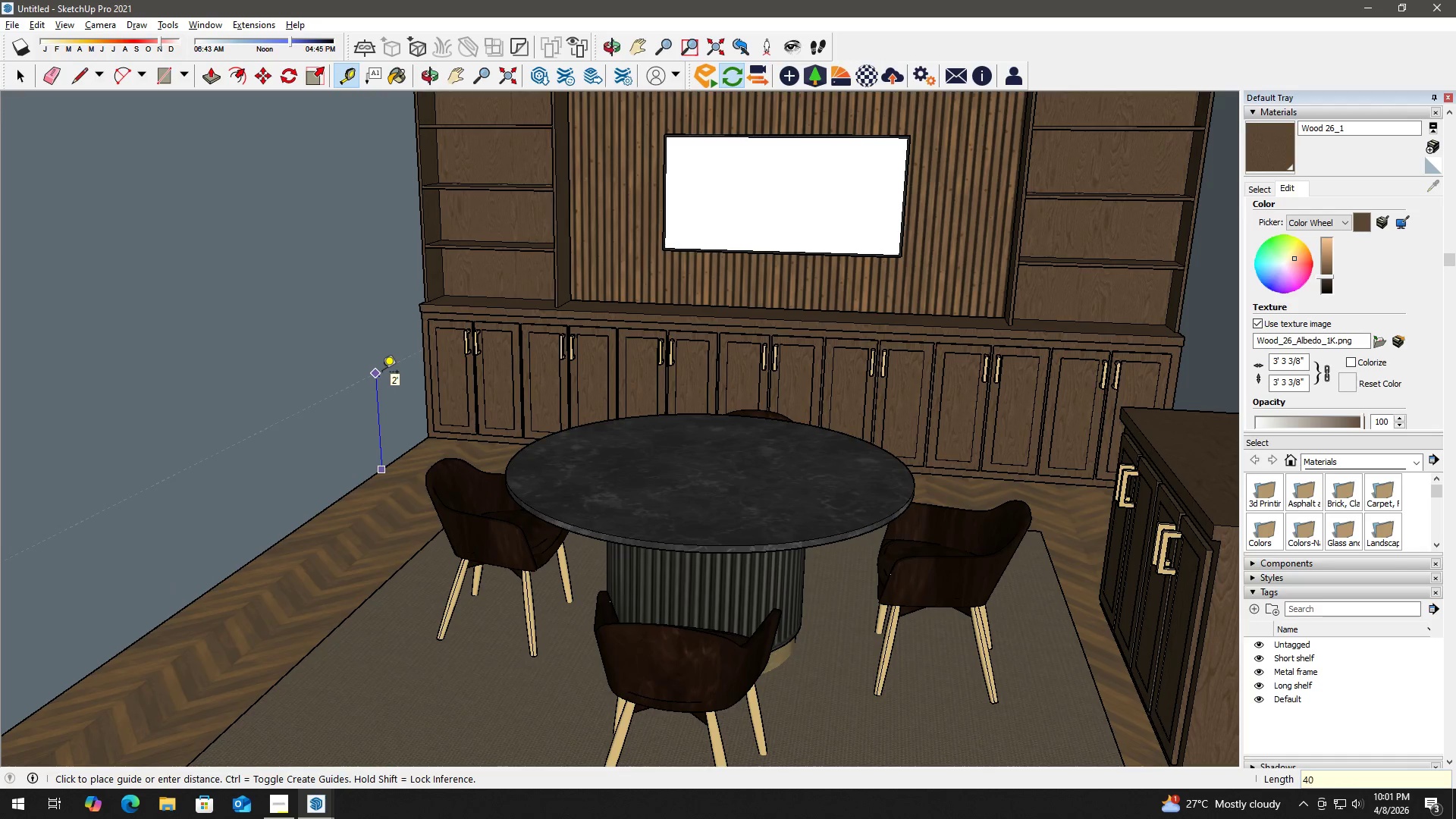 
key(Numpad0)
 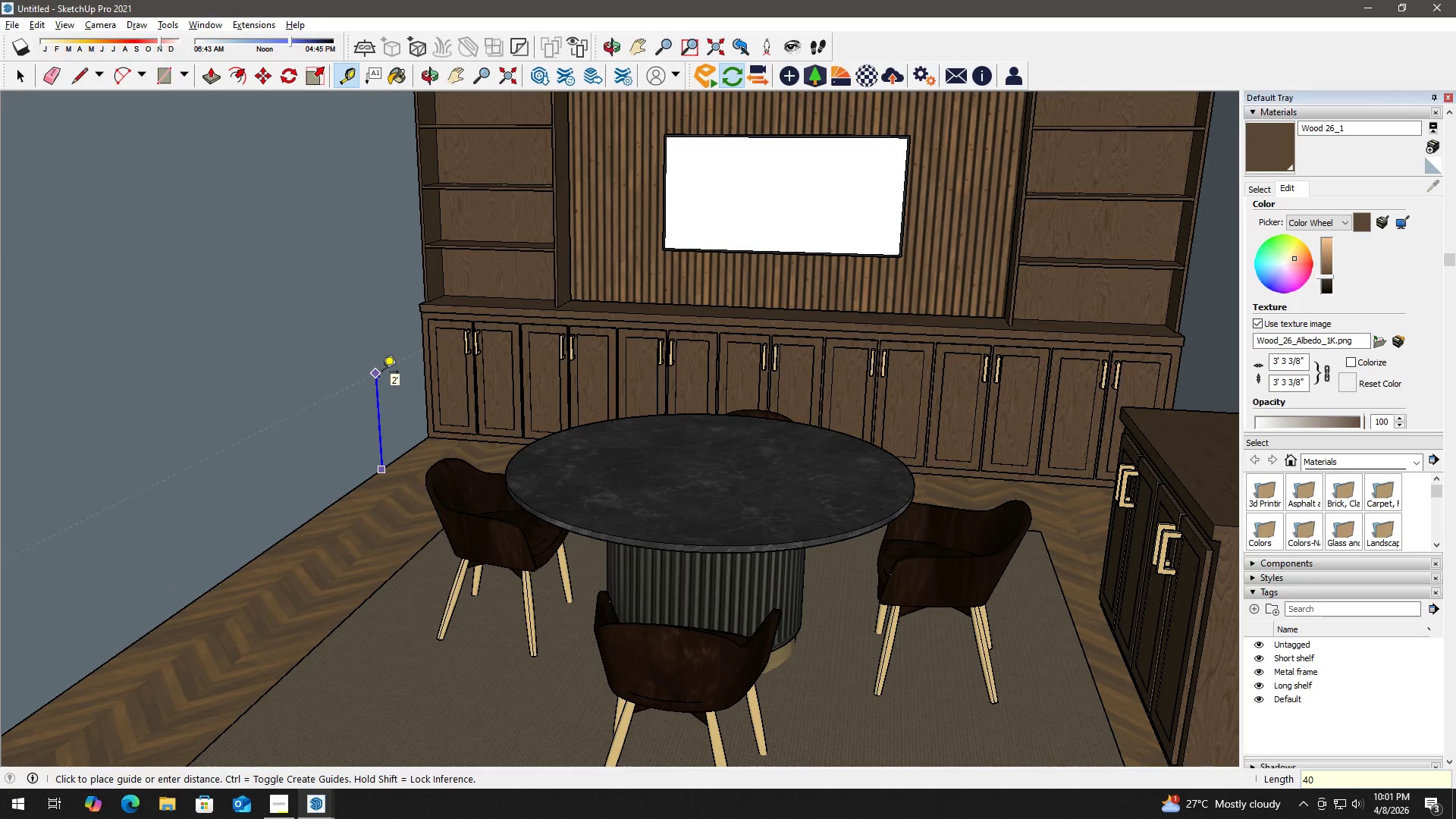 
key(Shift+Quote)
 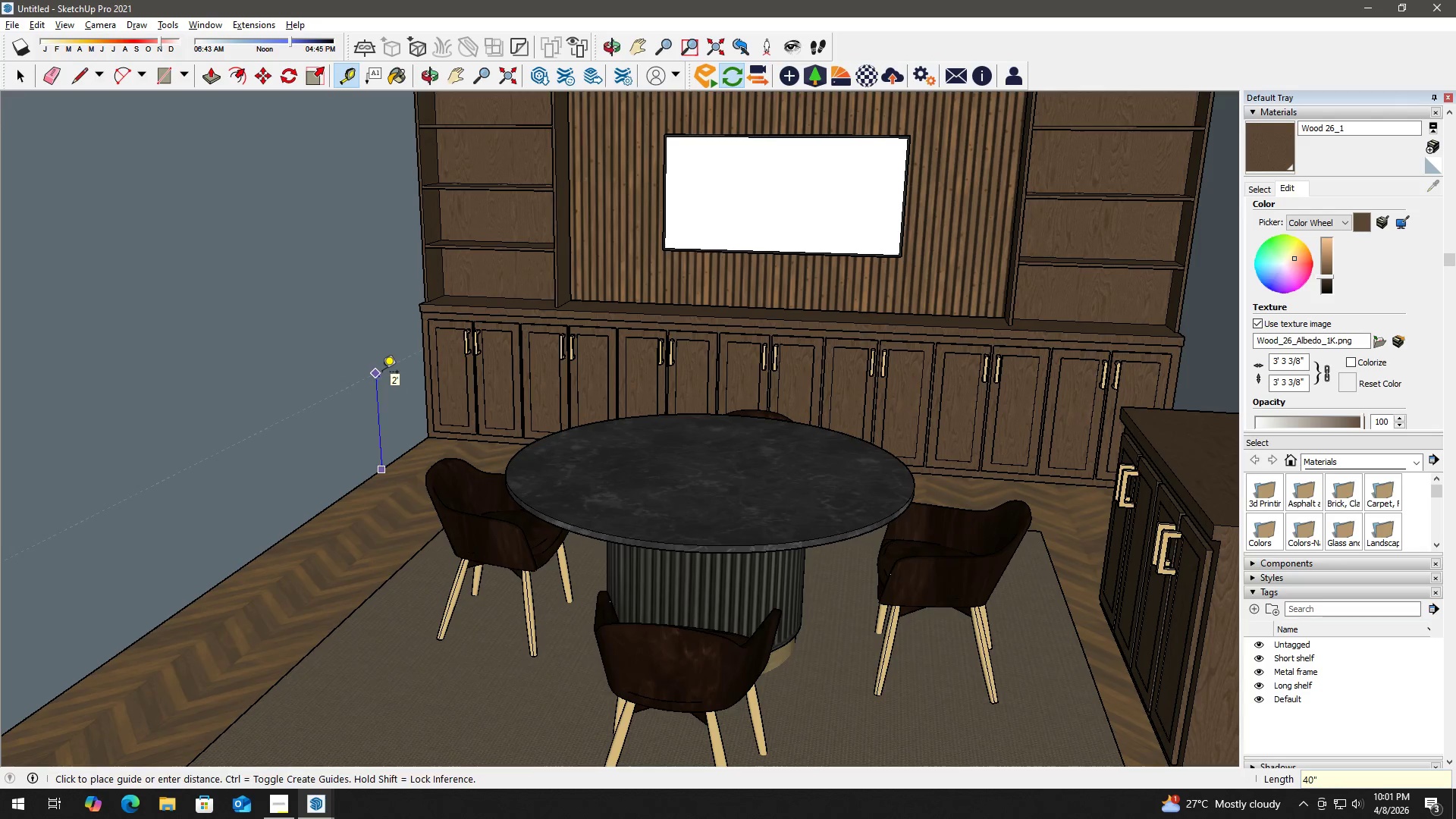 
key(Enter)
 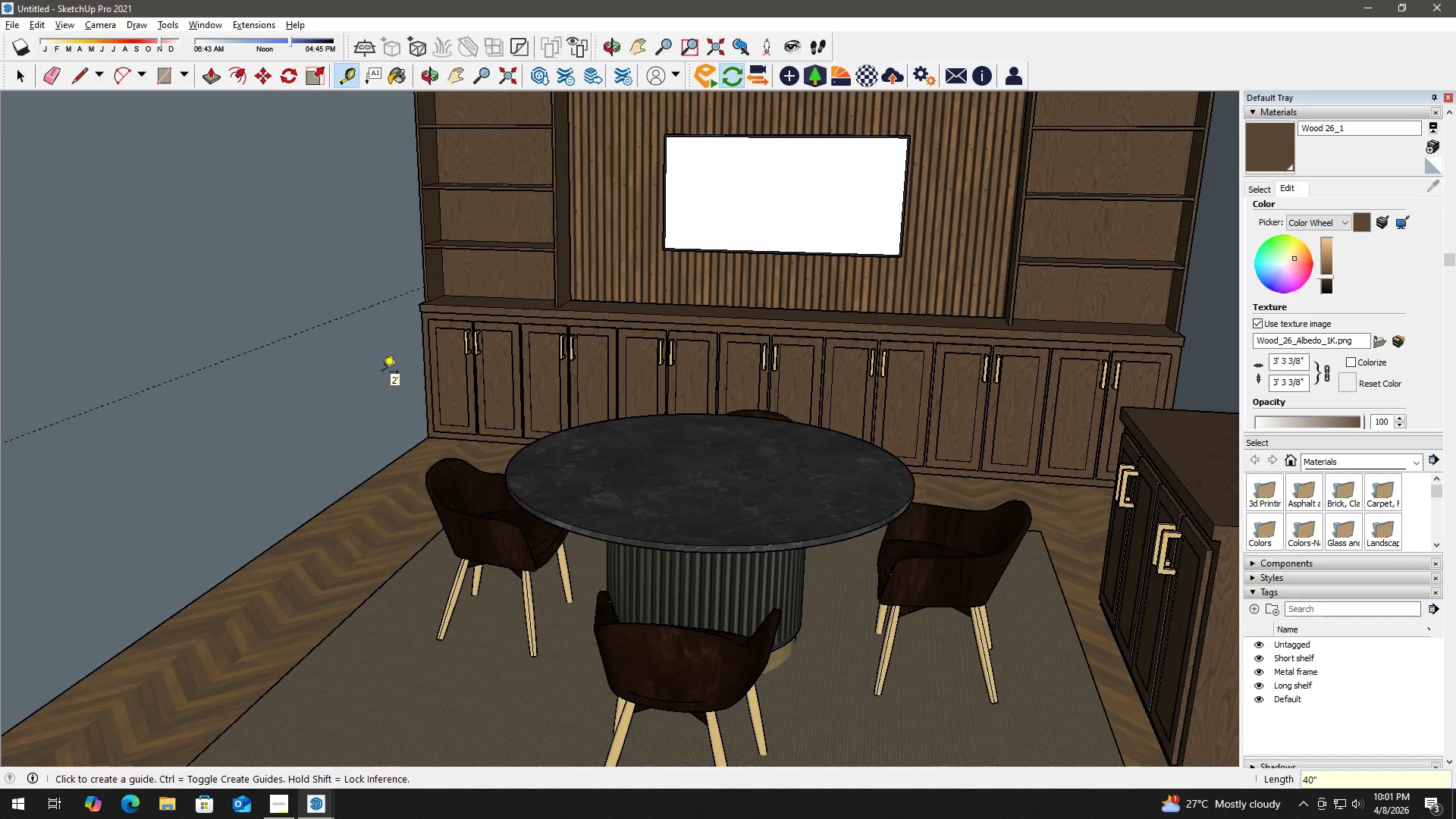 
key(Space)
 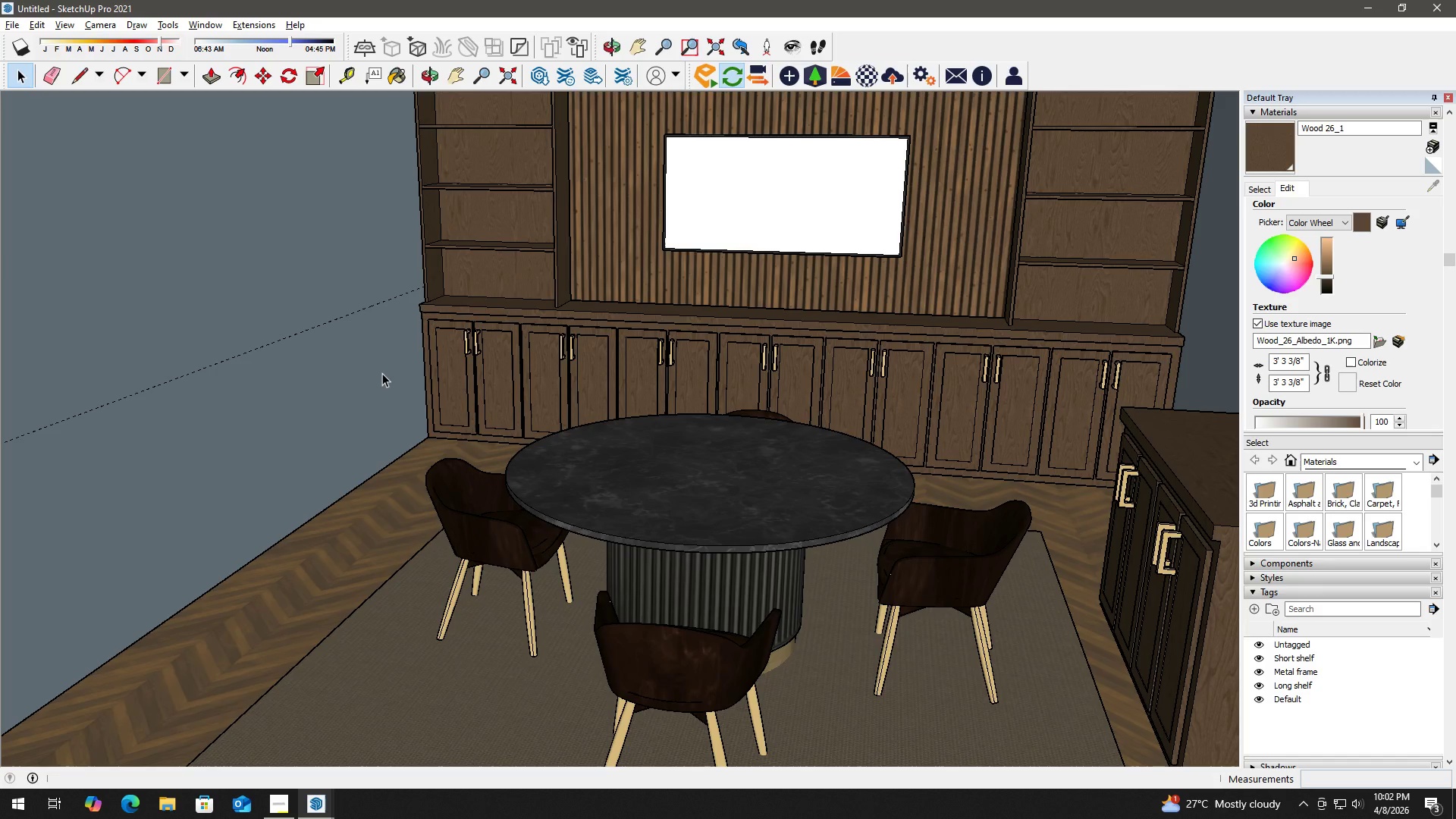 
wait(32.23)
 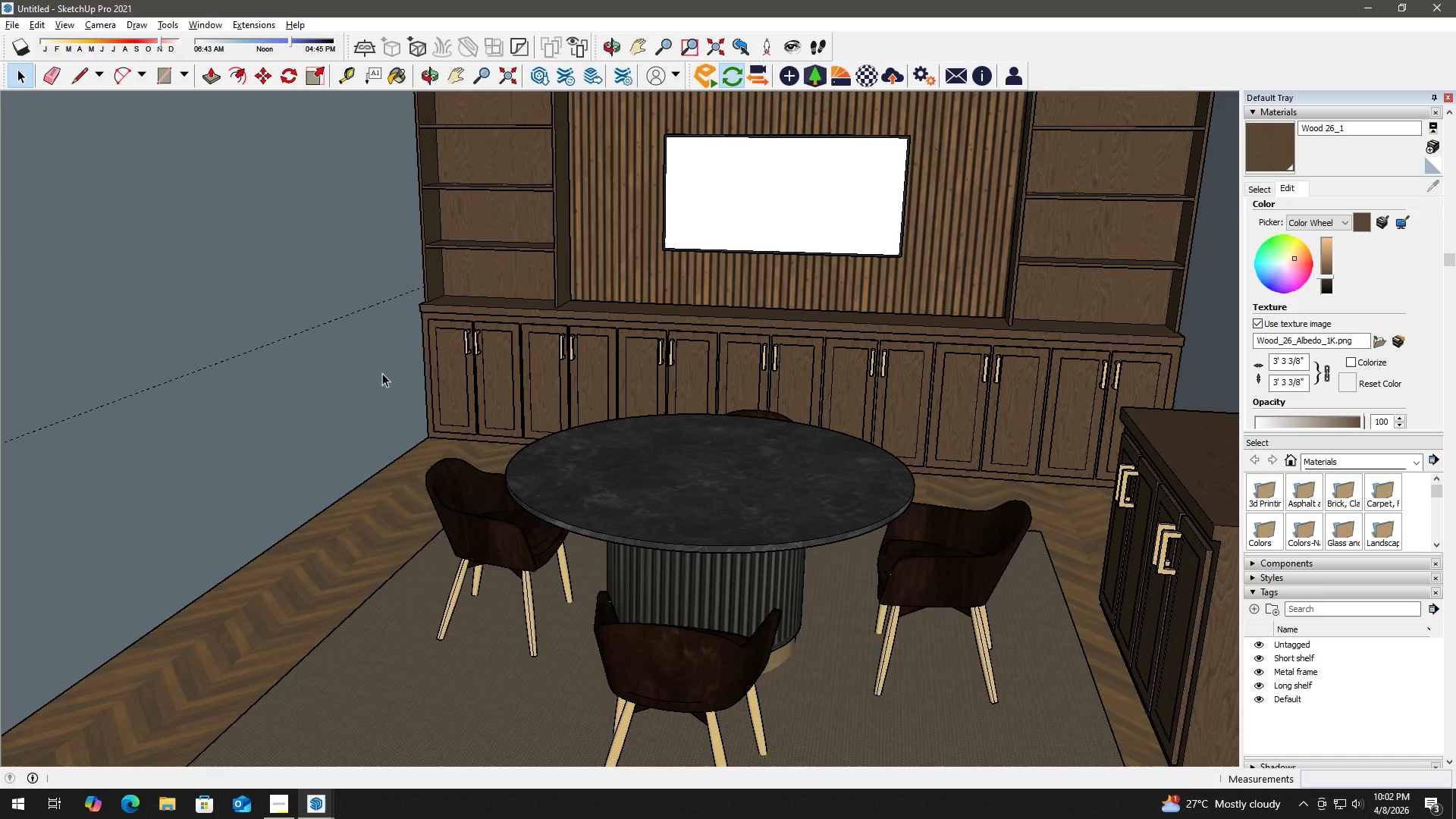 
key(T)
 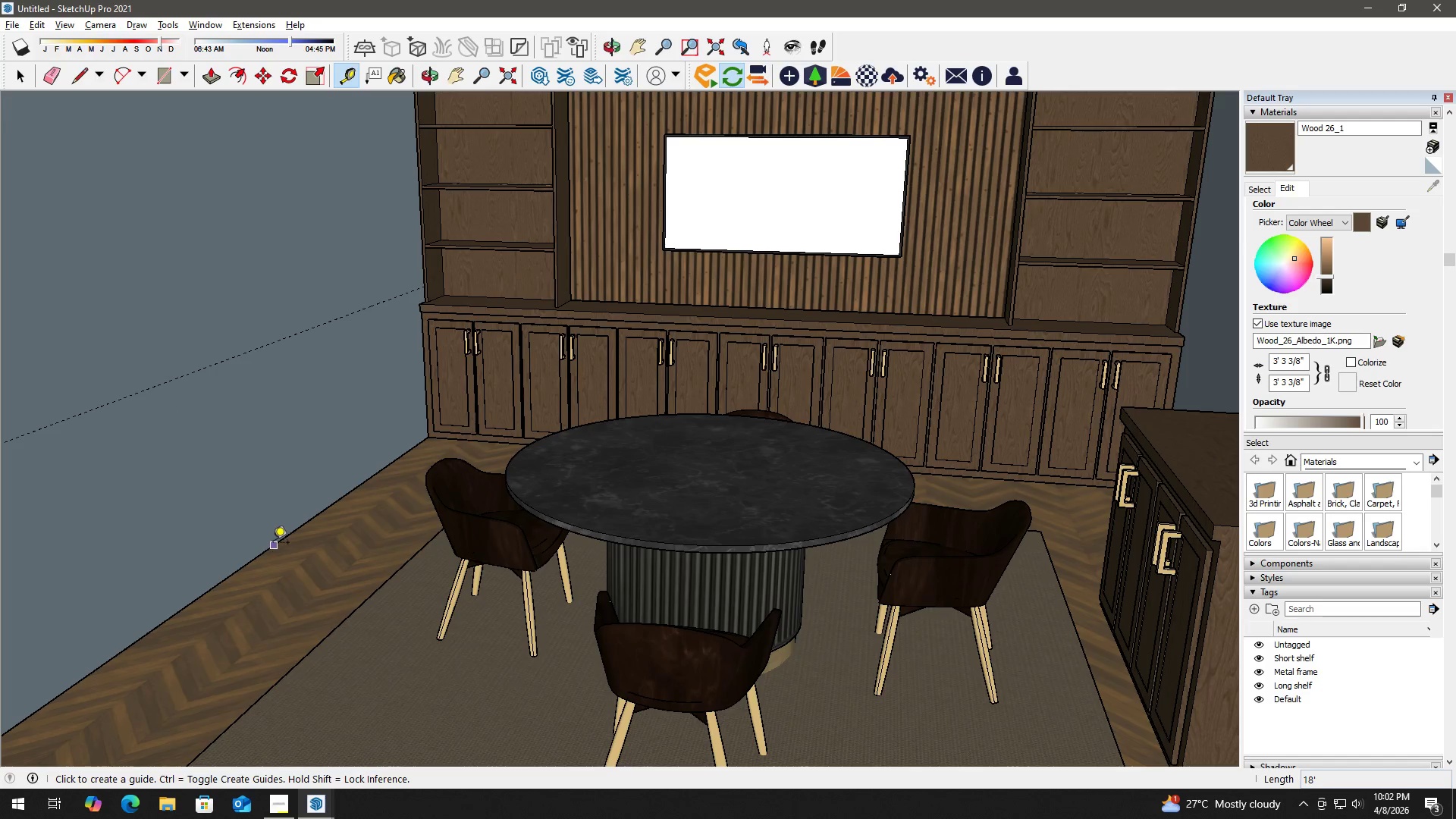 
left_click_drag(start_coordinate=[273, 544], to_coordinate=[273, 540])
 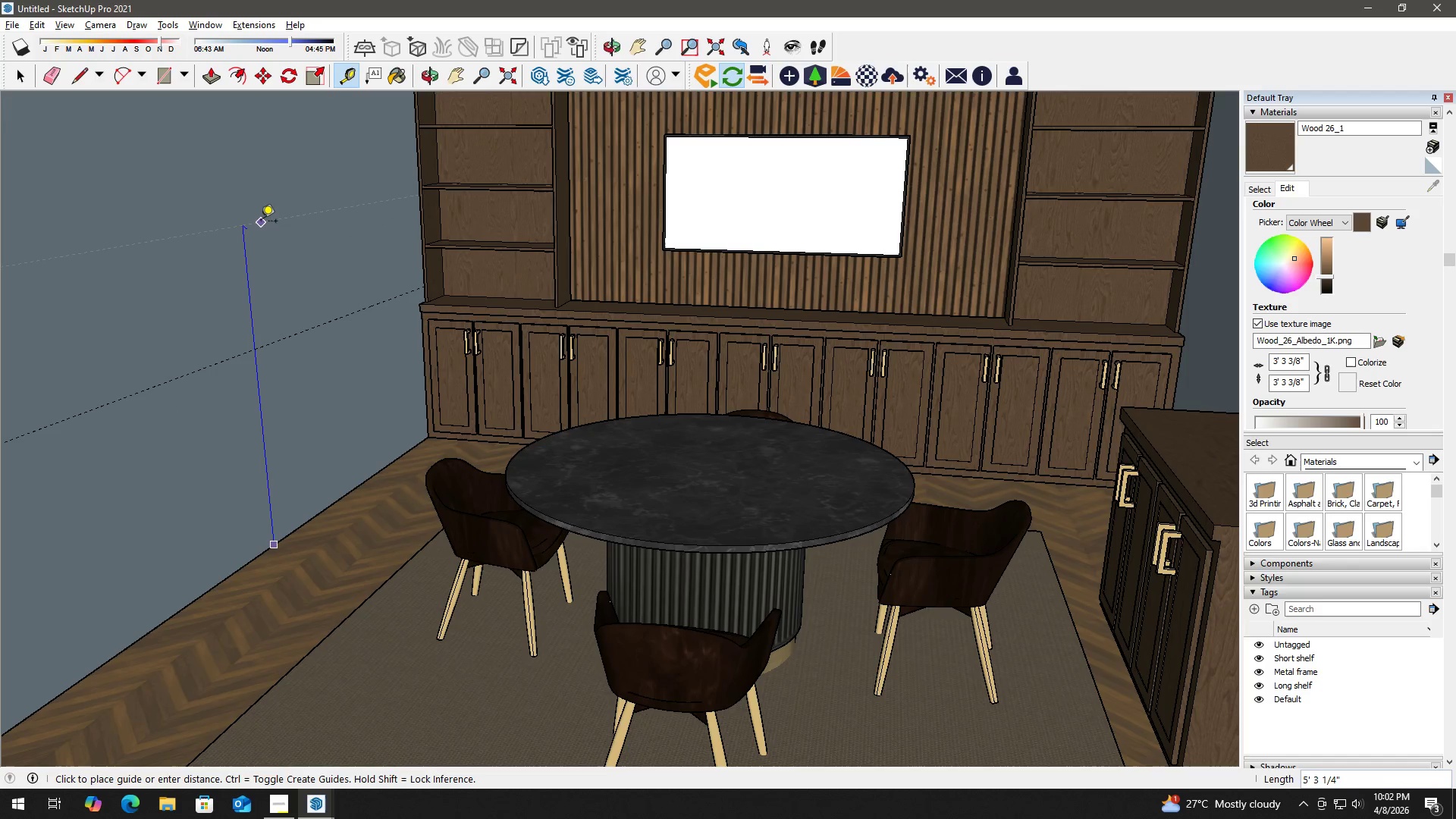 
key(Numpad8)
 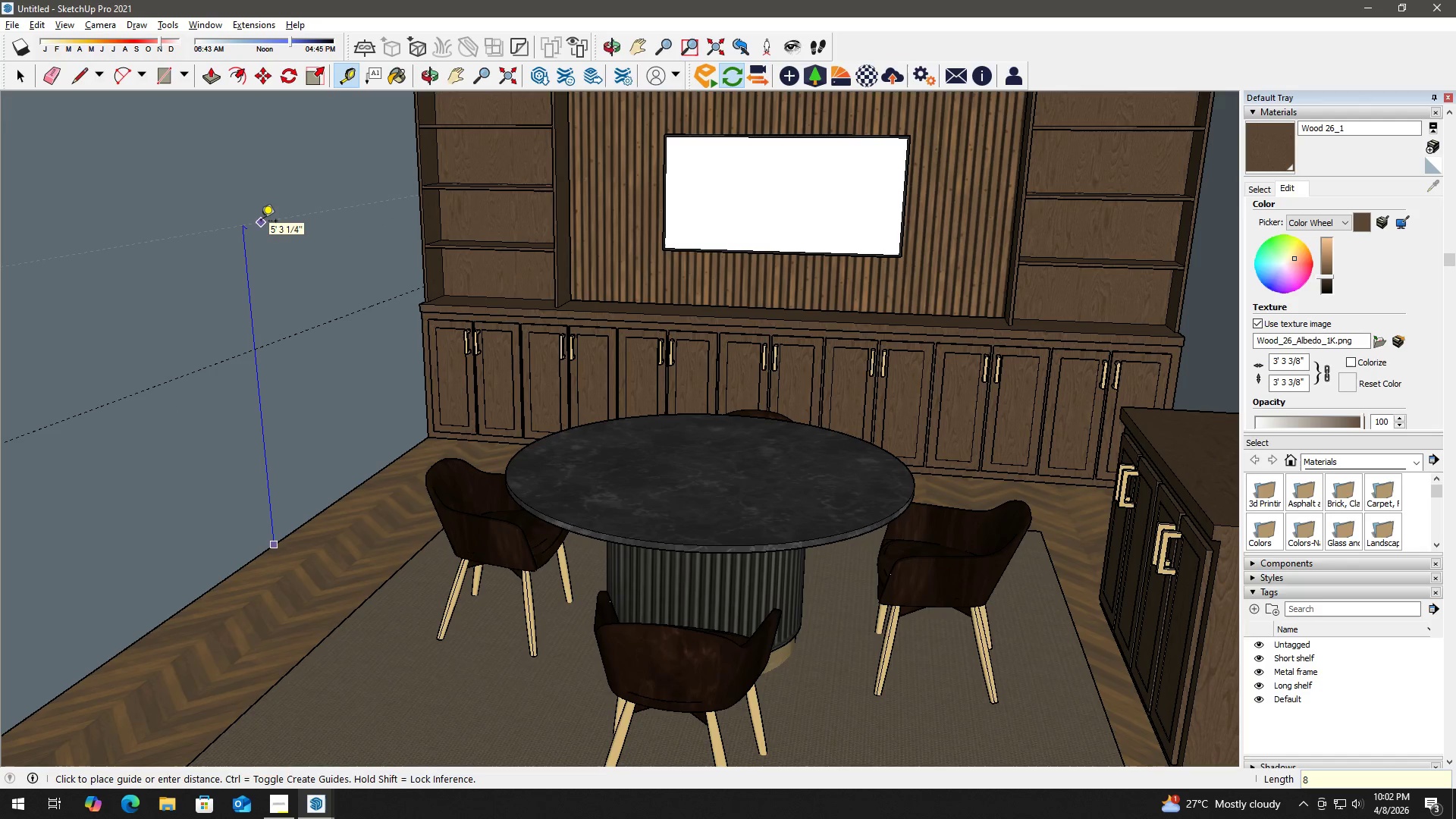 
key(Numpad3)
 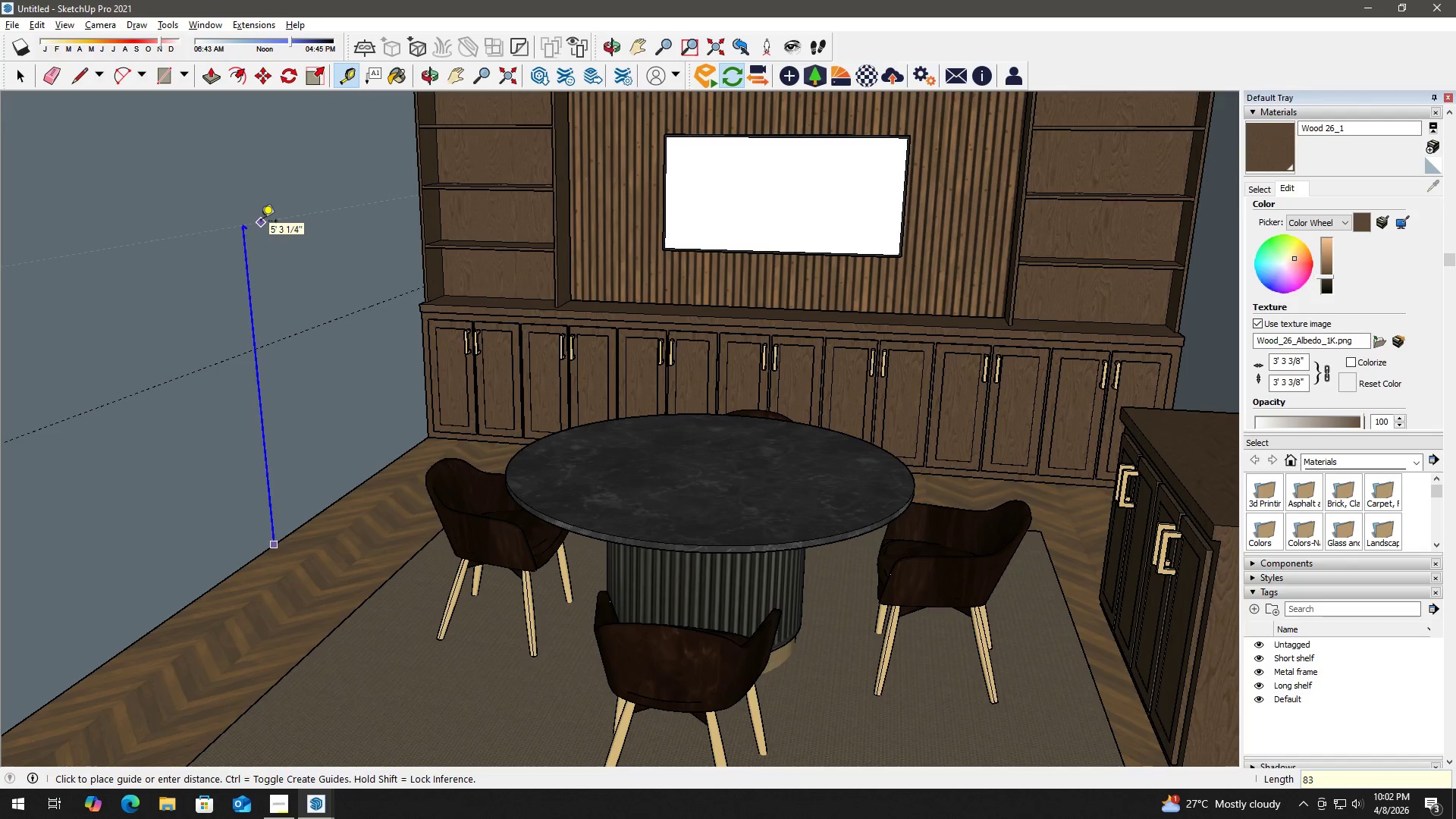 
key(Shift+Quote)
 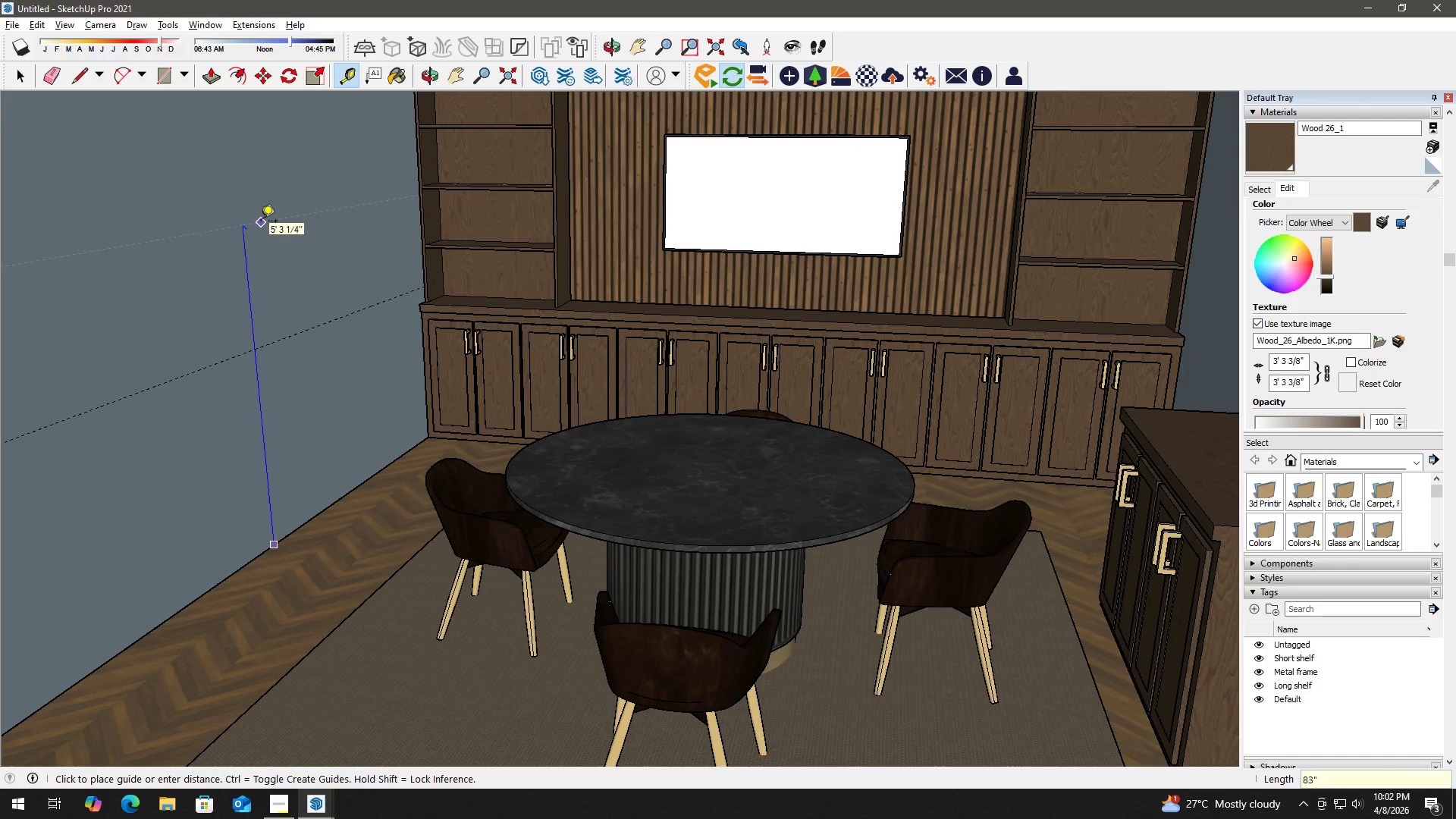 
key(Enter)
 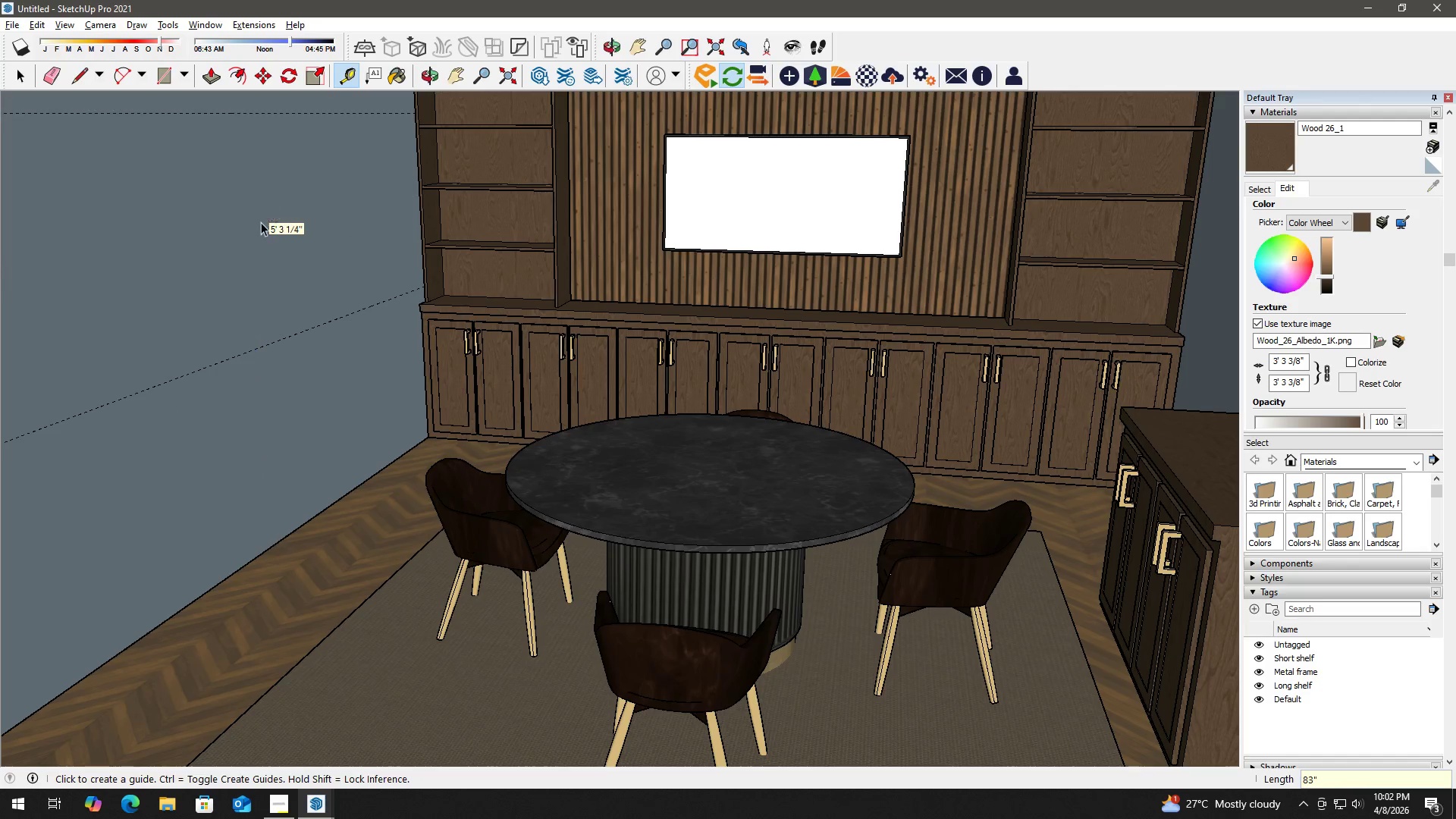 
key(Space)
 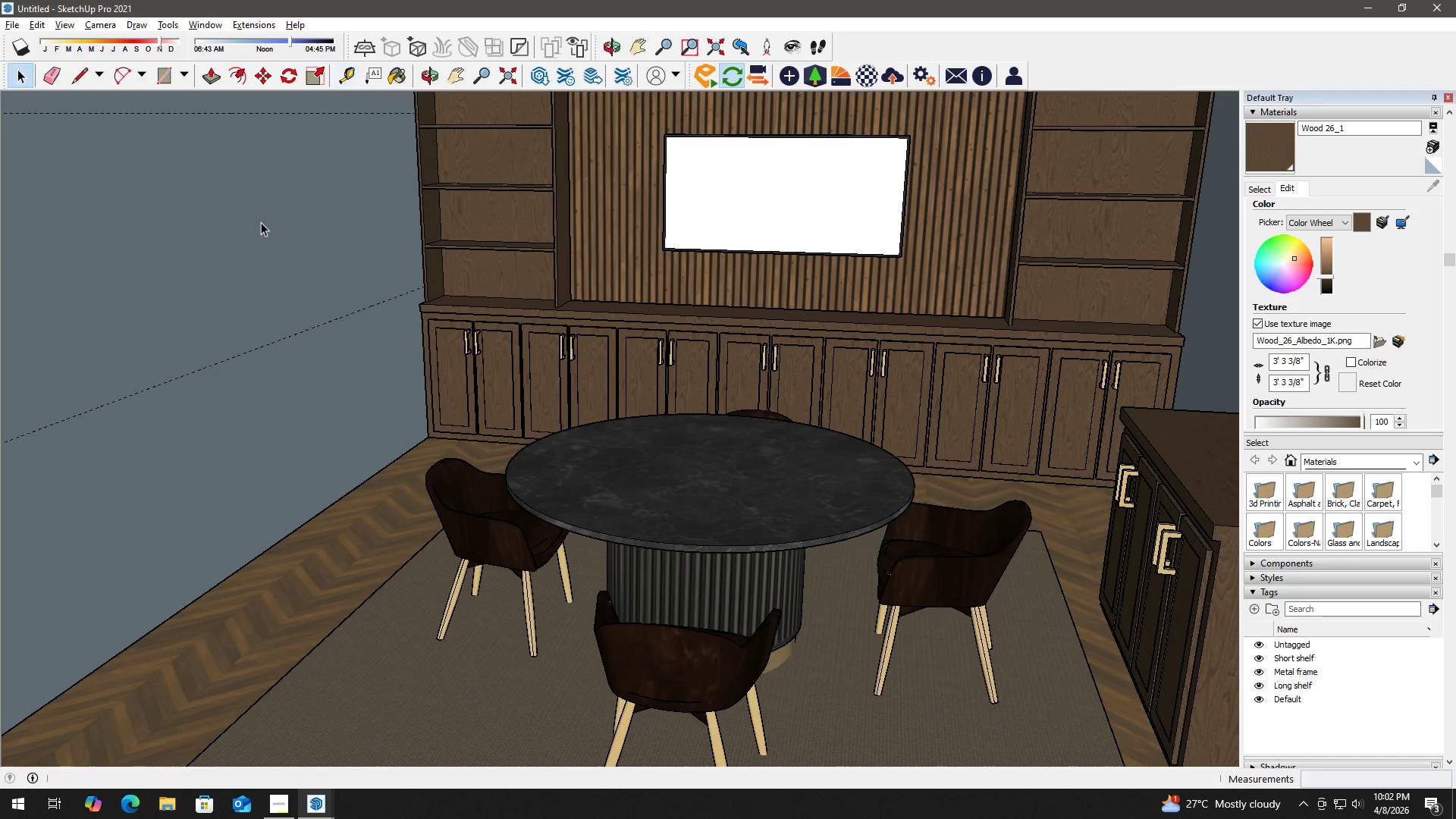 
key(H)
 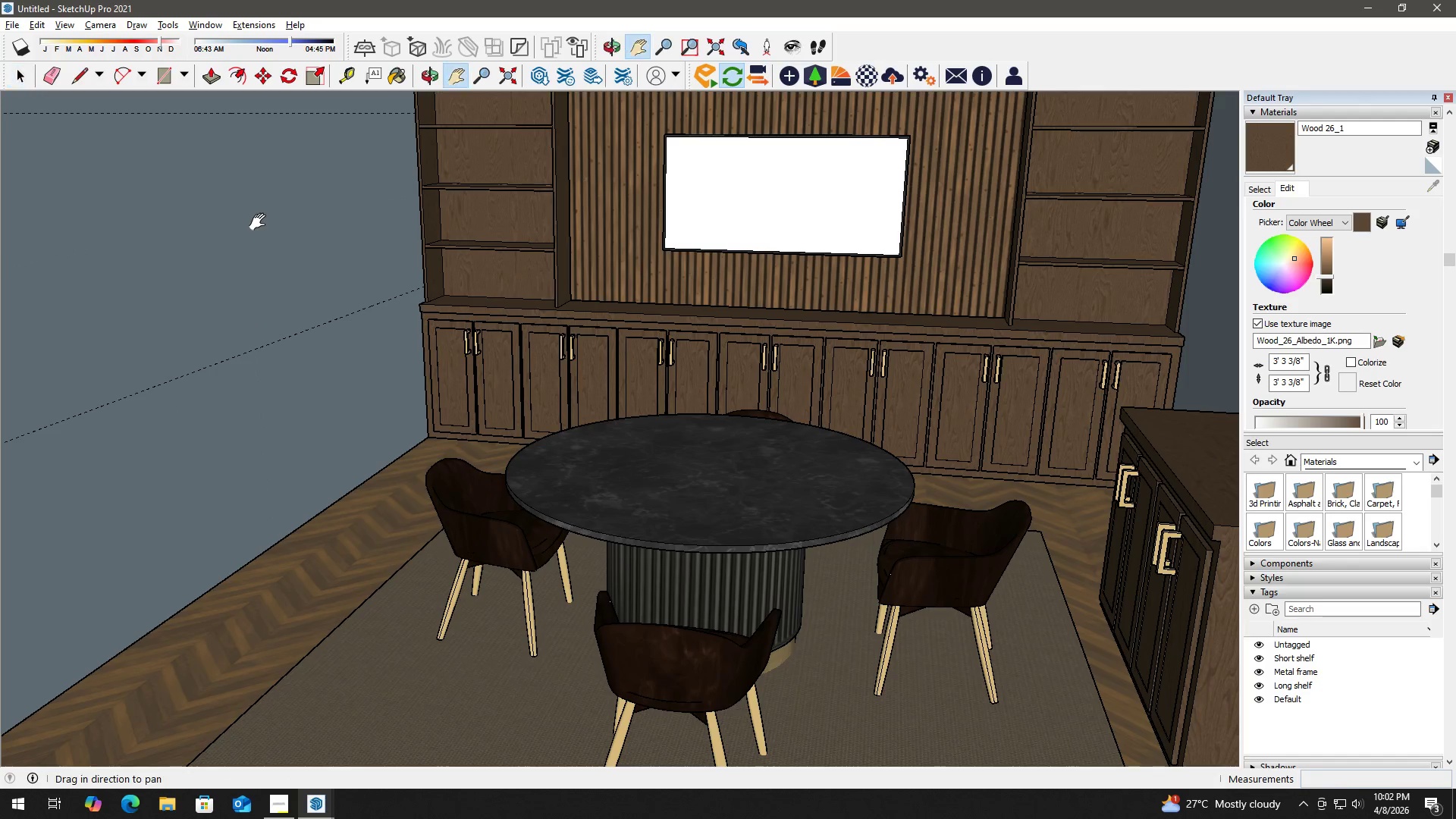 
left_click_drag(start_coordinate=[261, 222], to_coordinate=[606, 401])
 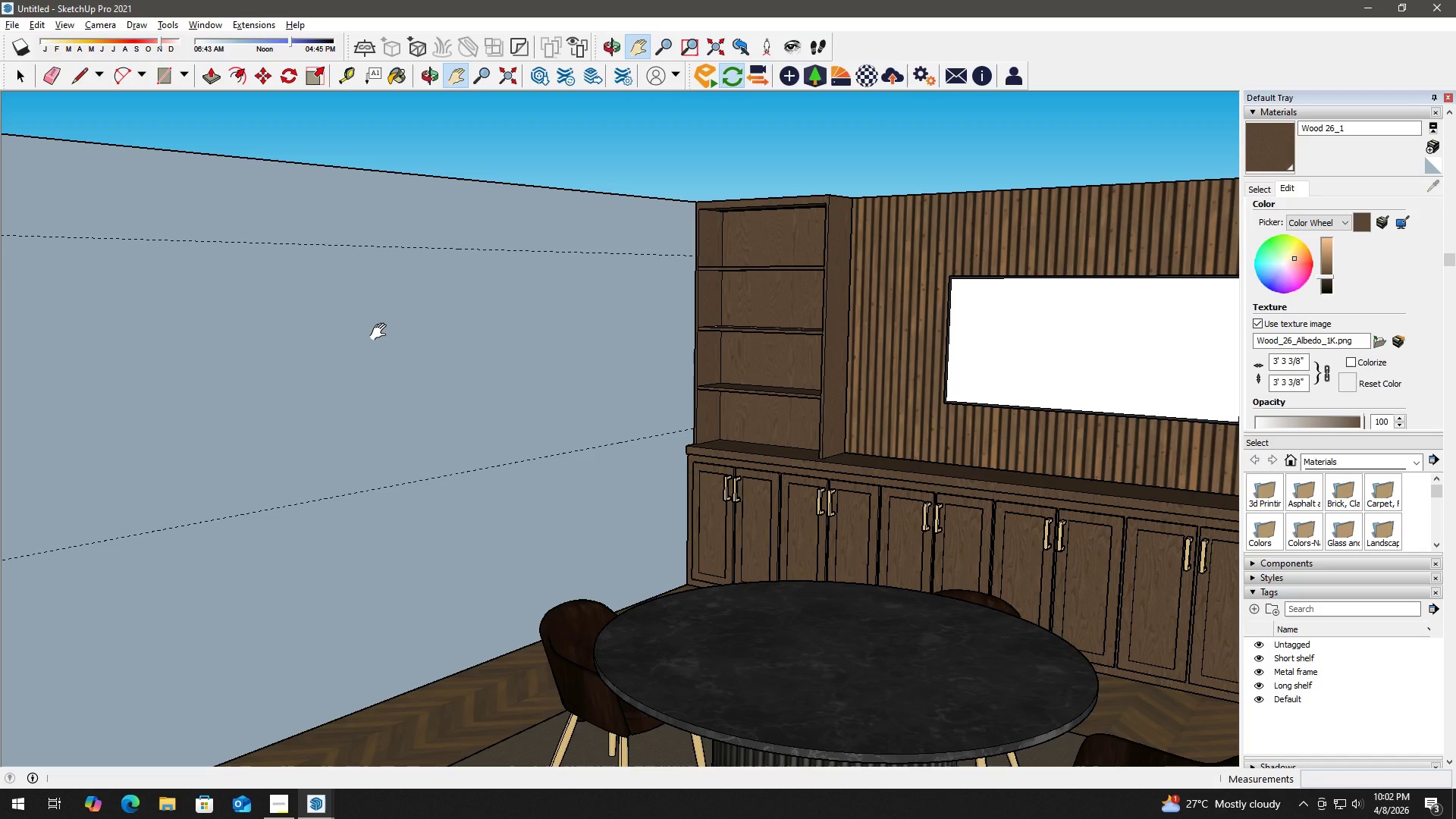 
wait(24.91)
 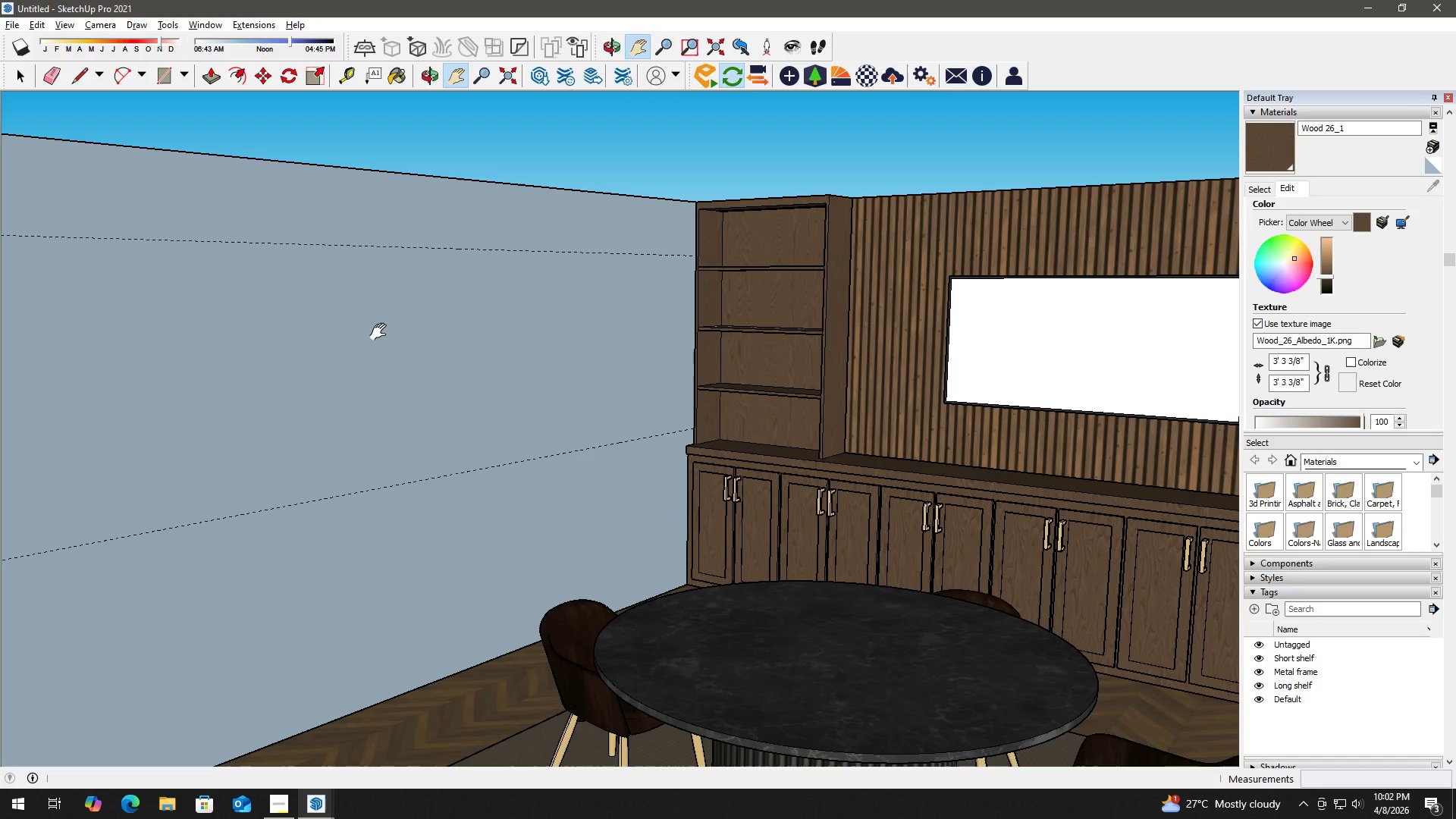 
key(Space)
 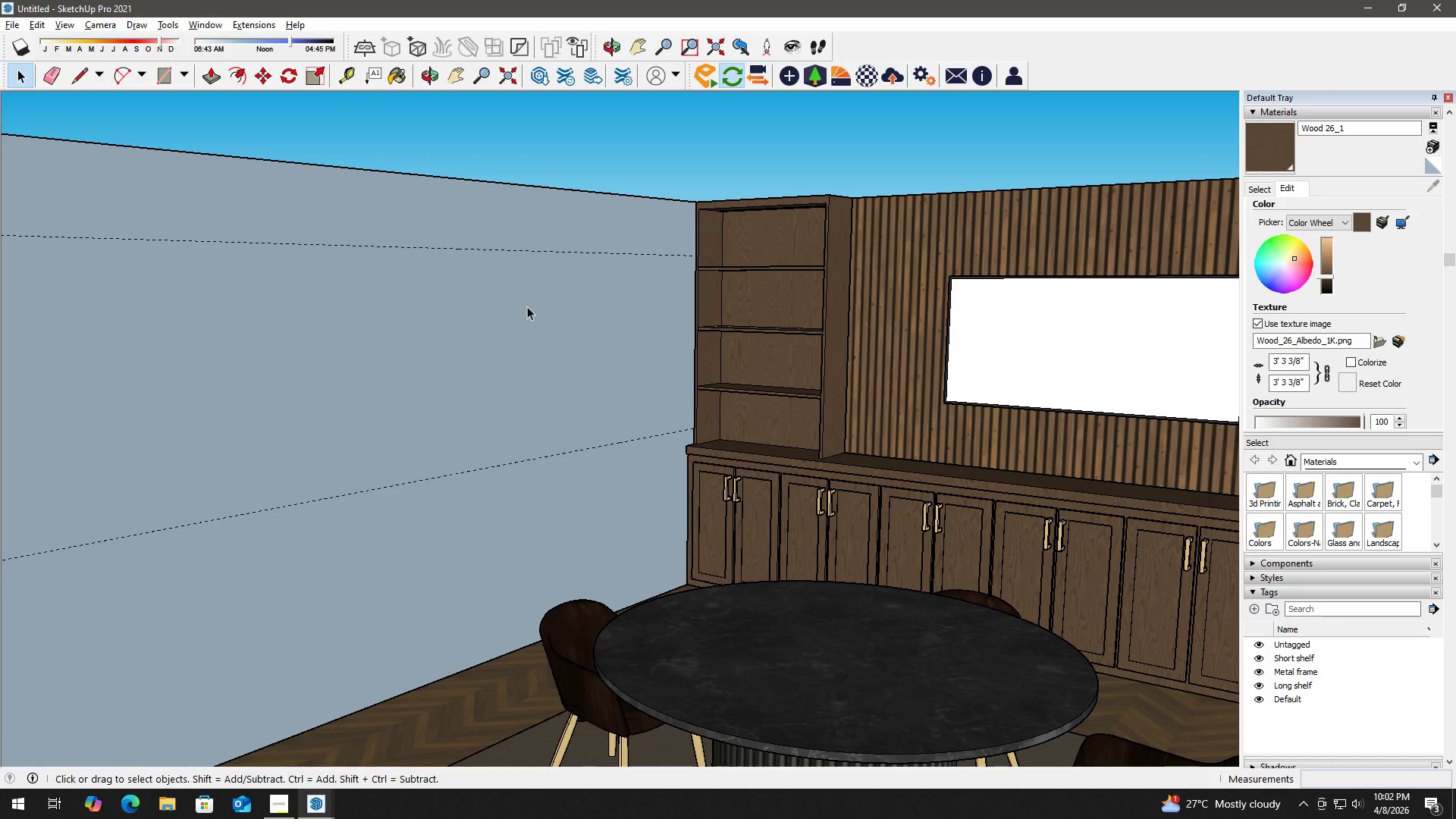 
key(T)
 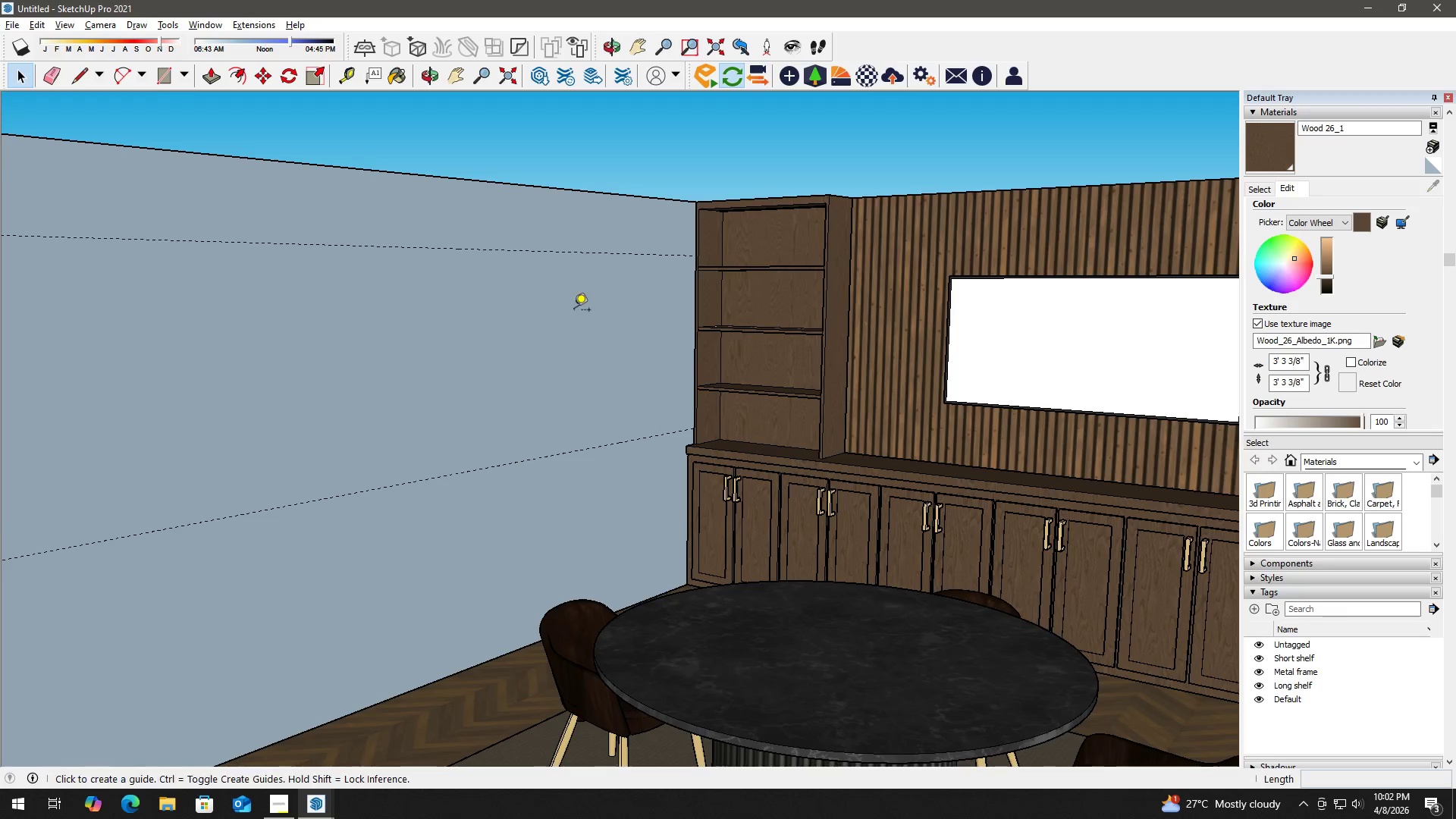 
scroll: coordinate [574, 311], scroll_direction: down, amount: 1.0
 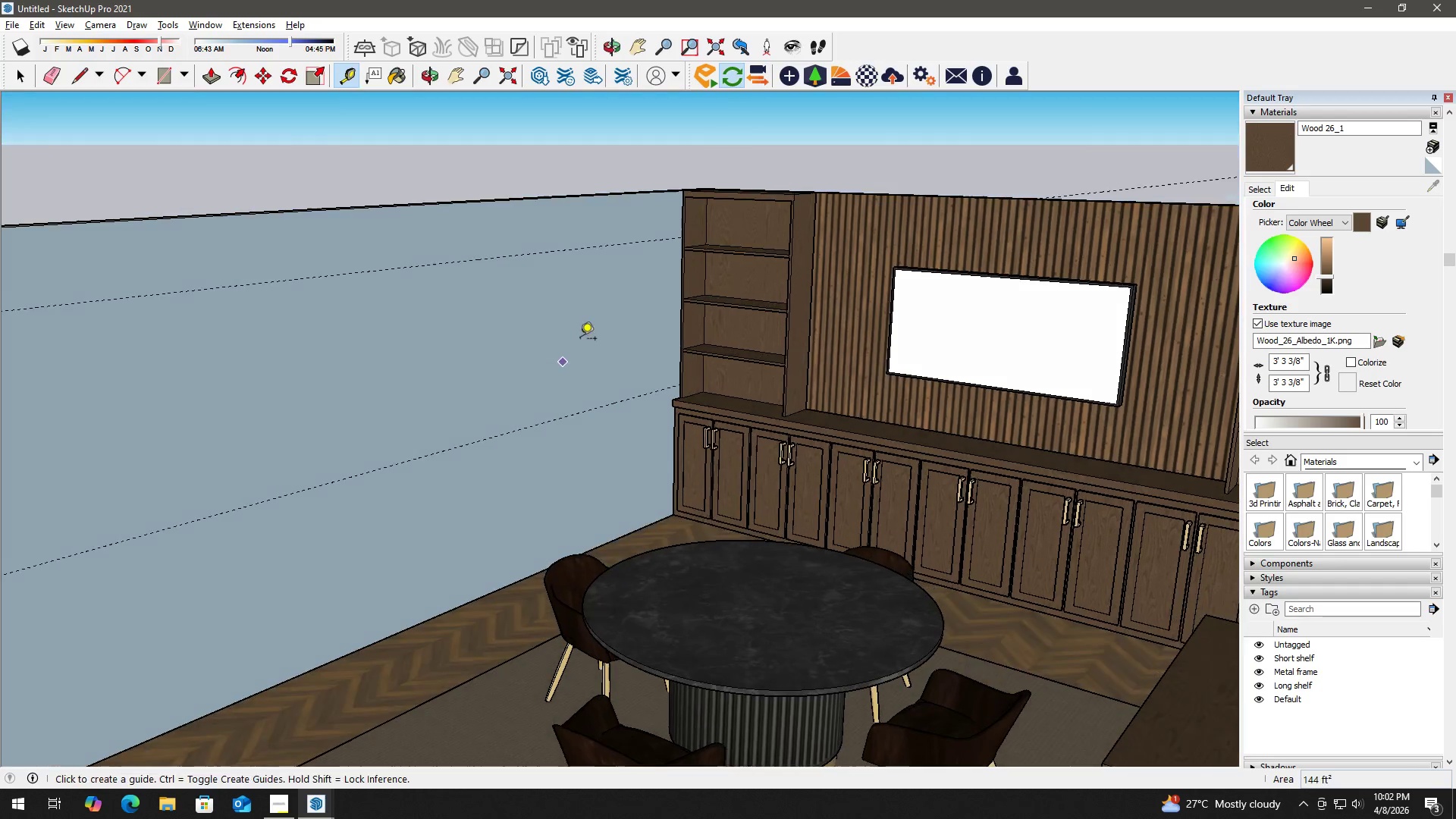 
key(Space)
 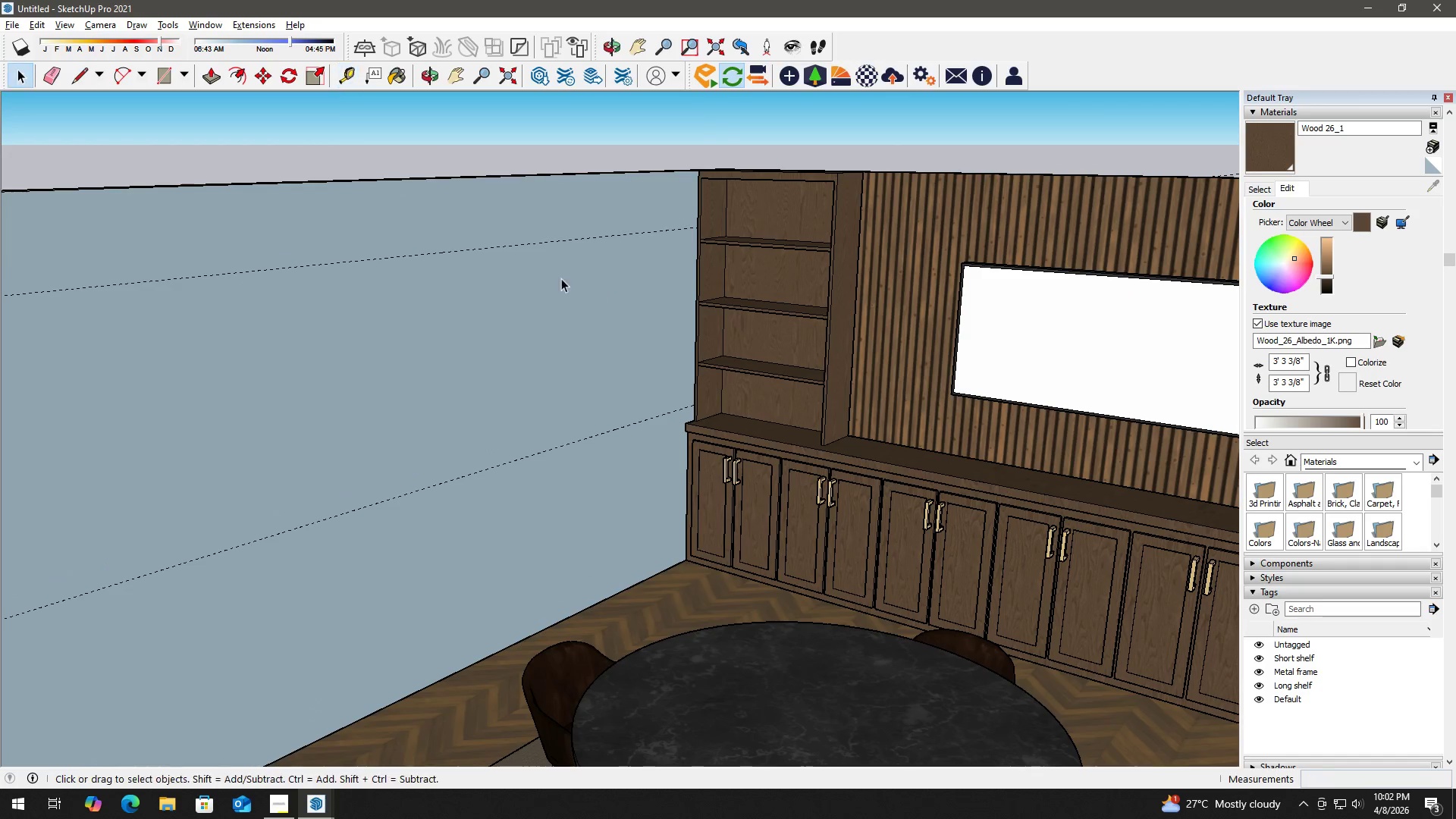 
key(H)
 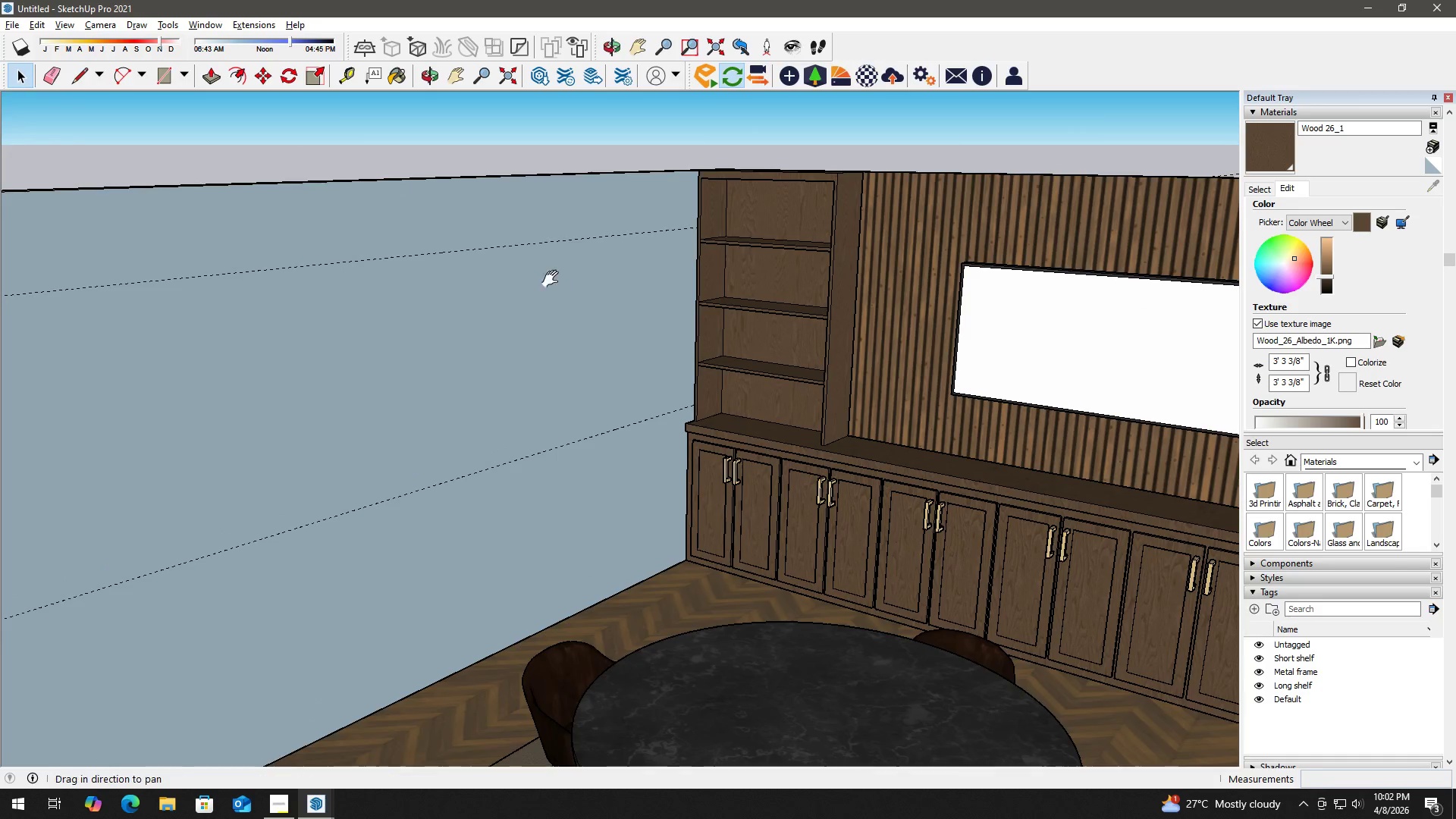 
left_click_drag(start_coordinate=[544, 292], to_coordinate=[554, 372])
 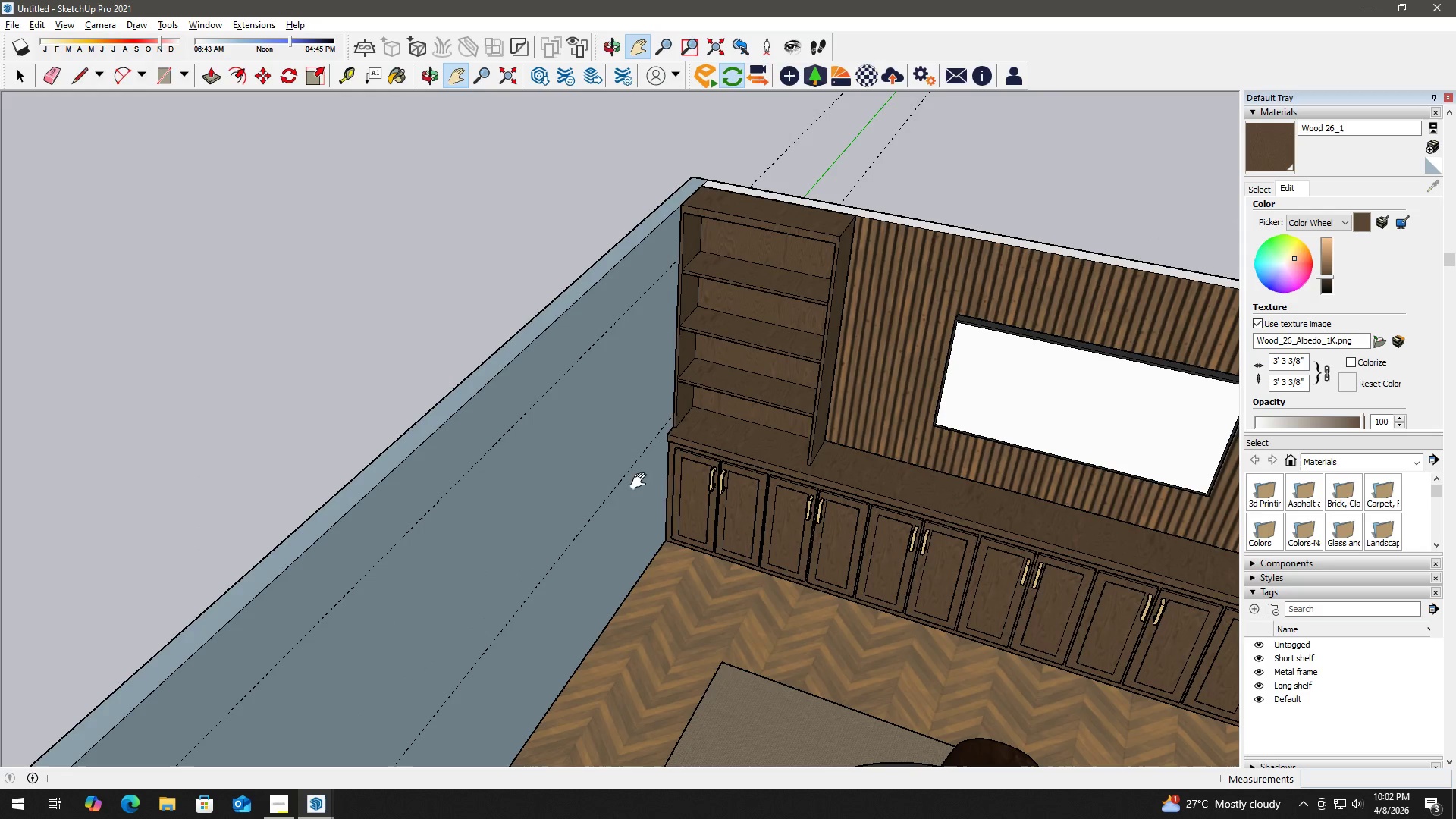 
scroll: coordinate [632, 298], scroll_direction: up, amount: 5.0
 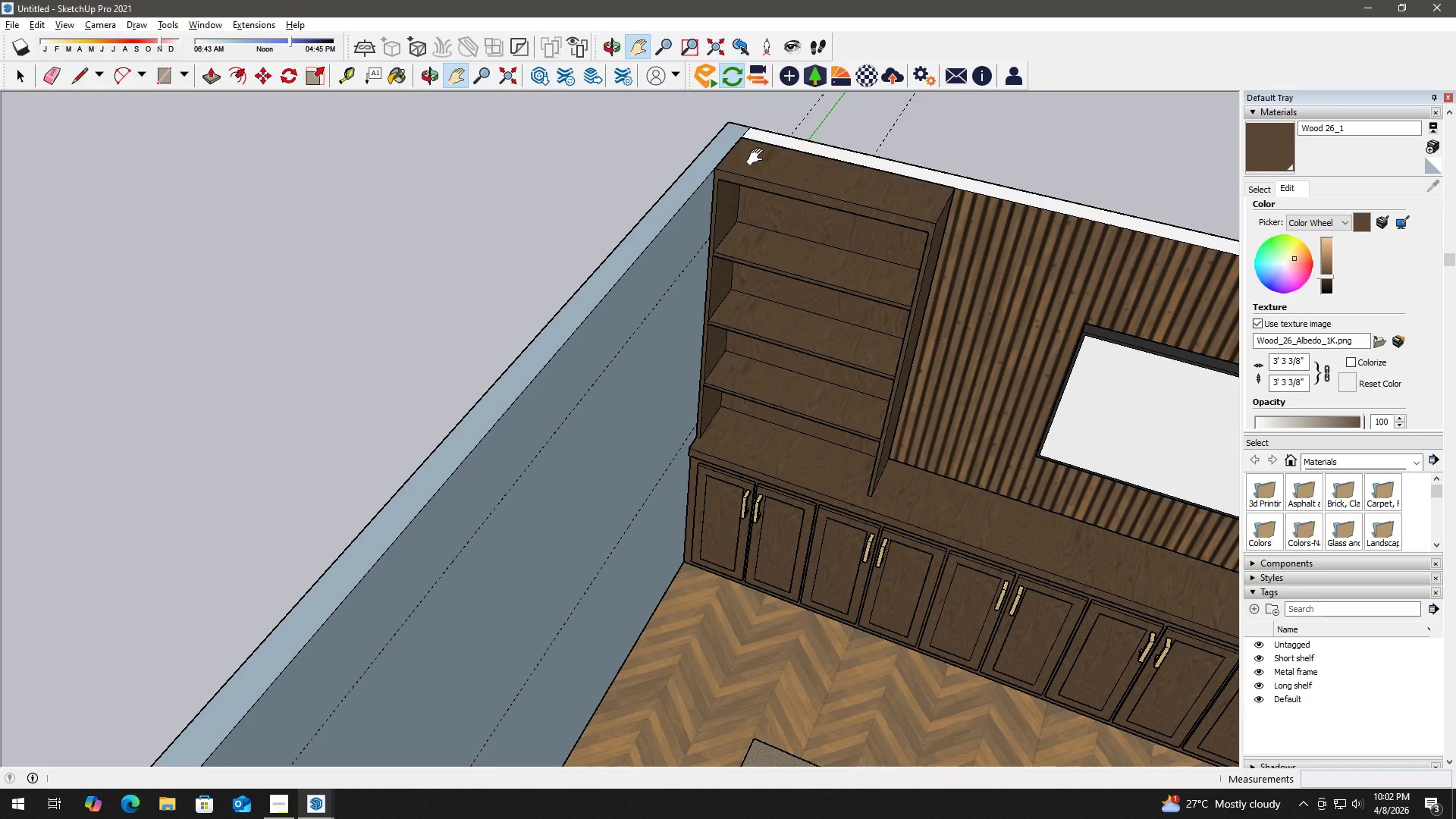 
key(T)
 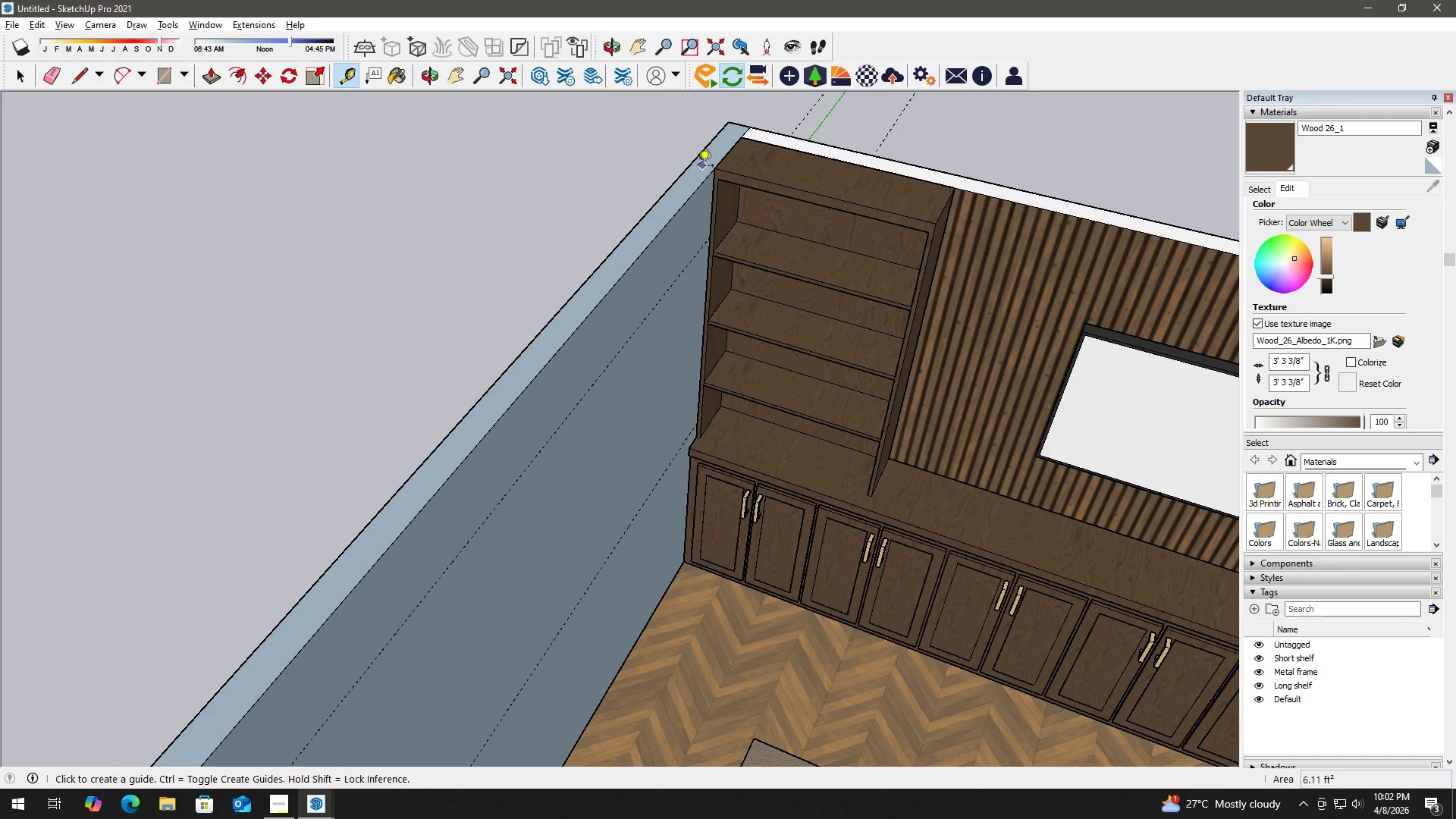 
scroll: coordinate [691, 196], scroll_direction: up, amount: 3.0
 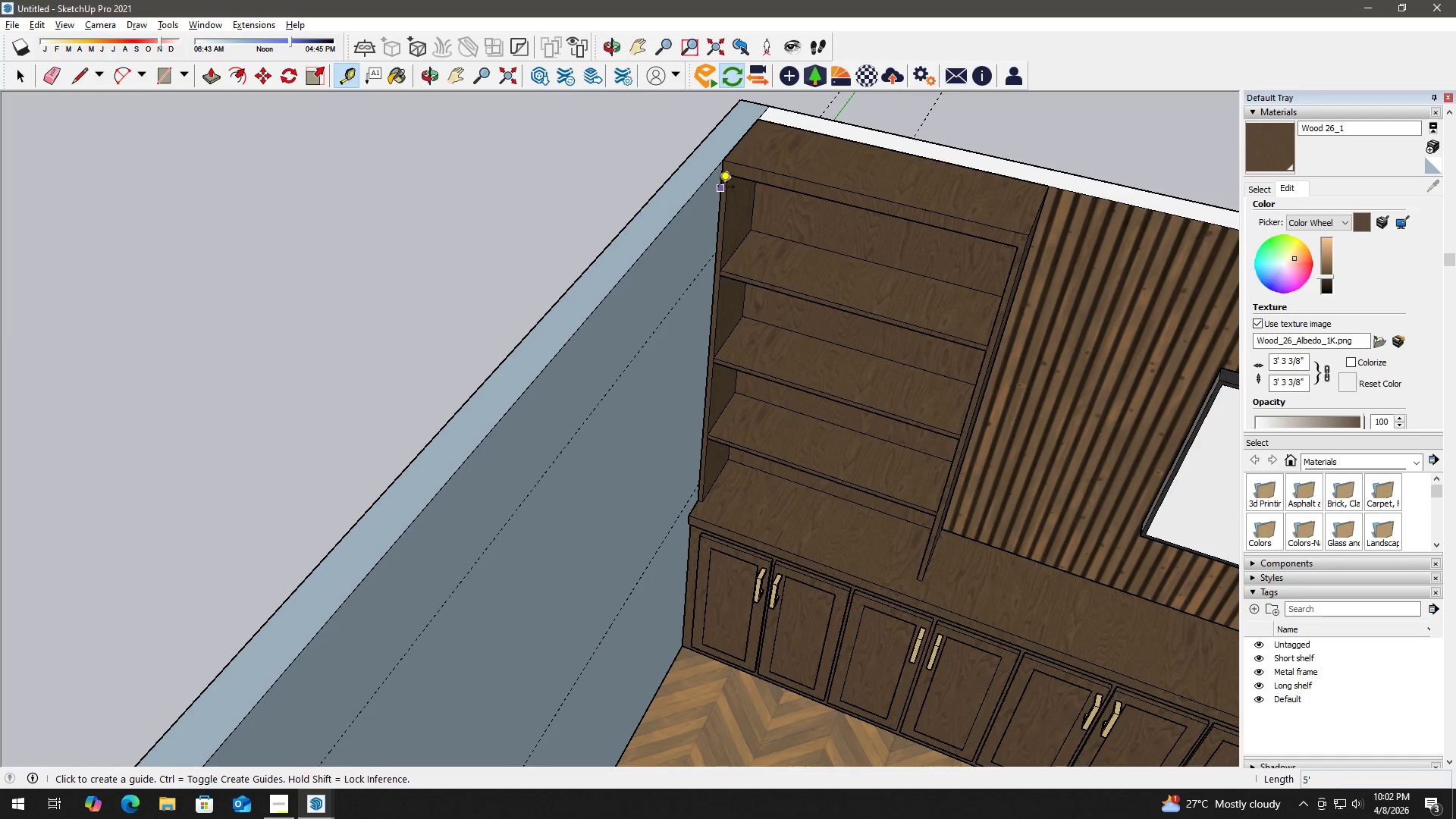 
left_click([718, 187])
 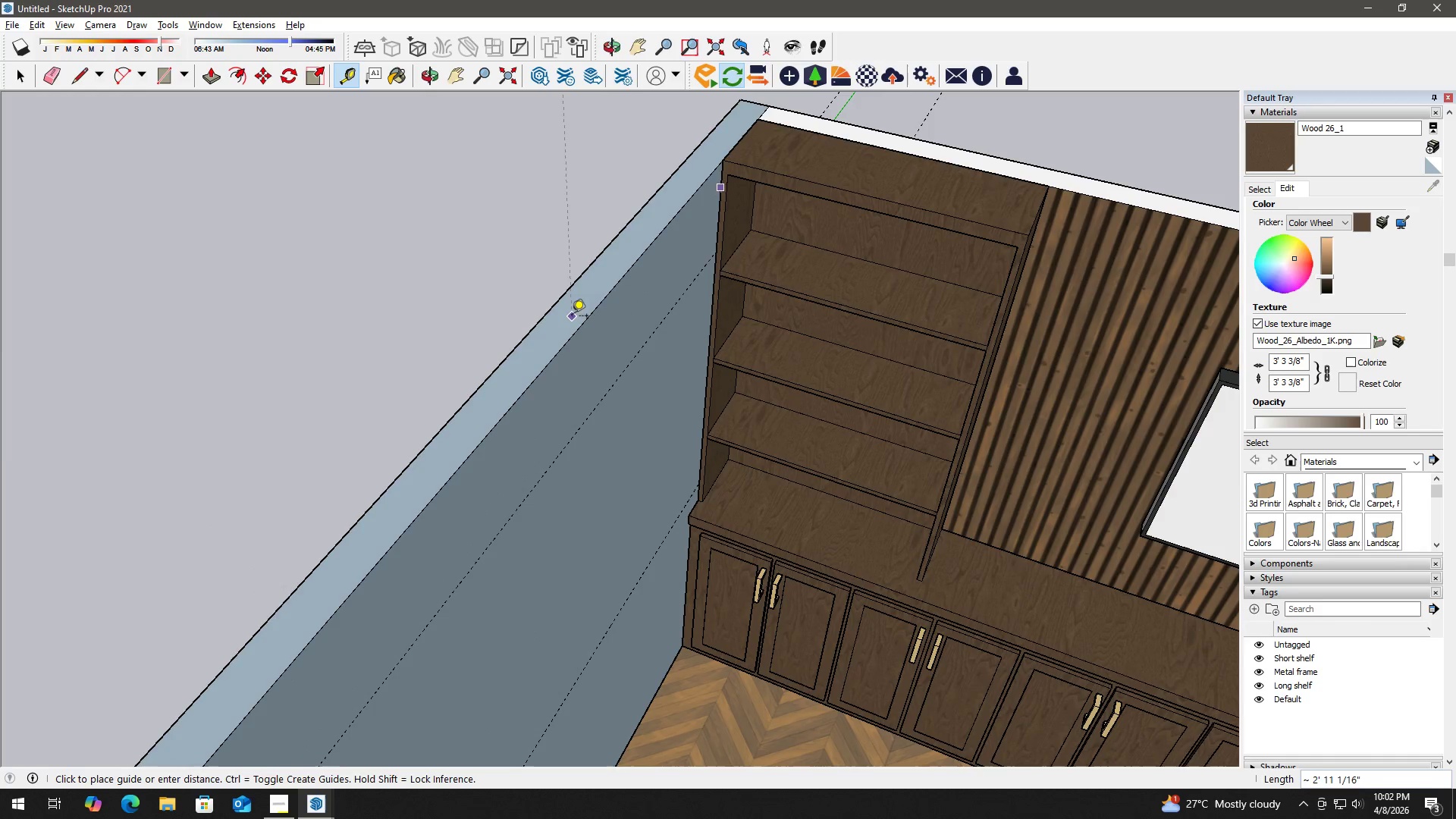 
scroll: coordinate [589, 324], scroll_direction: down, amount: 2.0
 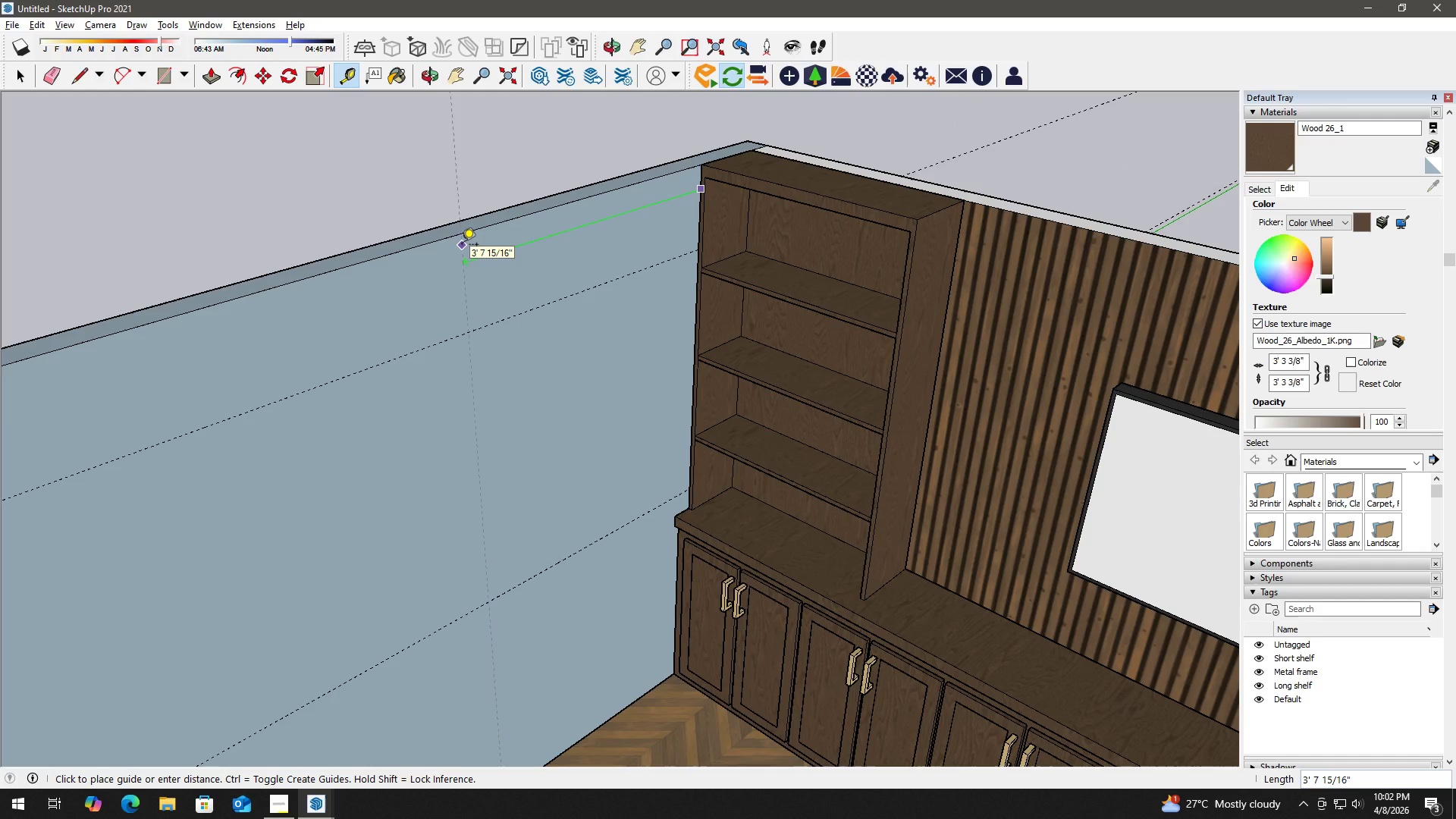 
key(Numpad3)
 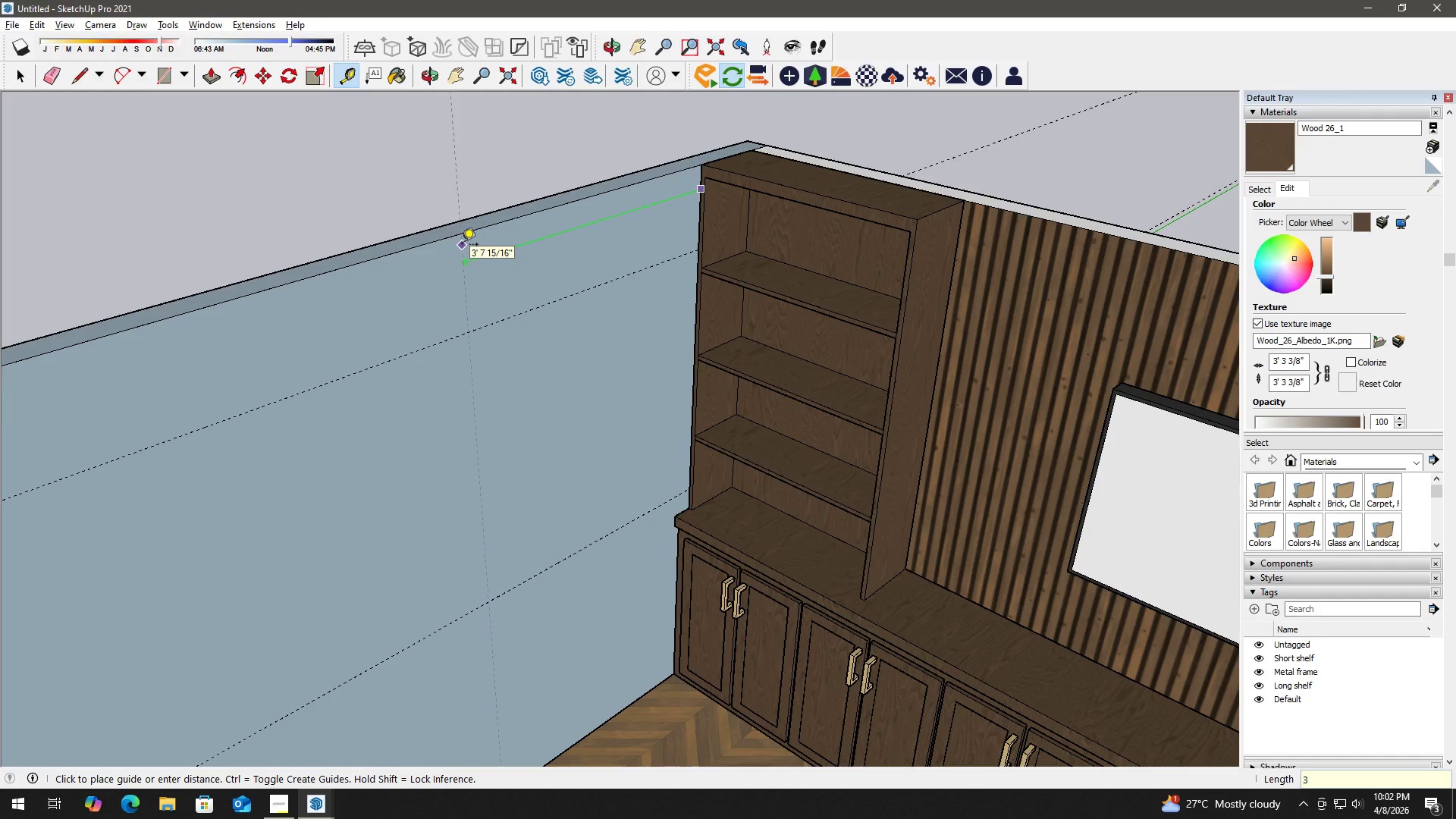 
key(Numpad0)
 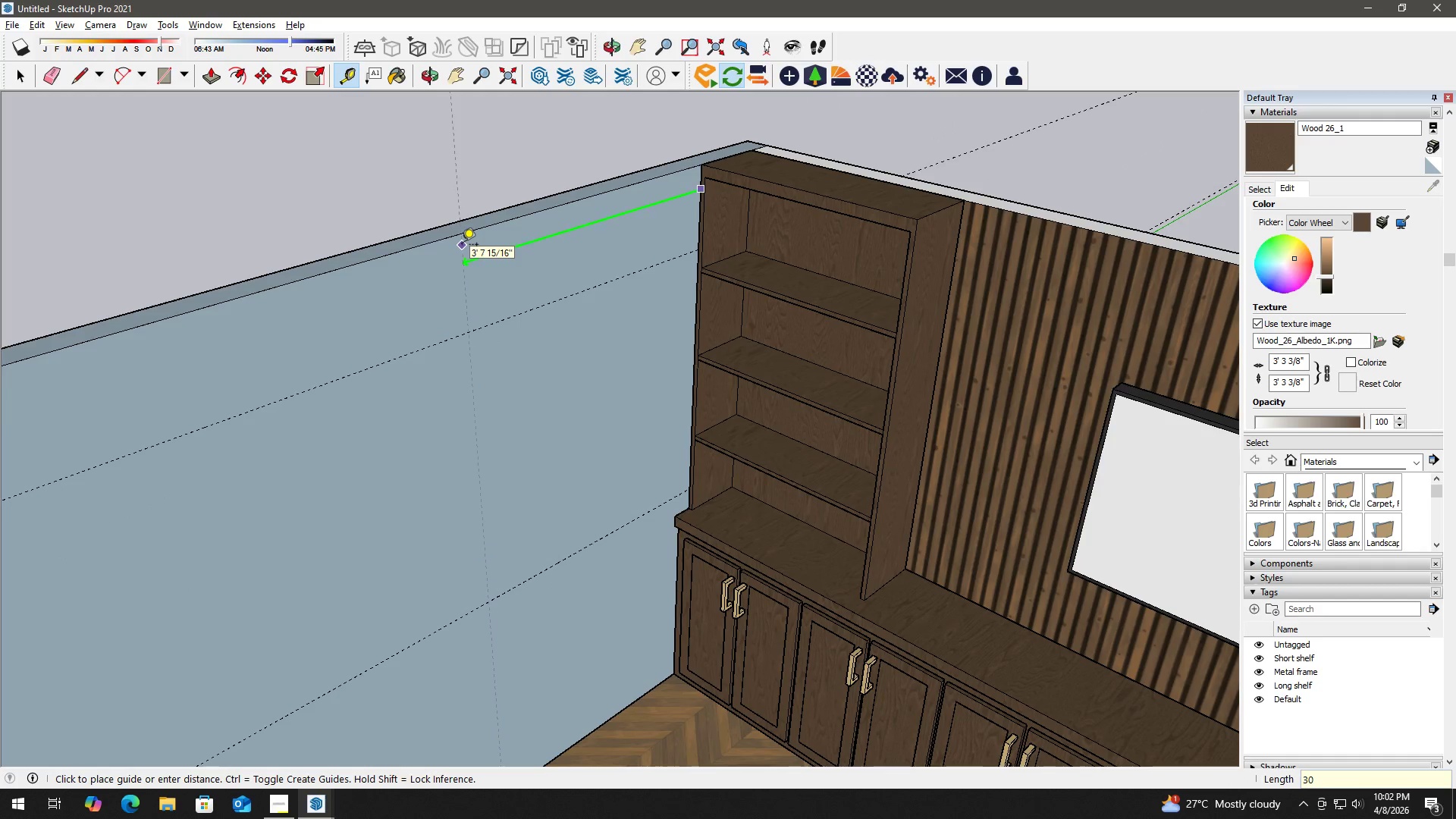 
key(Shift+Quote)
 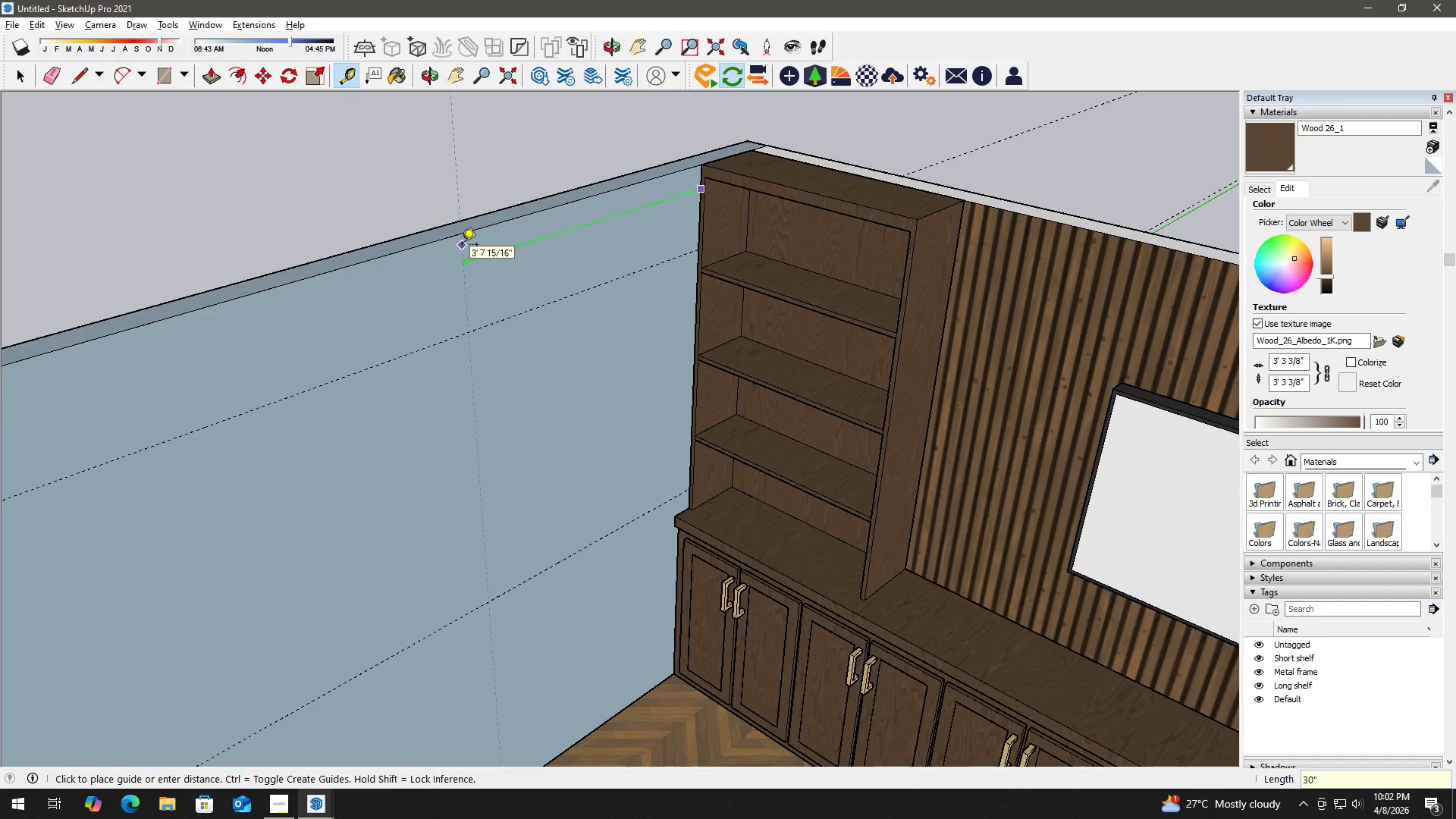 
key(Enter)
 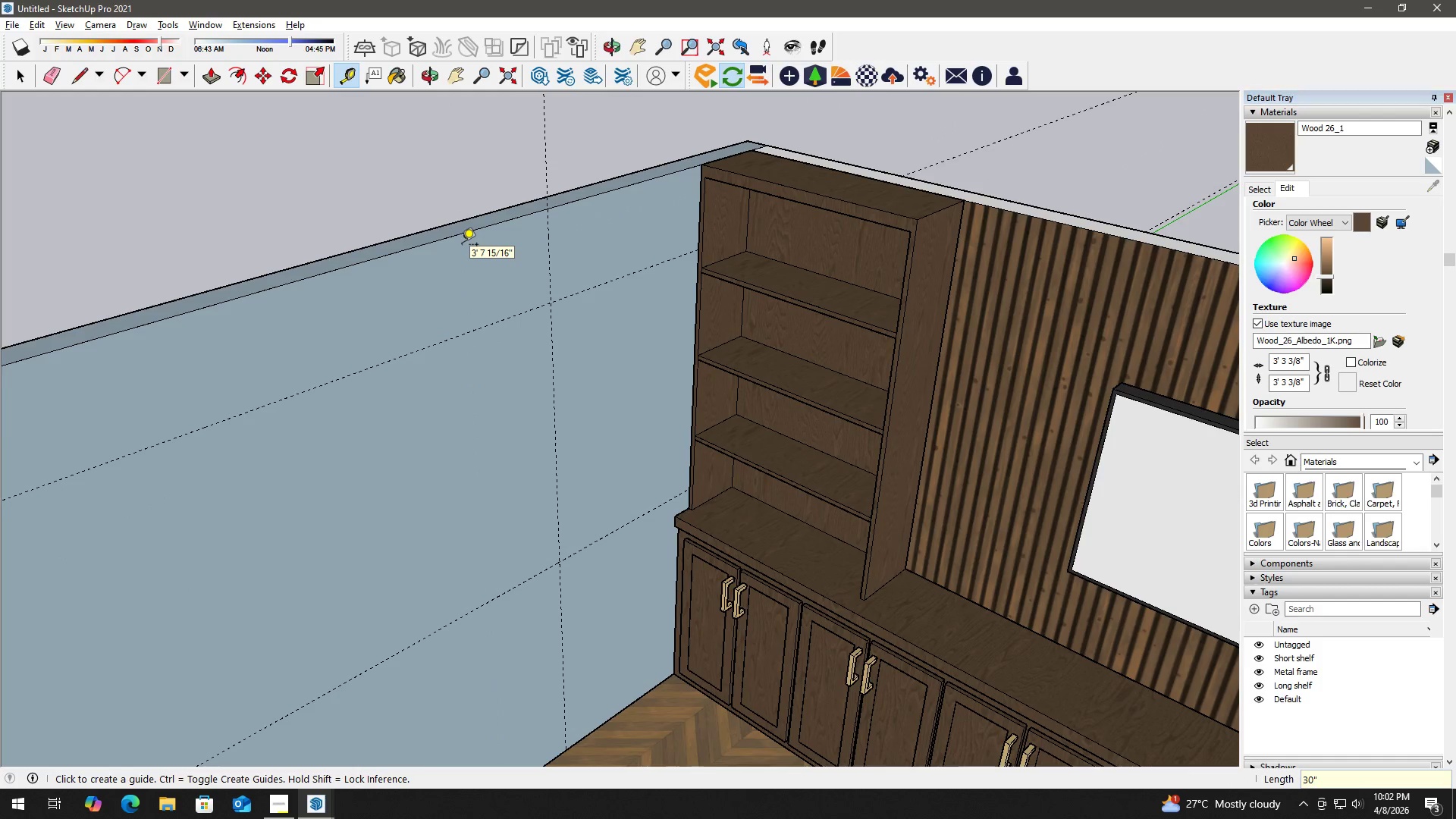 
key(Space)
 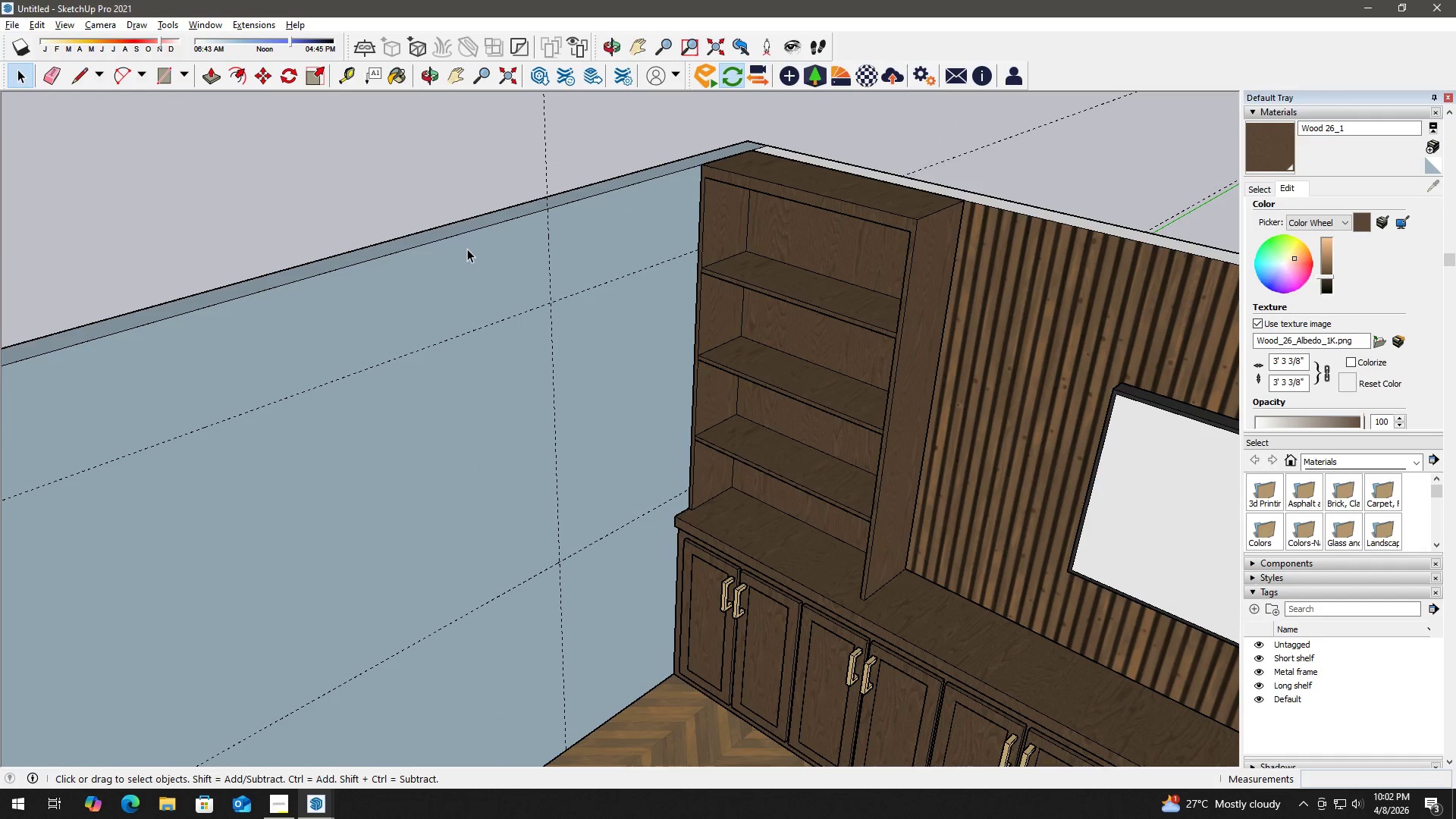 
scroll: coordinate [563, 347], scroll_direction: down, amount: 7.0
 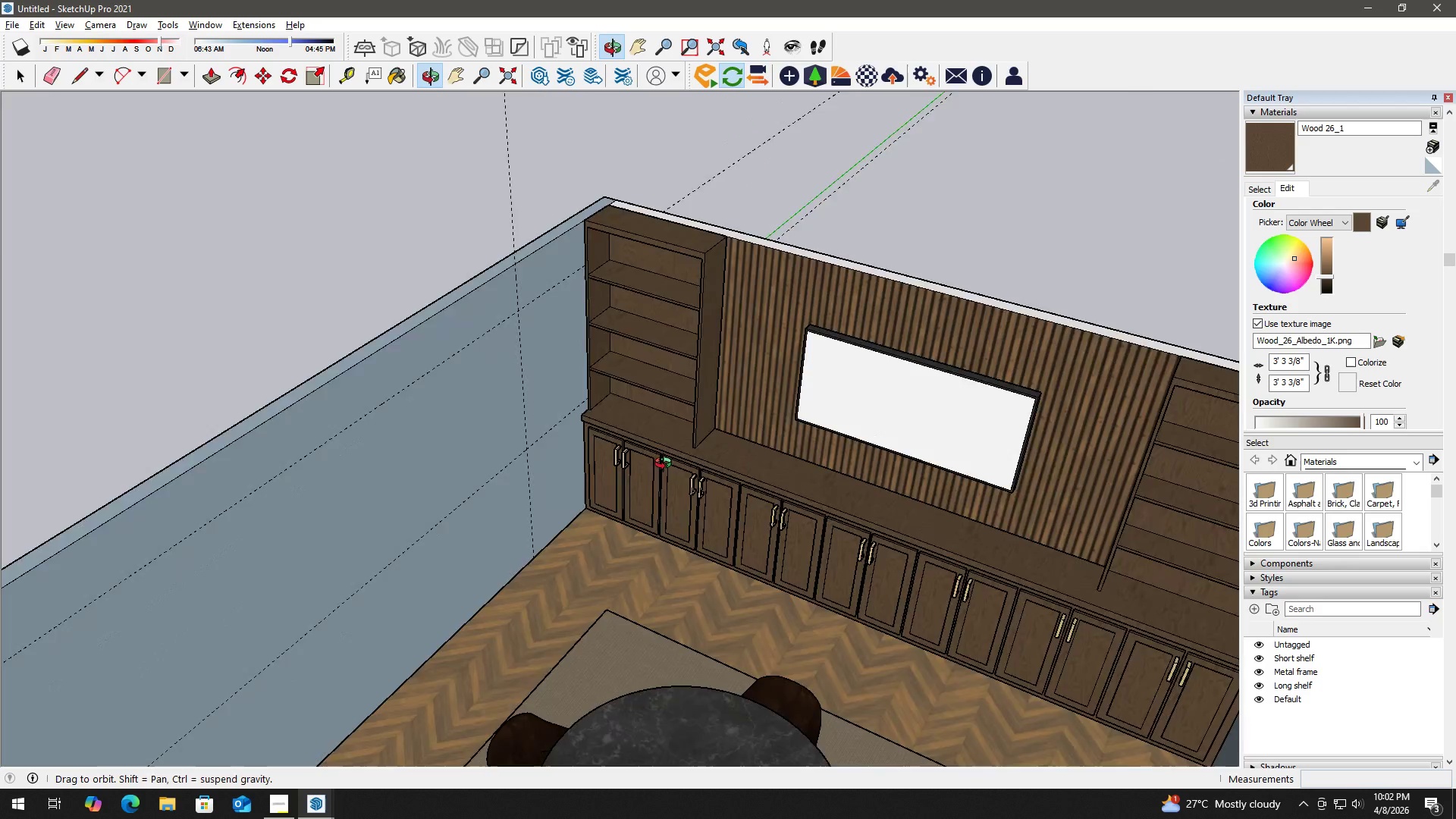 
key(T)
 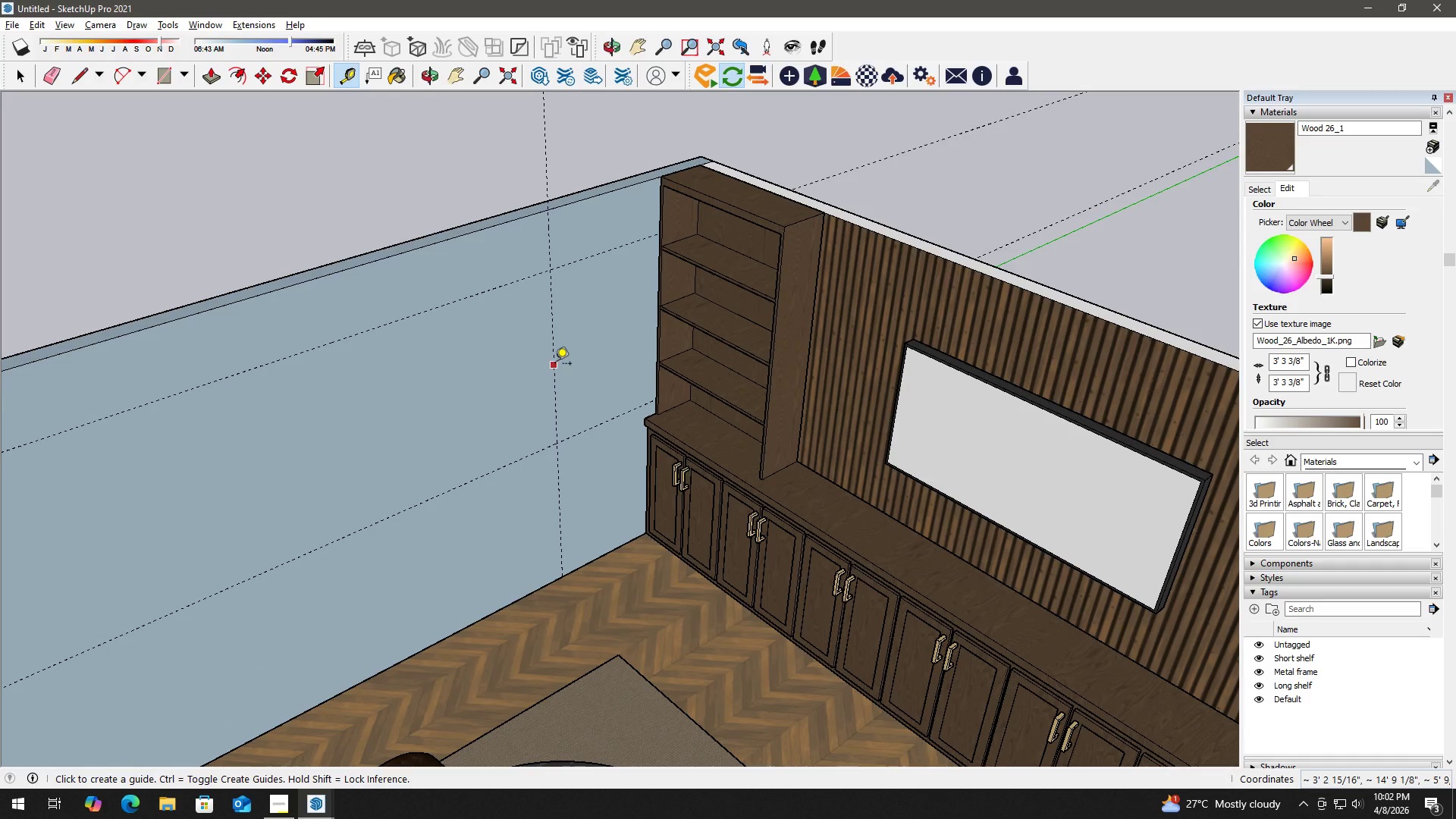 
scroll: coordinate [518, 416], scroll_direction: up, amount: 2.0
 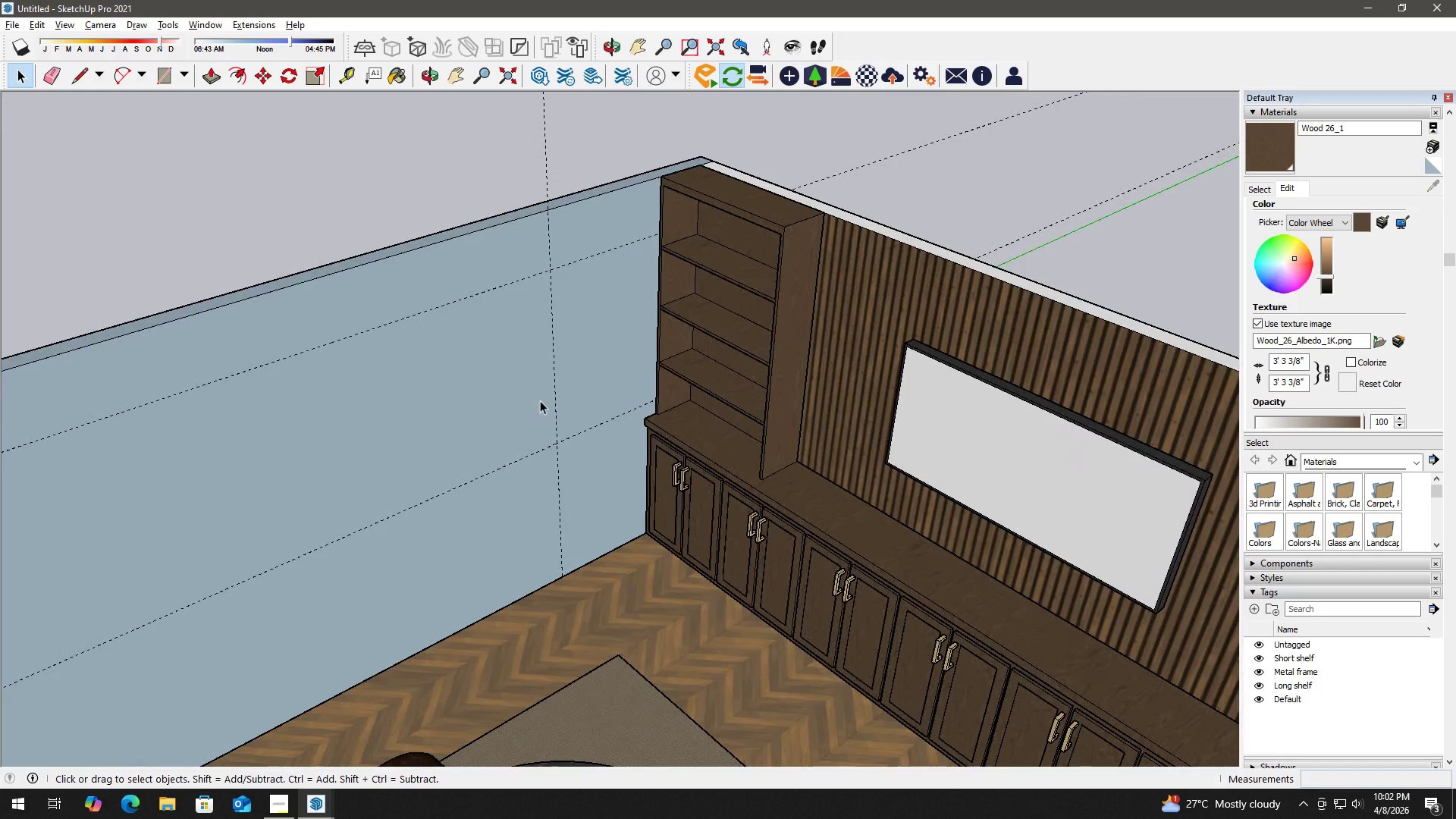 
left_click_drag(start_coordinate=[555, 364], to_coordinate=[550, 366])
 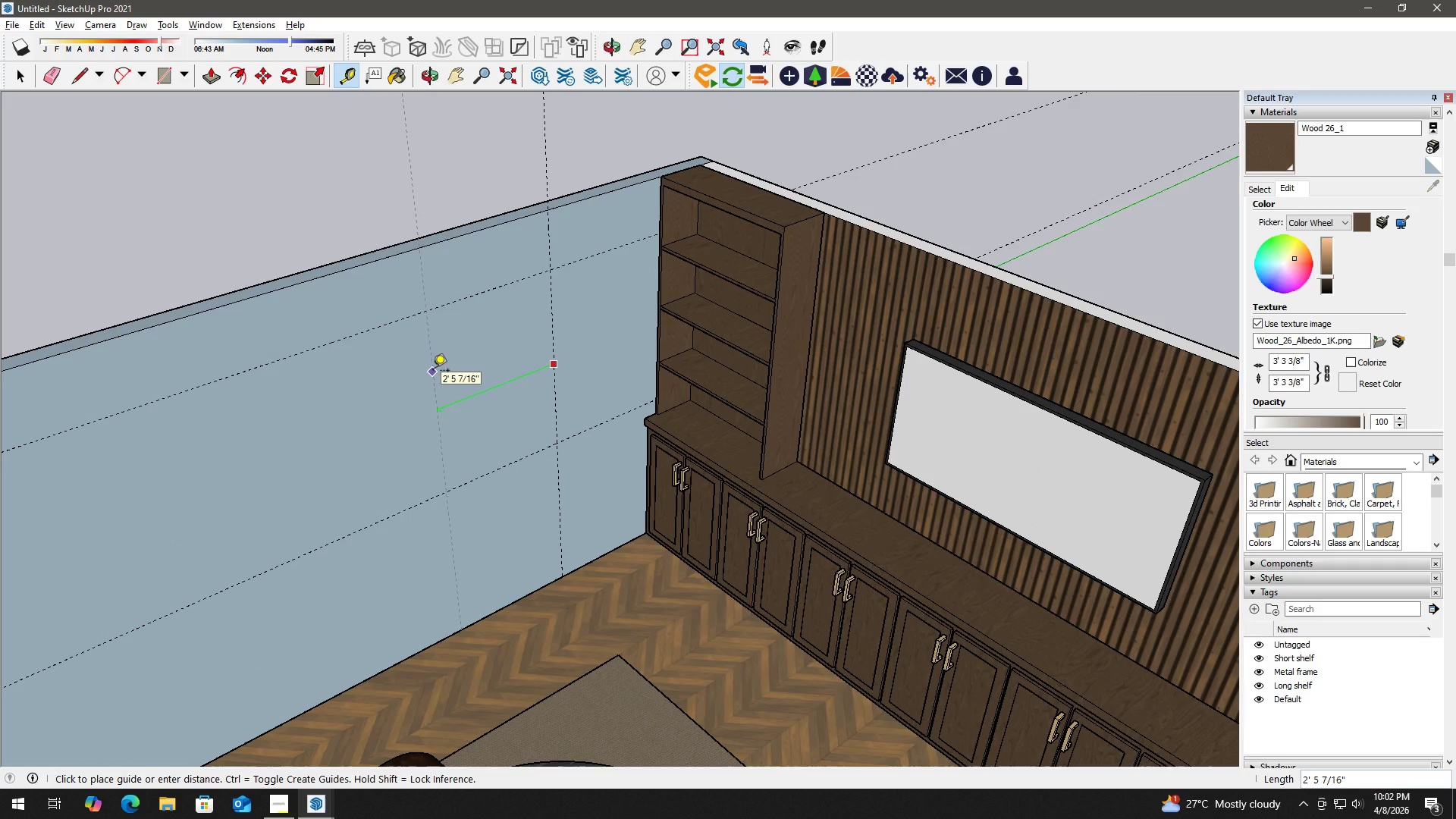 
wait(10.28)
 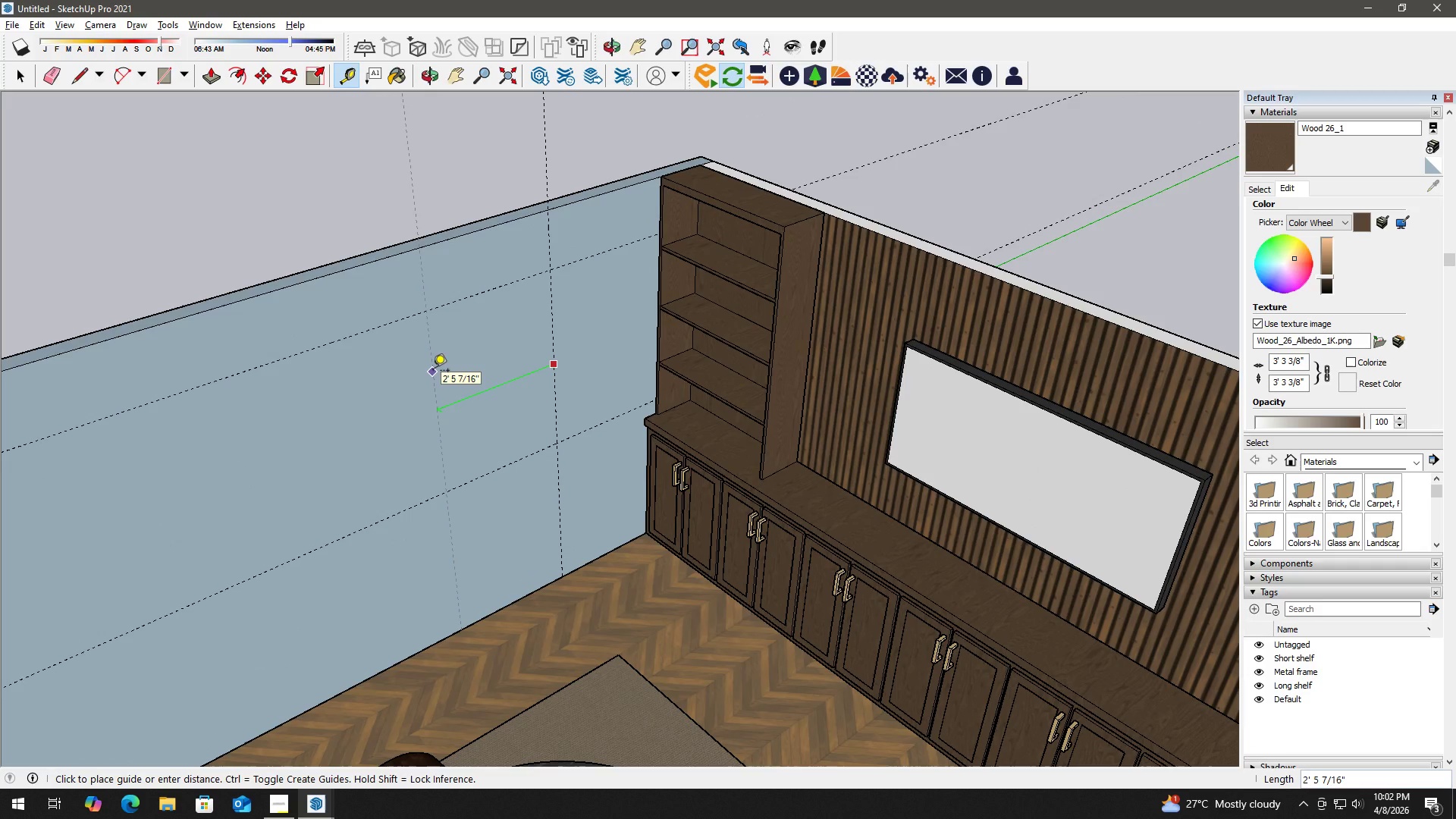 
key(Numpad5)
 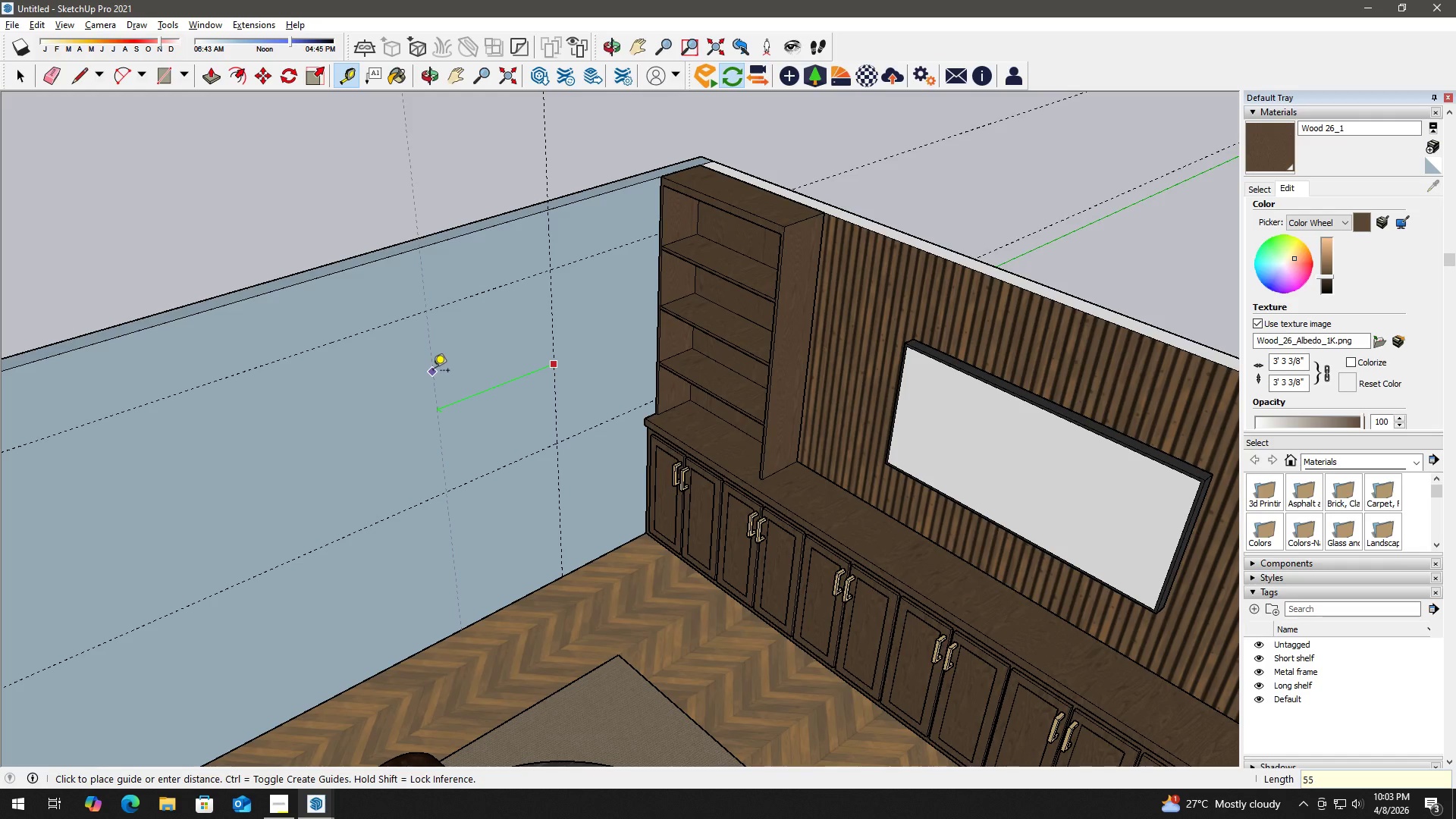 
key(Numpad5)
 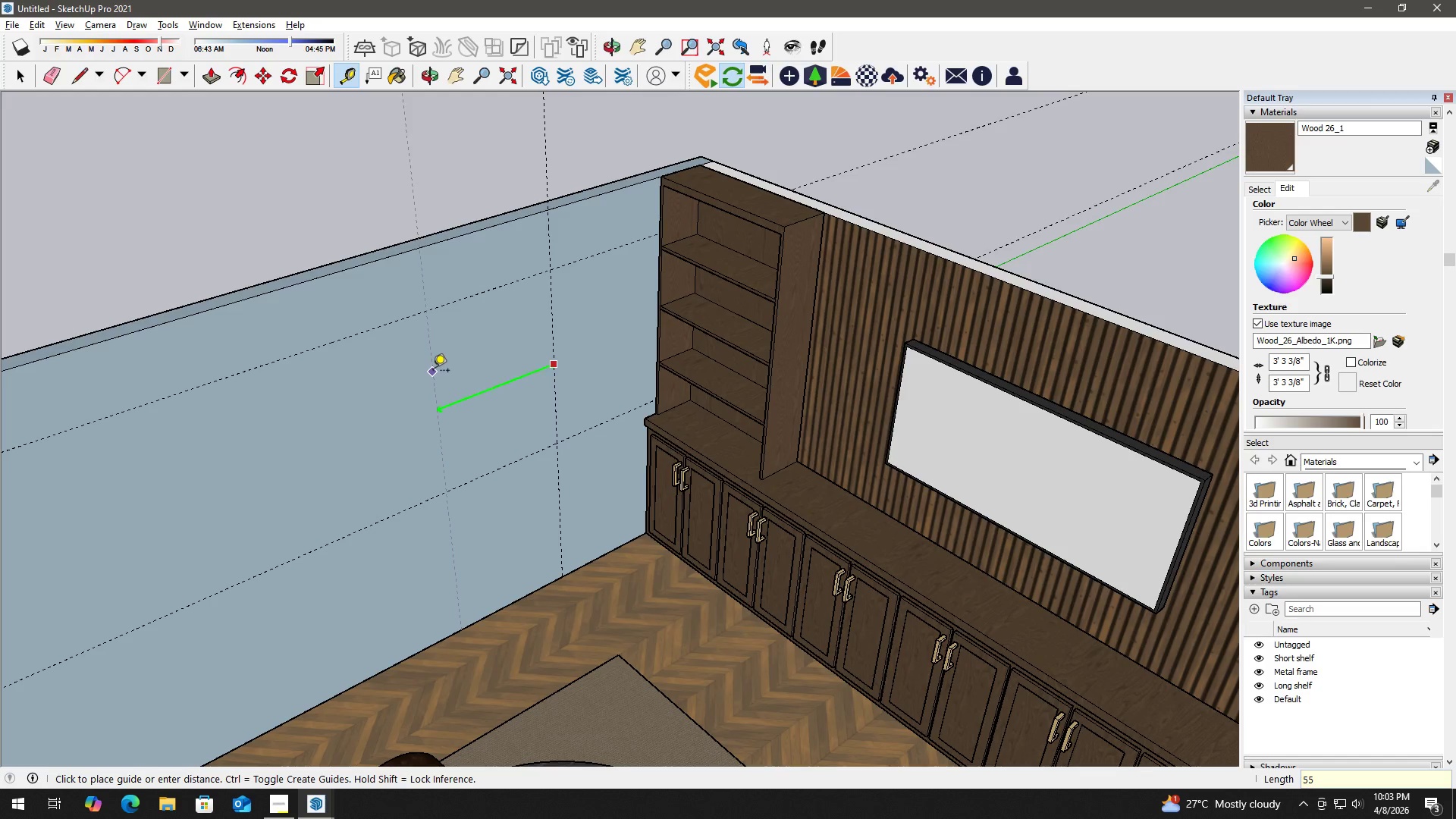 
key(Shift+Quote)
 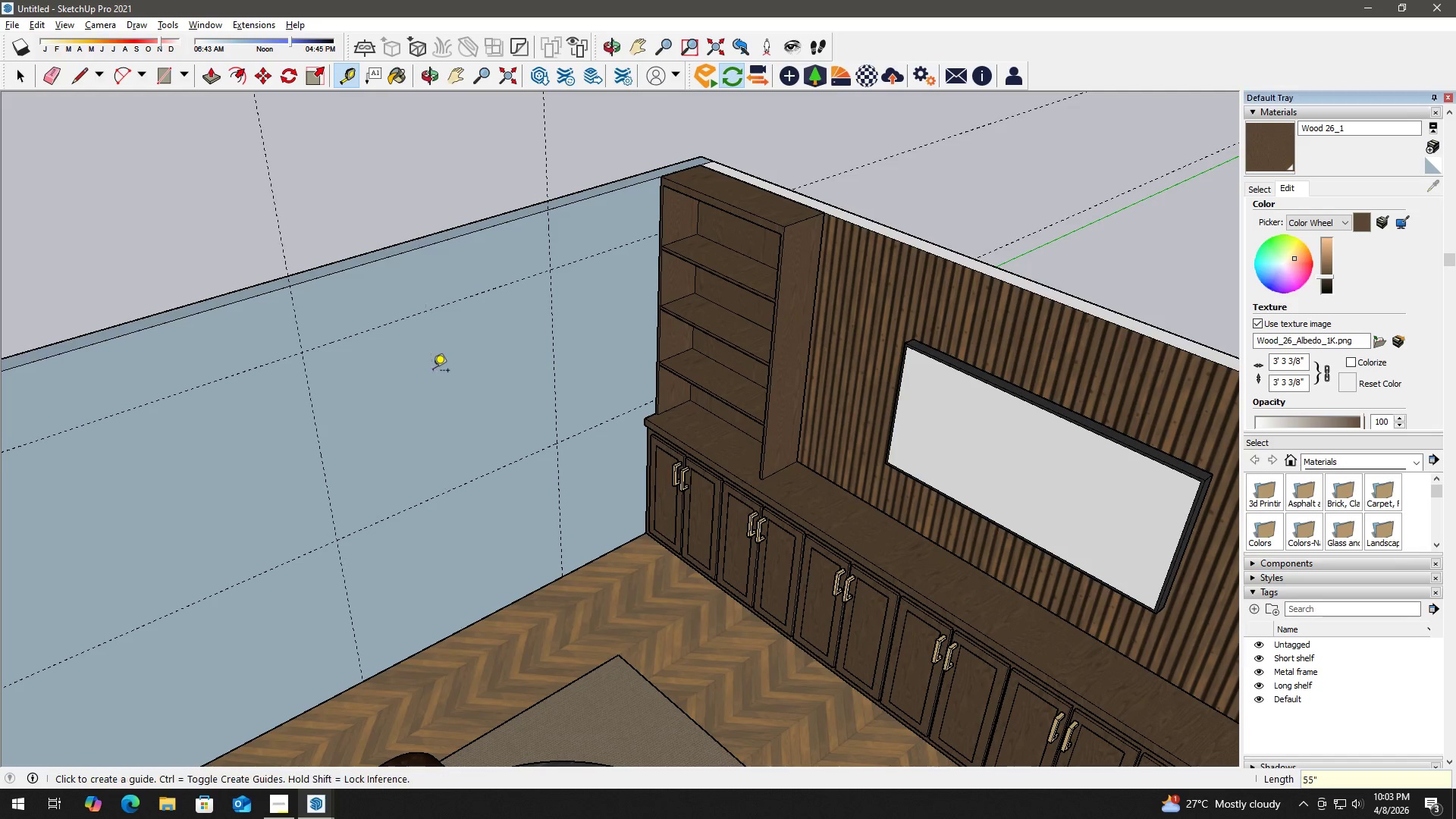 
key(Shift+Enter)
 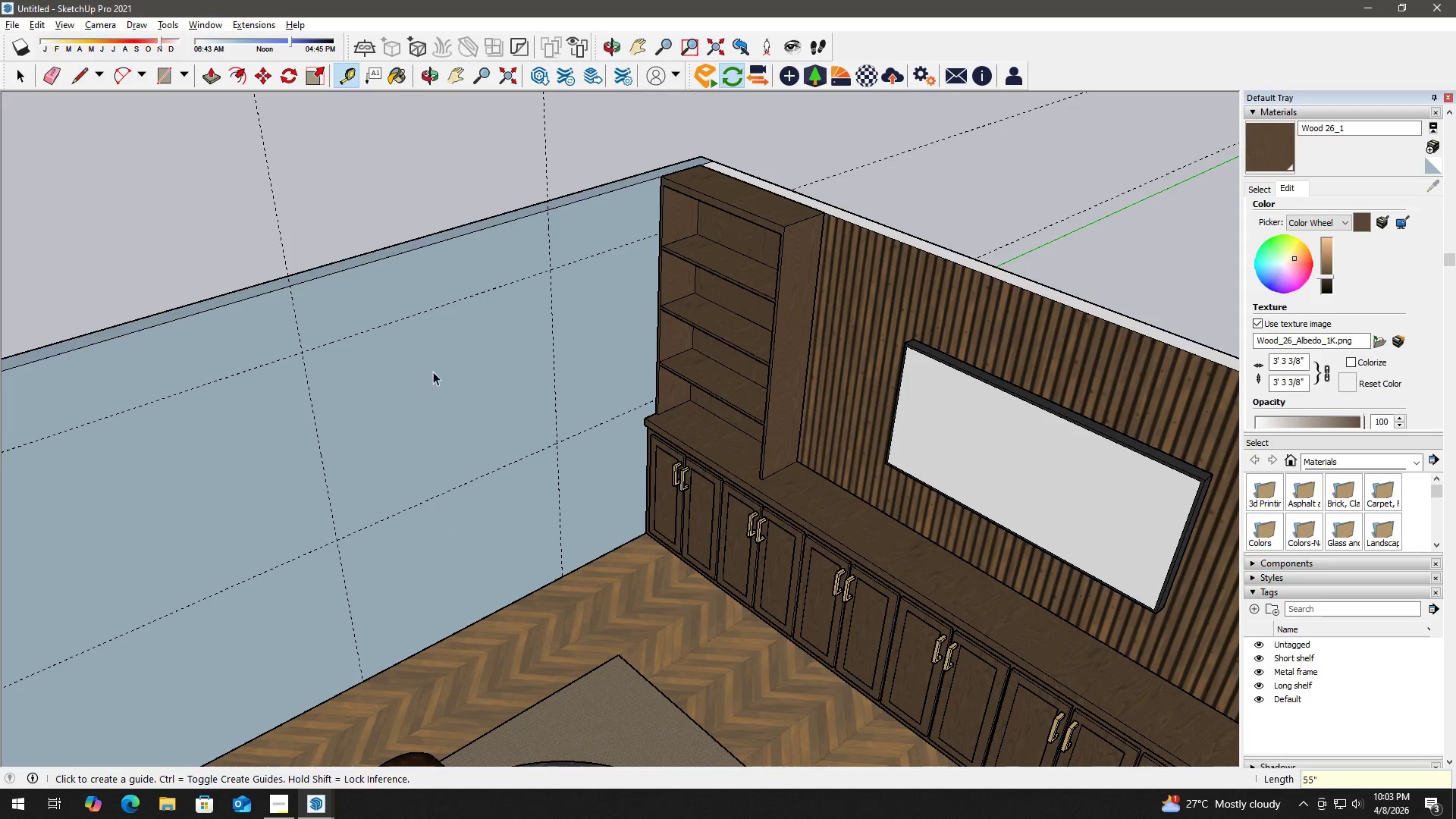 
key(Space)
 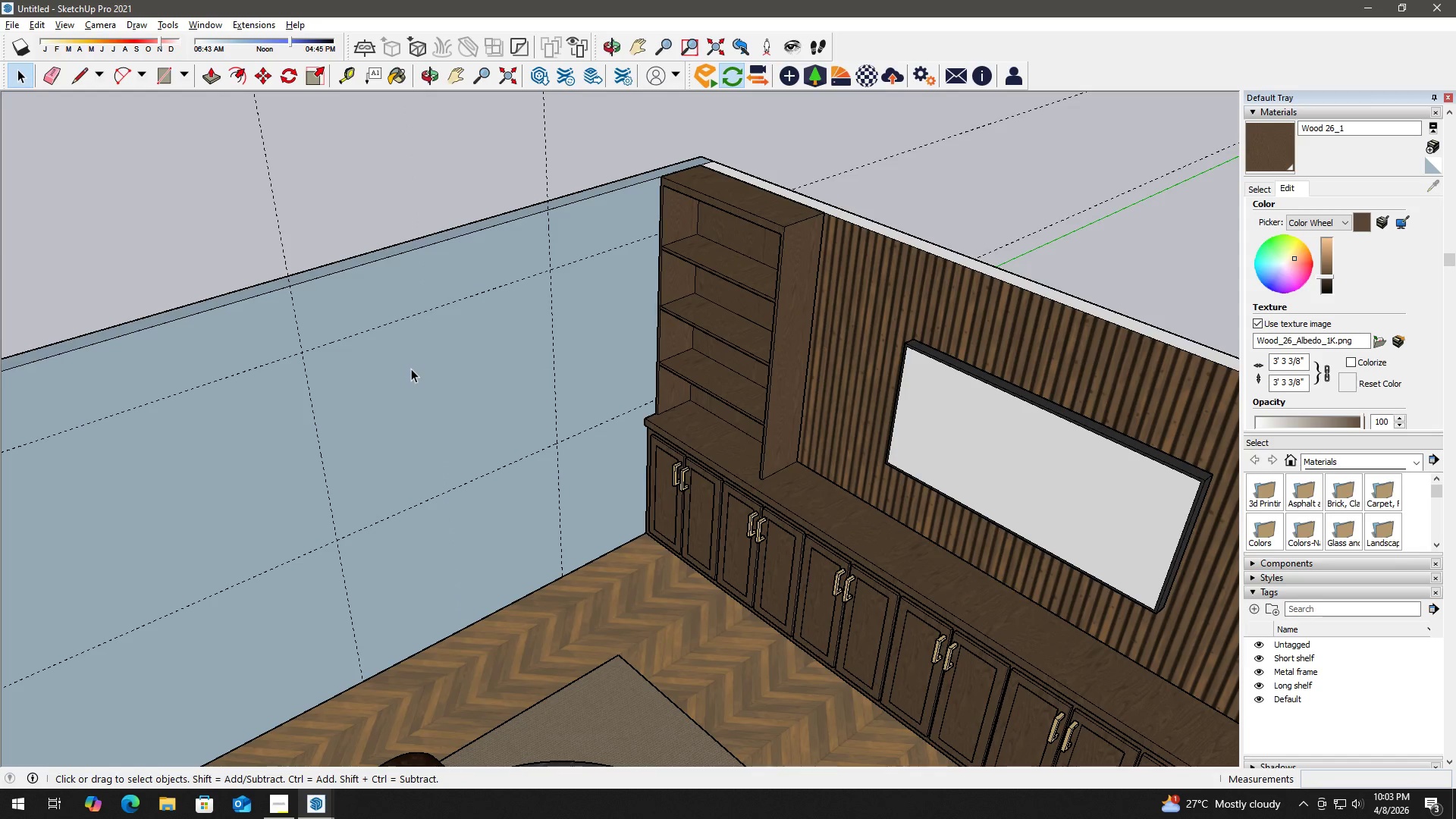 
double_click([415, 378])
 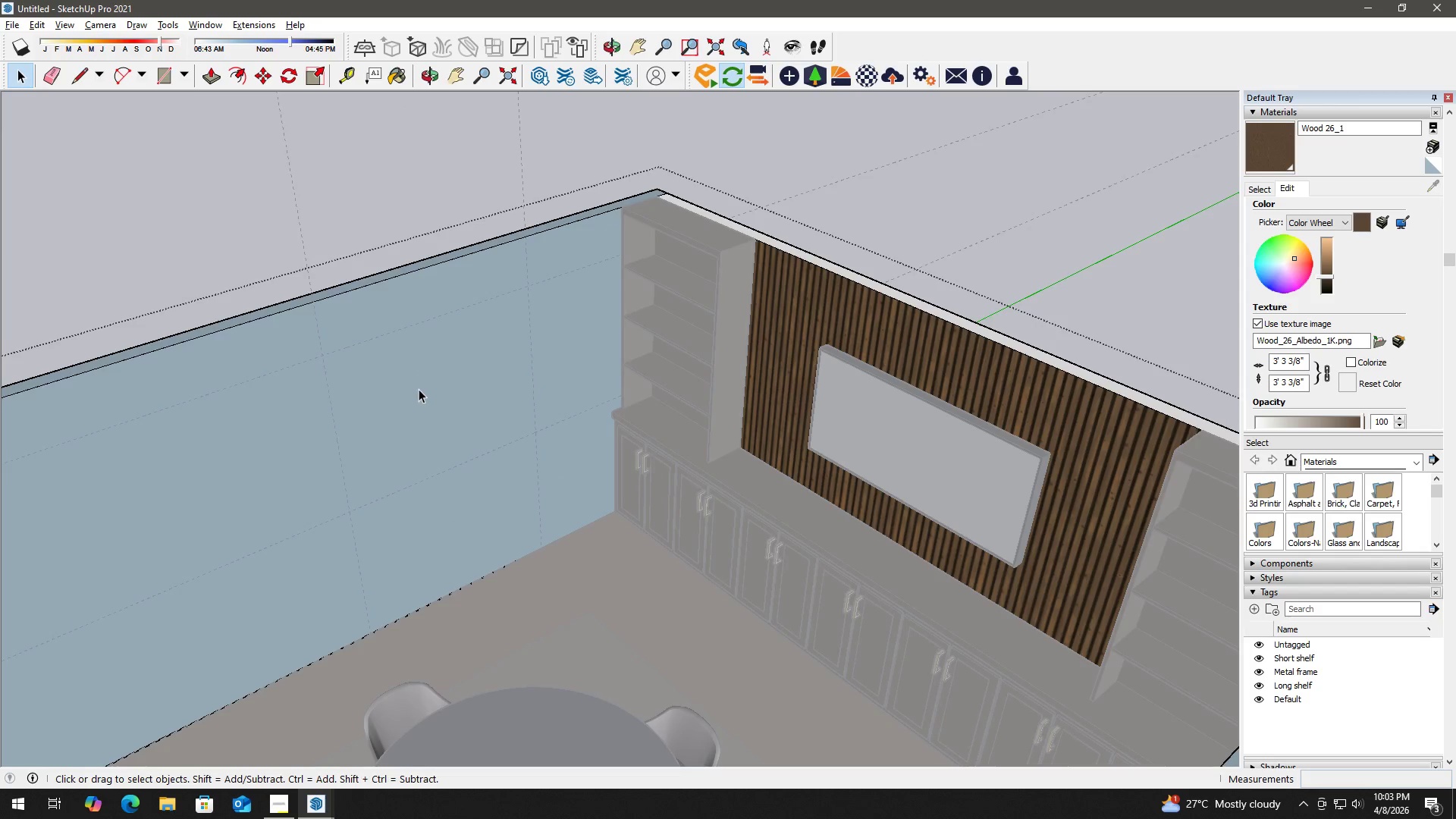 
scroll: coordinate [413, 371], scroll_direction: down, amount: 2.0
 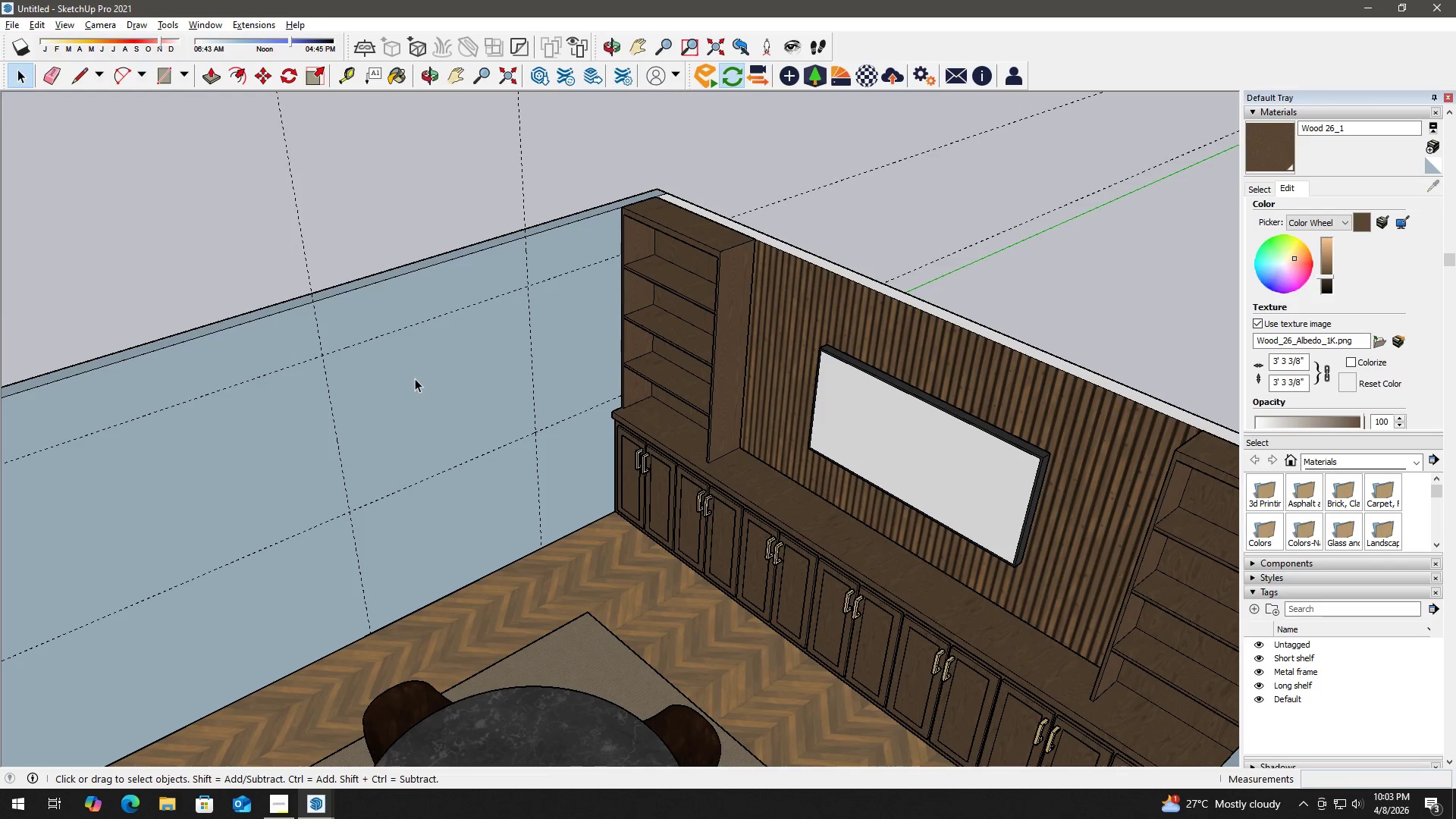 
scroll: coordinate [419, 389], scroll_direction: up, amount: 3.0
 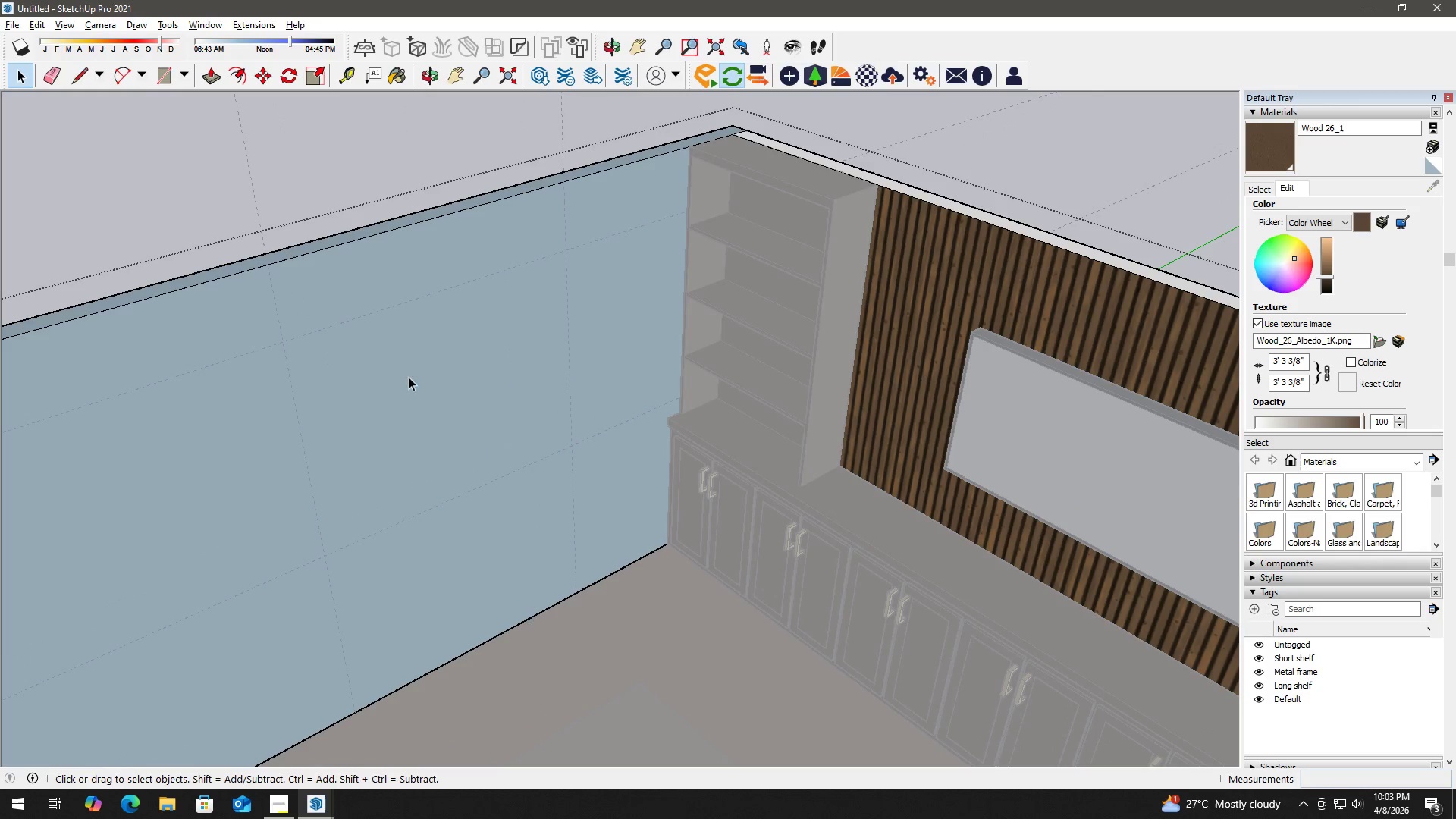 
key(R)
 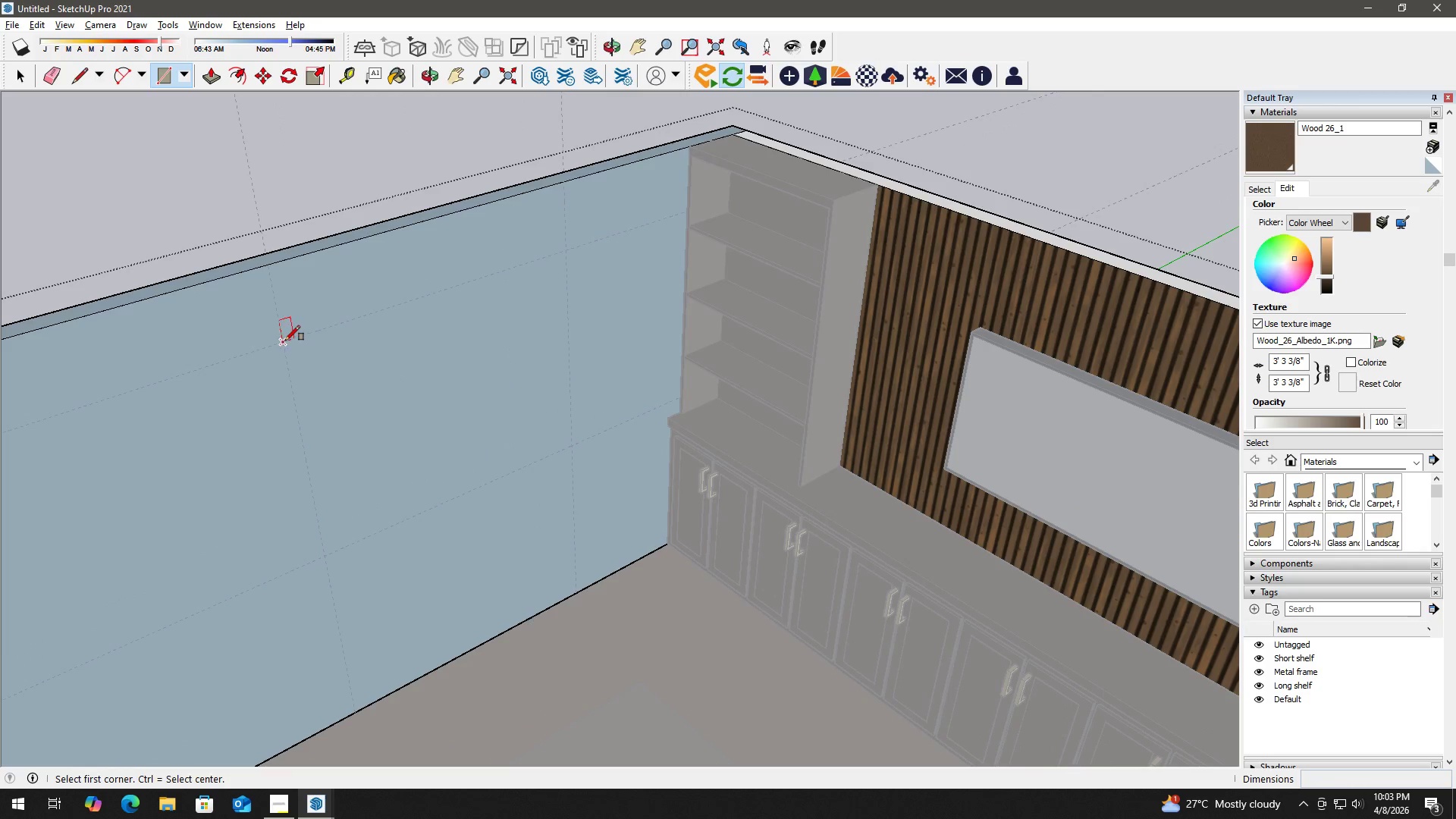 
left_click([284, 340])
 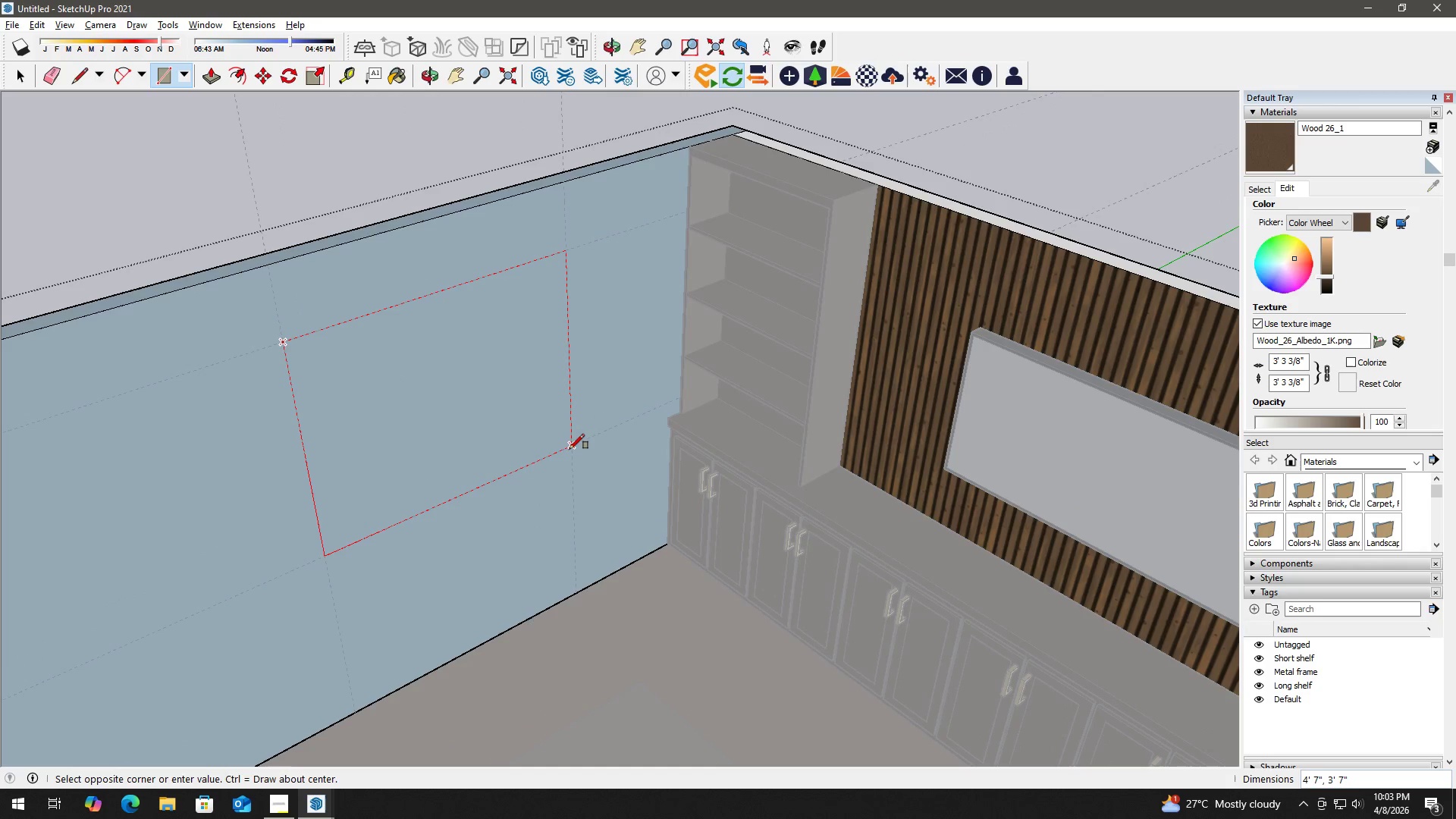 
left_click([570, 447])
 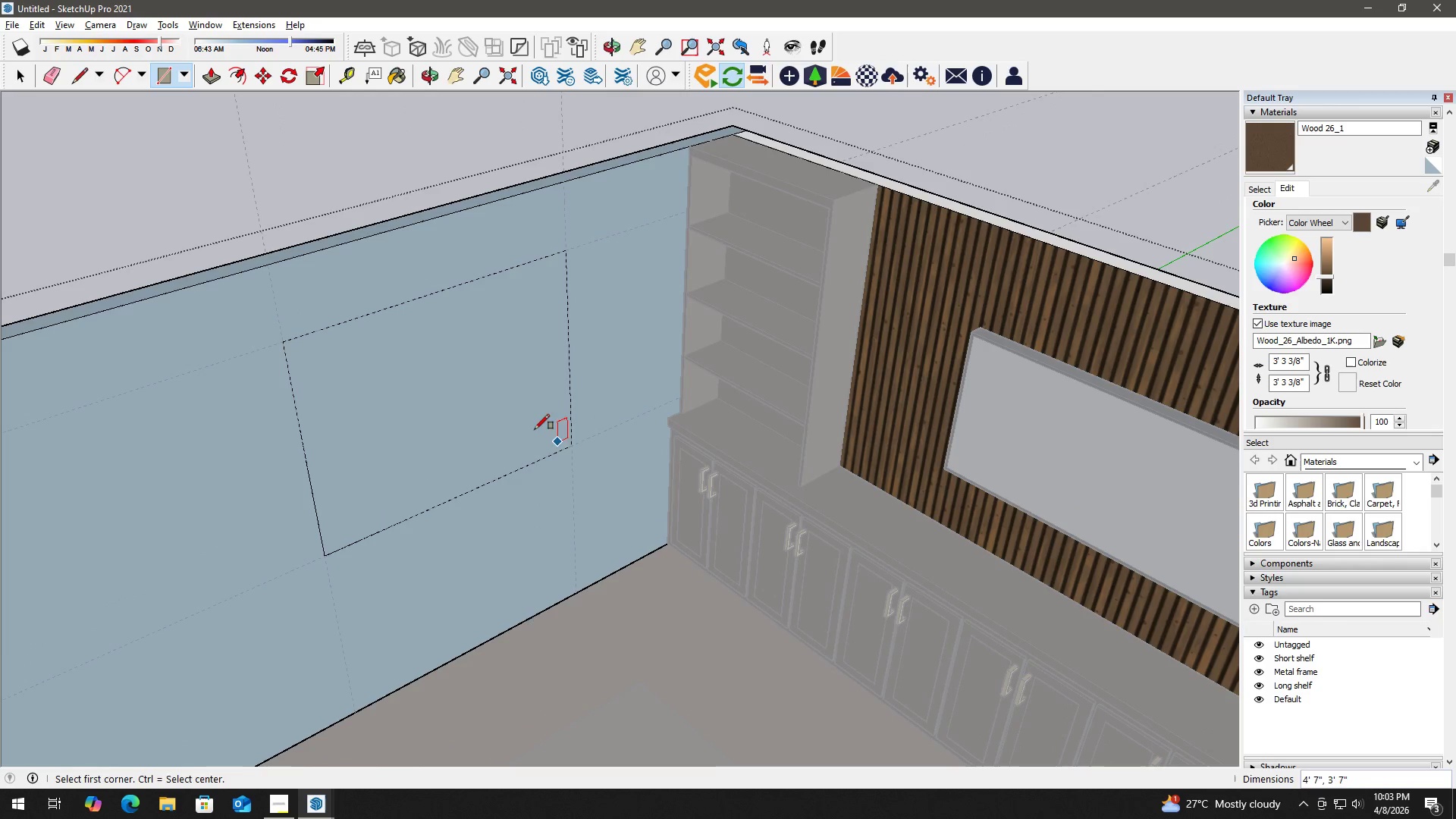 
key(Space)
 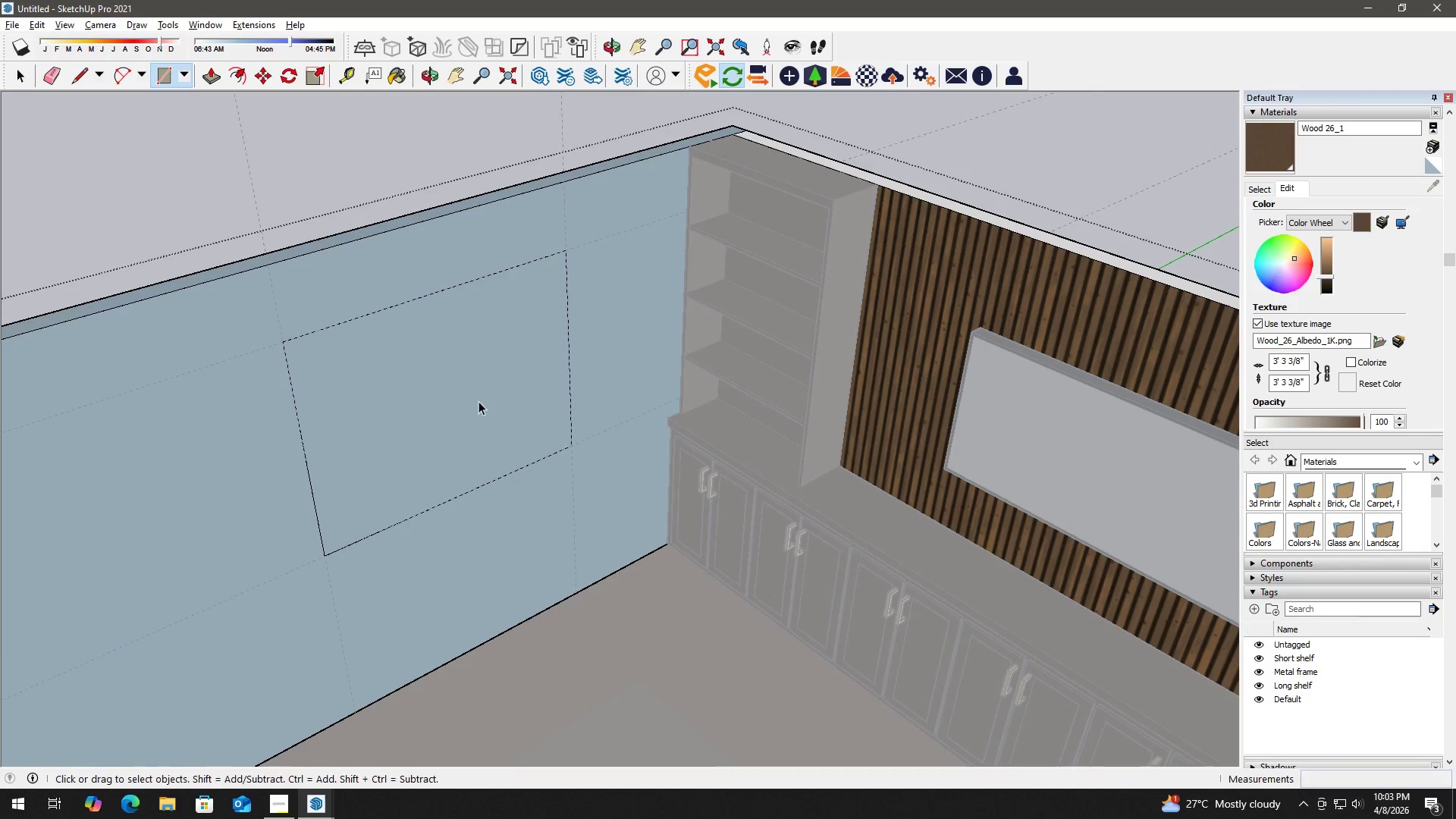 
double_click([479, 401])
 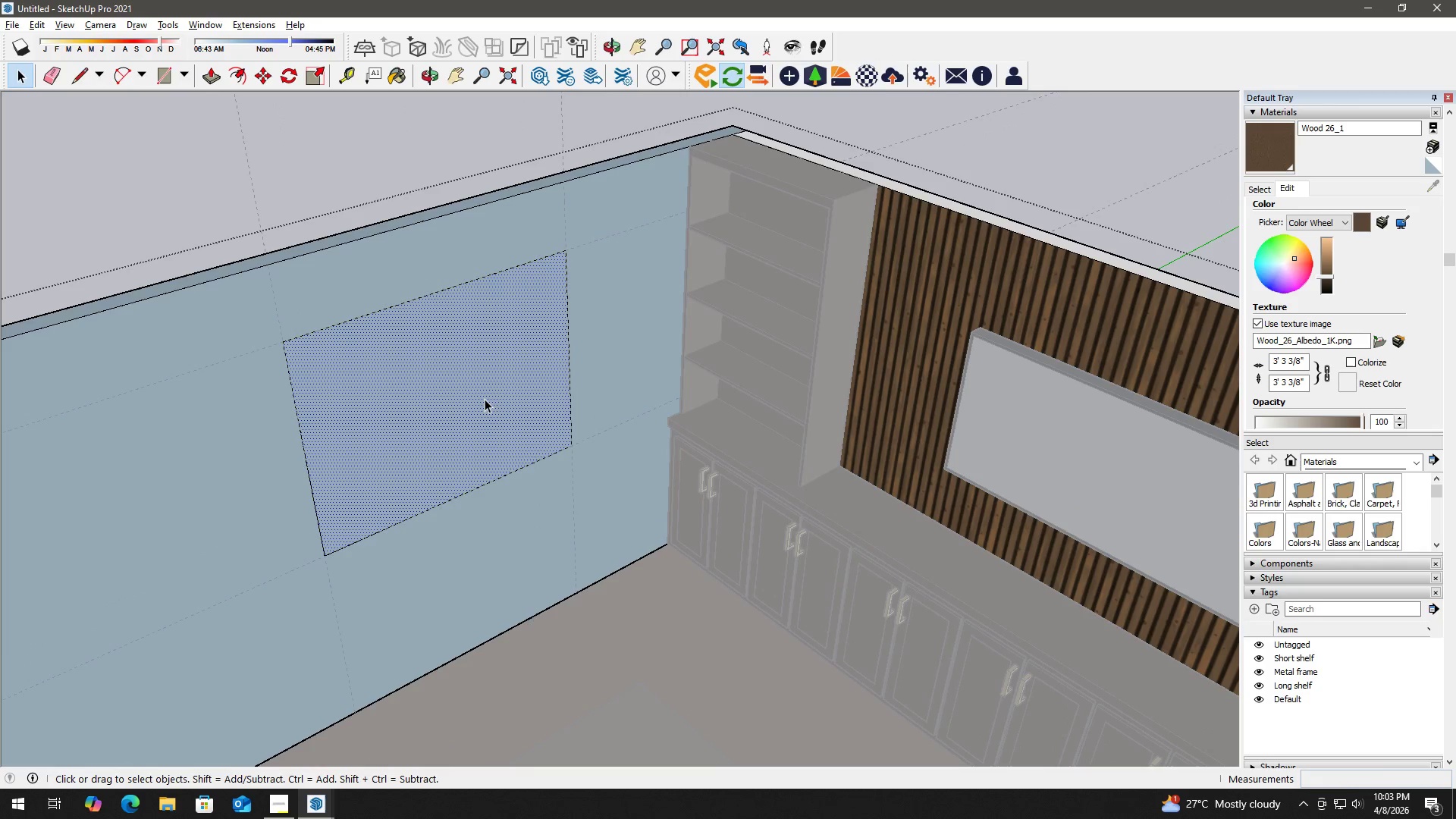 
key(P)
 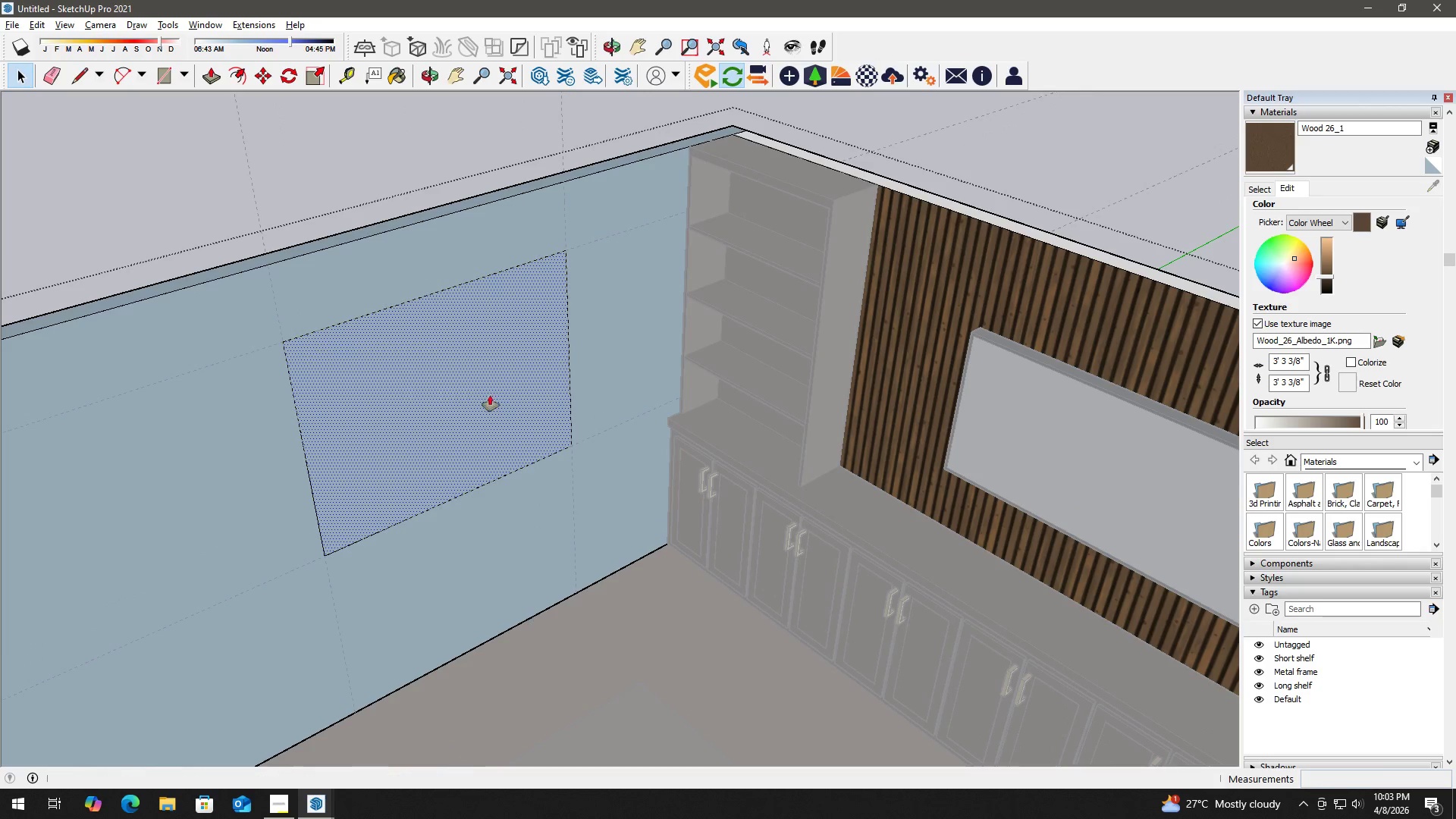 
left_click_drag(start_coordinate=[493, 391], to_coordinate=[365, 334])
 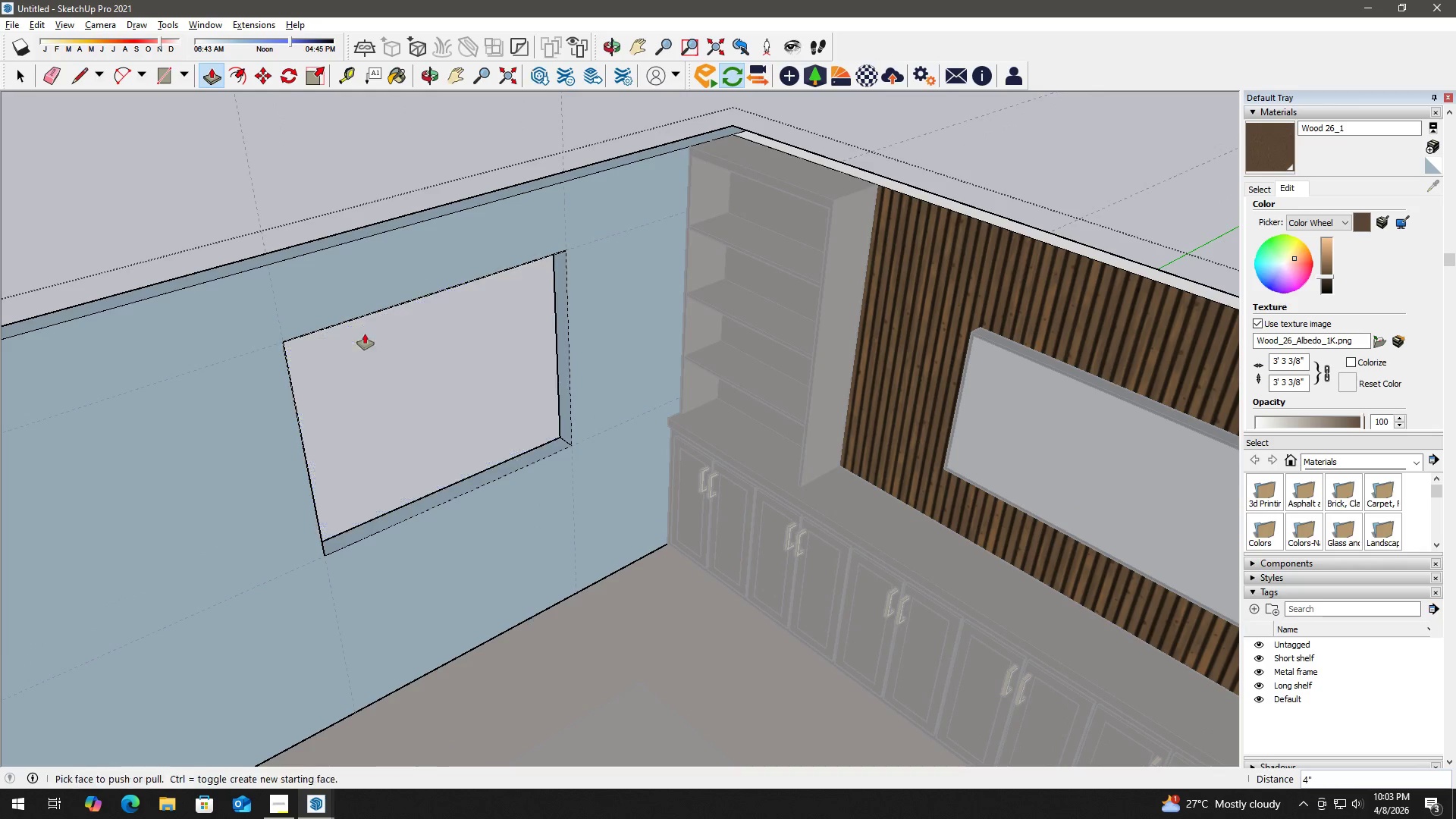 
key(Space)
 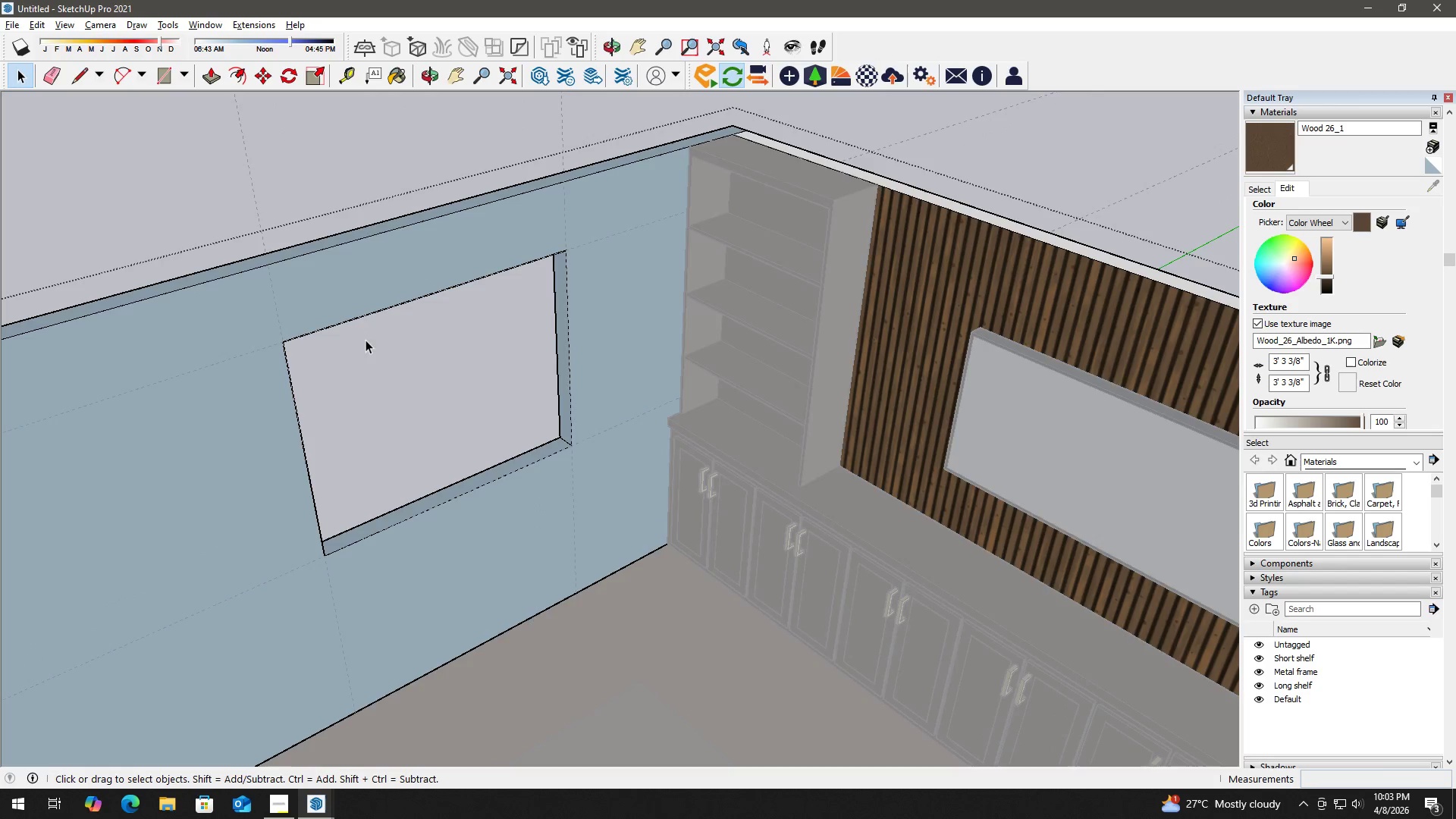 
key(Escape)
 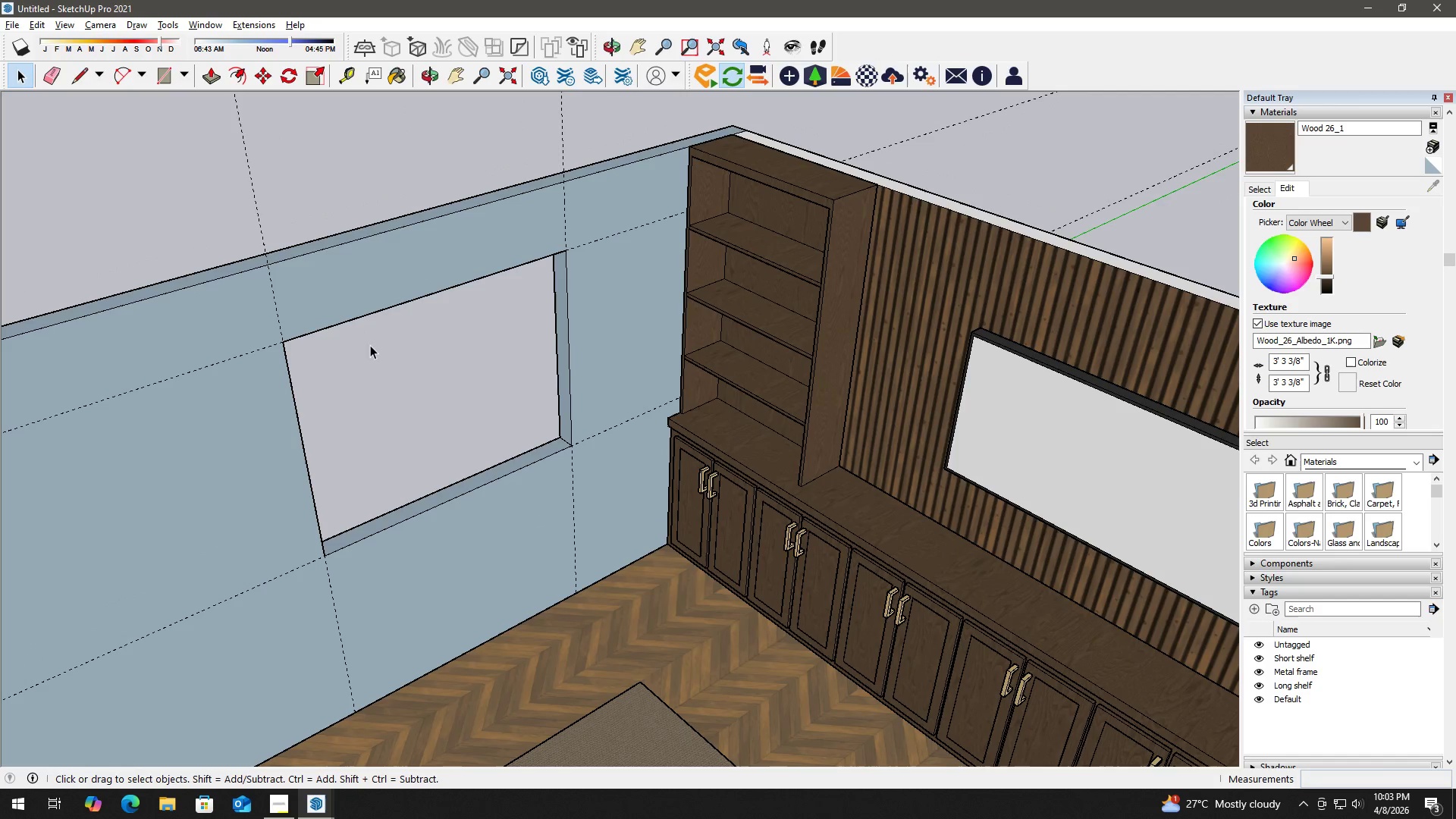 
key(Escape)
 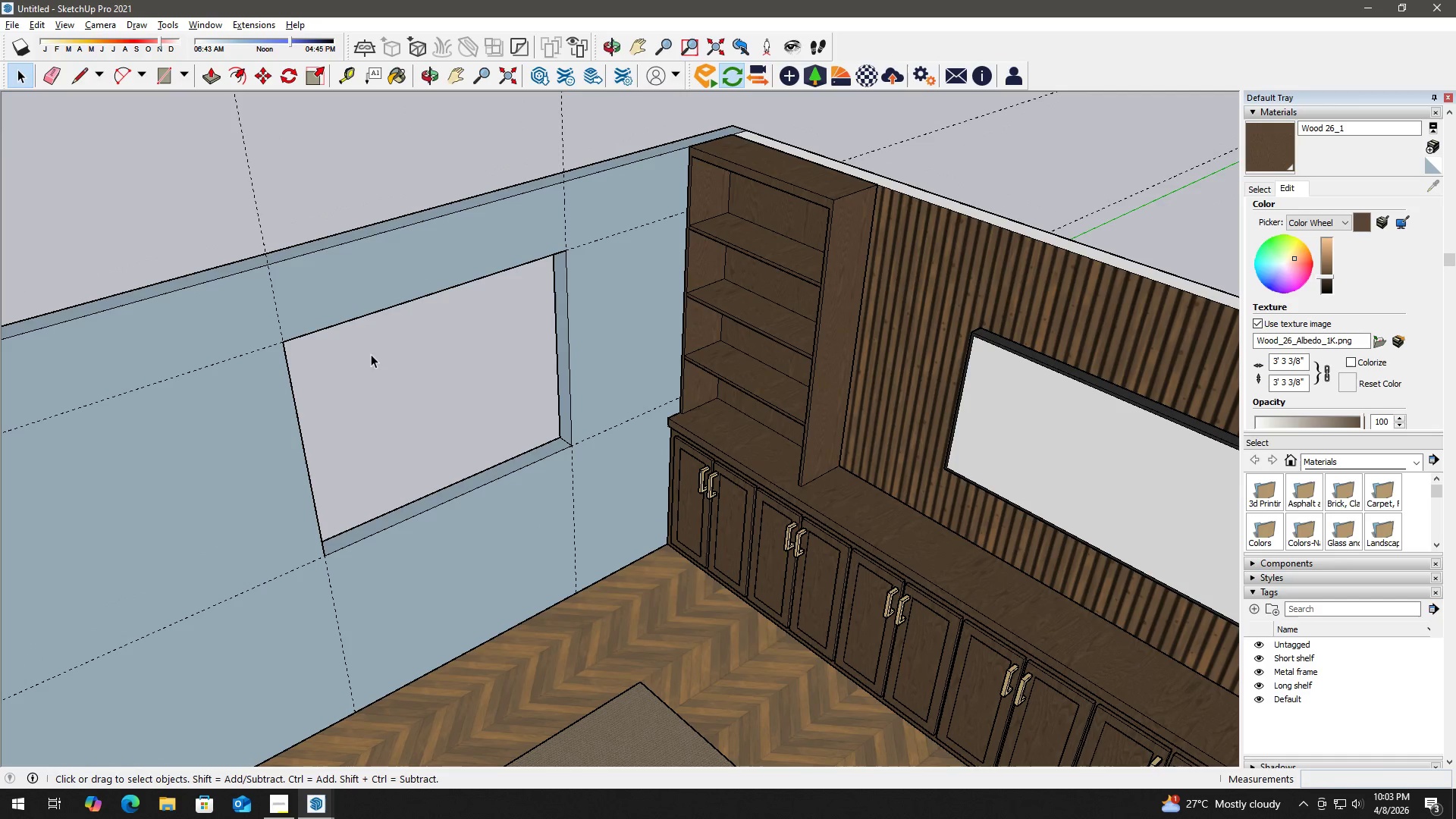 
key(R)
 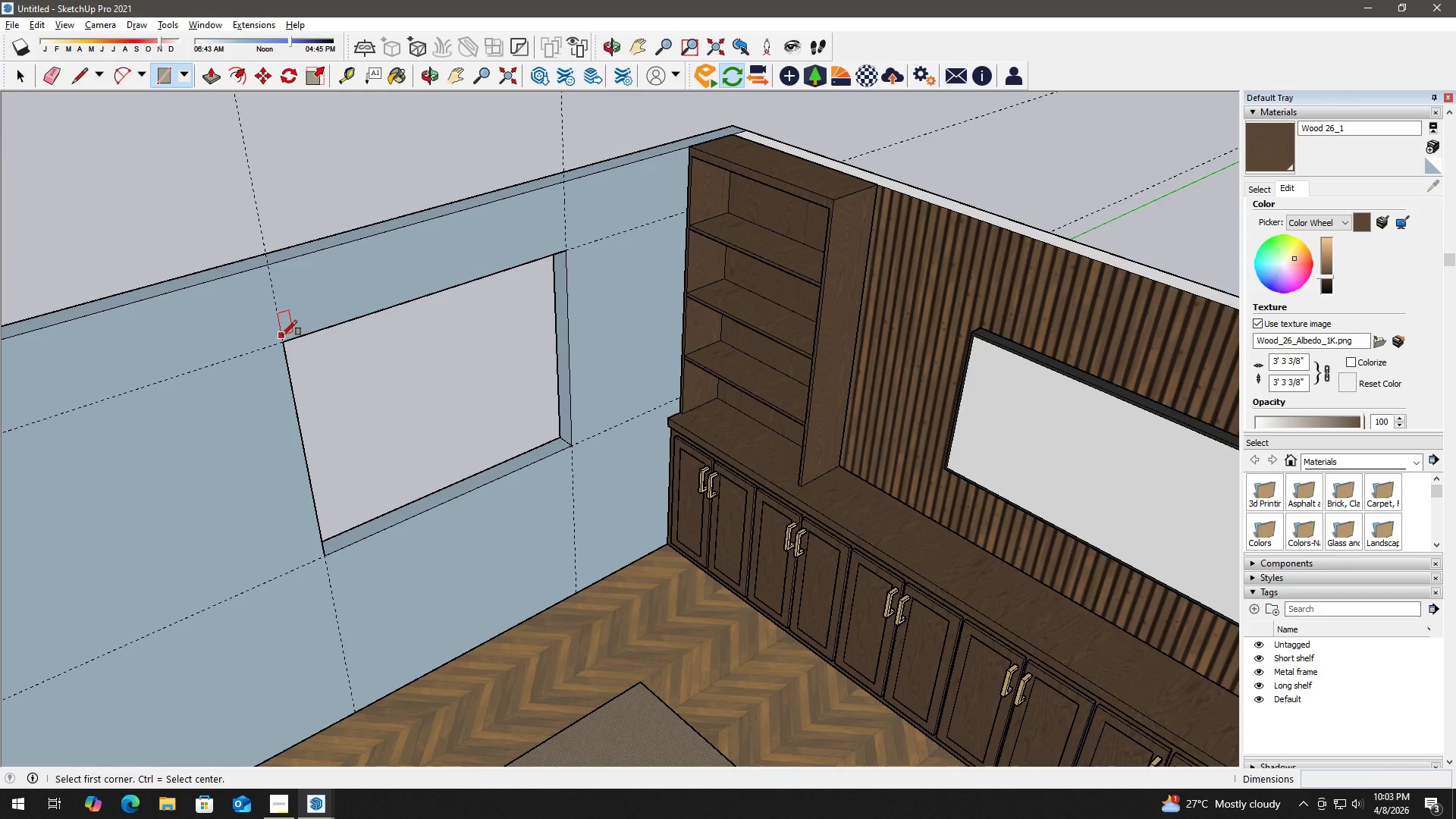 
left_click([282, 335])
 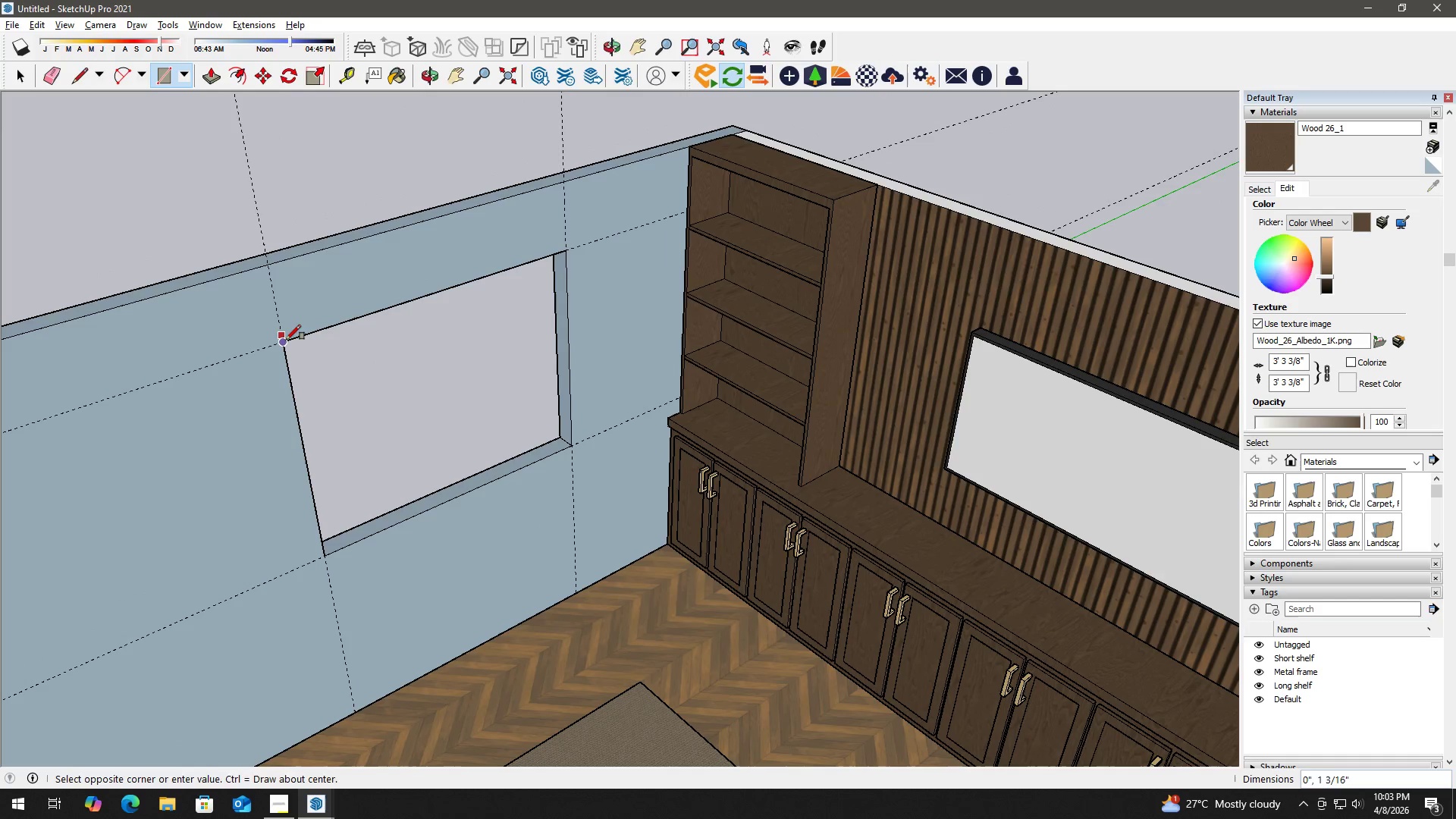 
key(Space)
 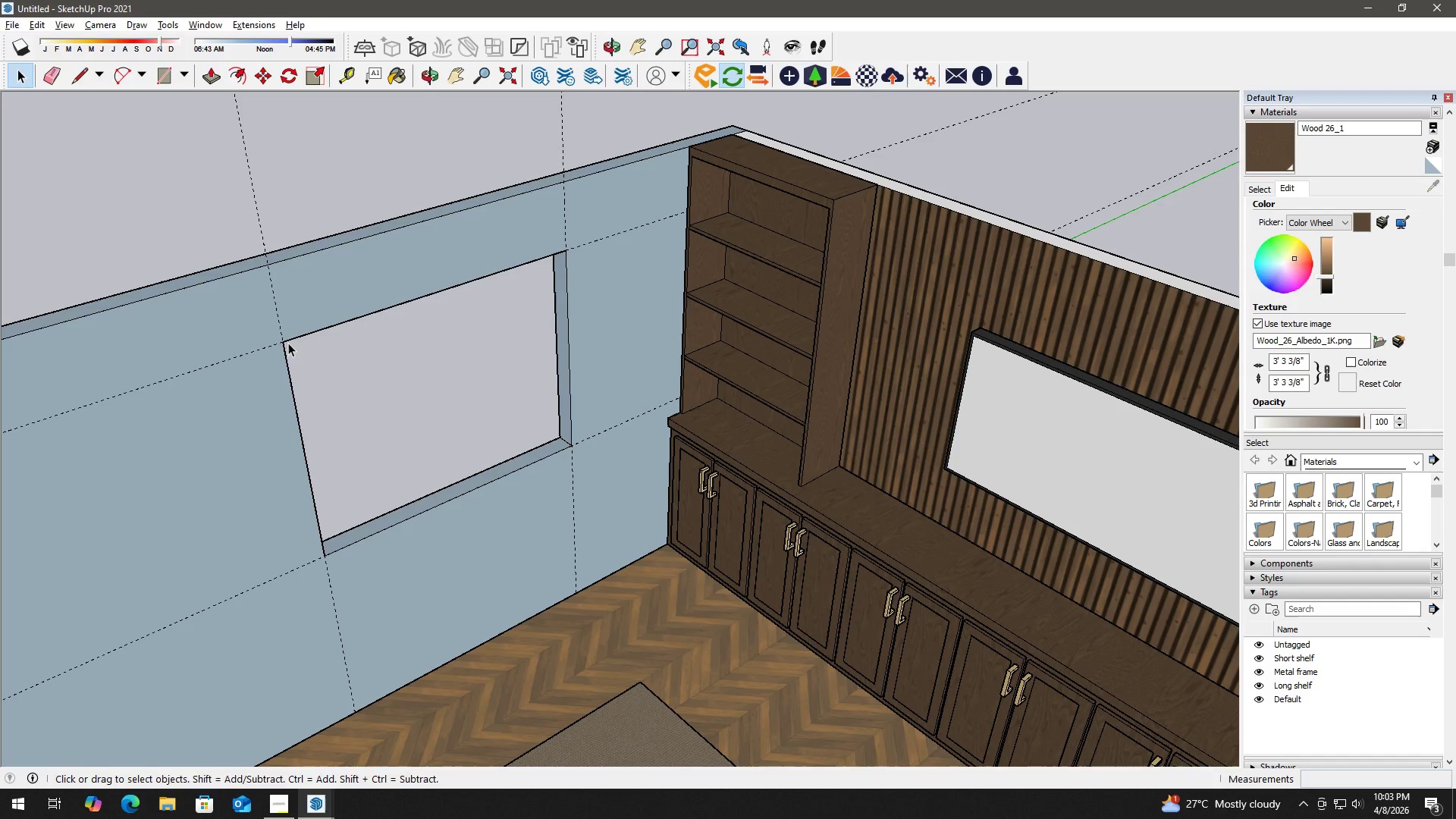 
key(R)
 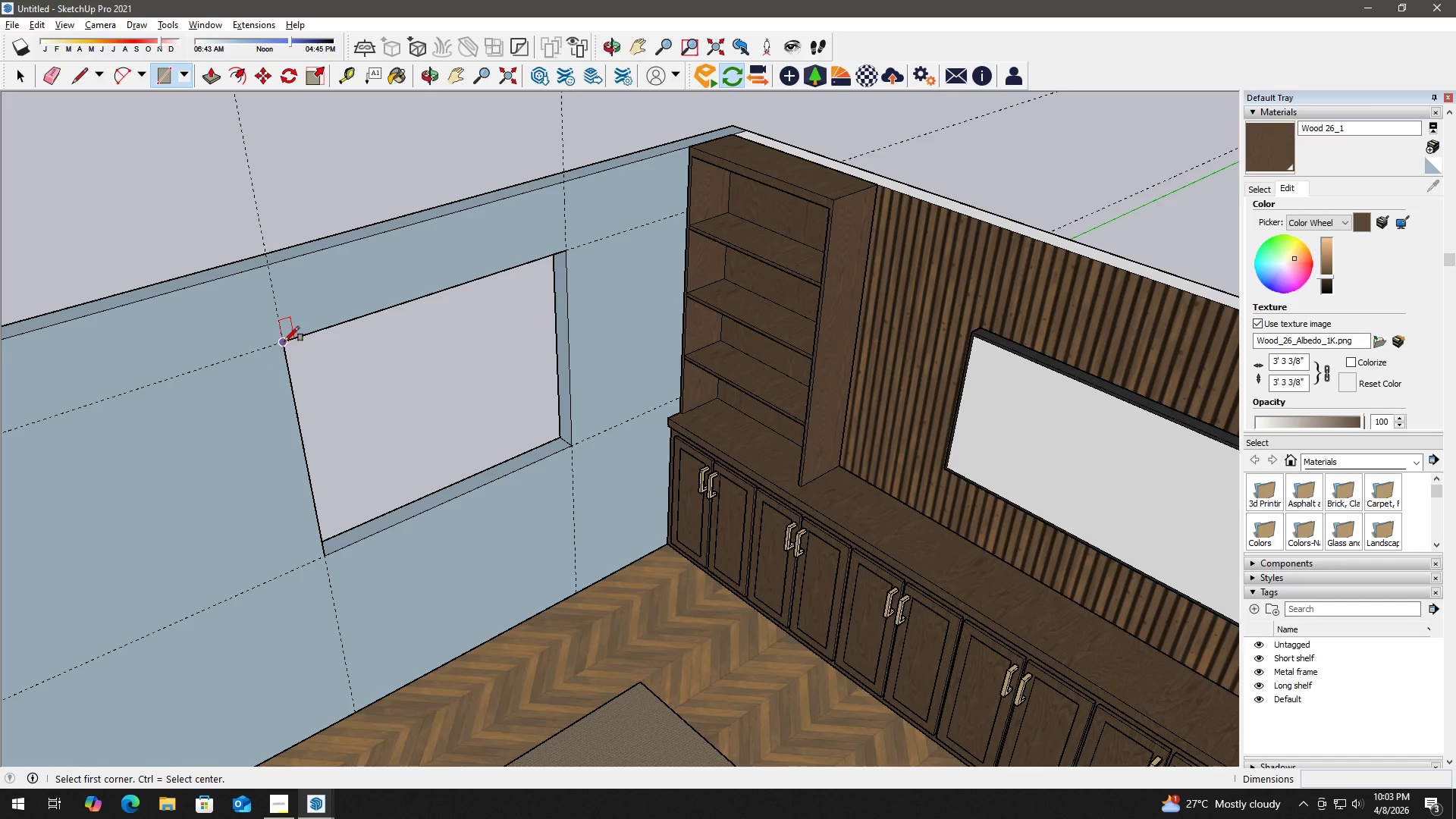 
left_click([284, 341])
 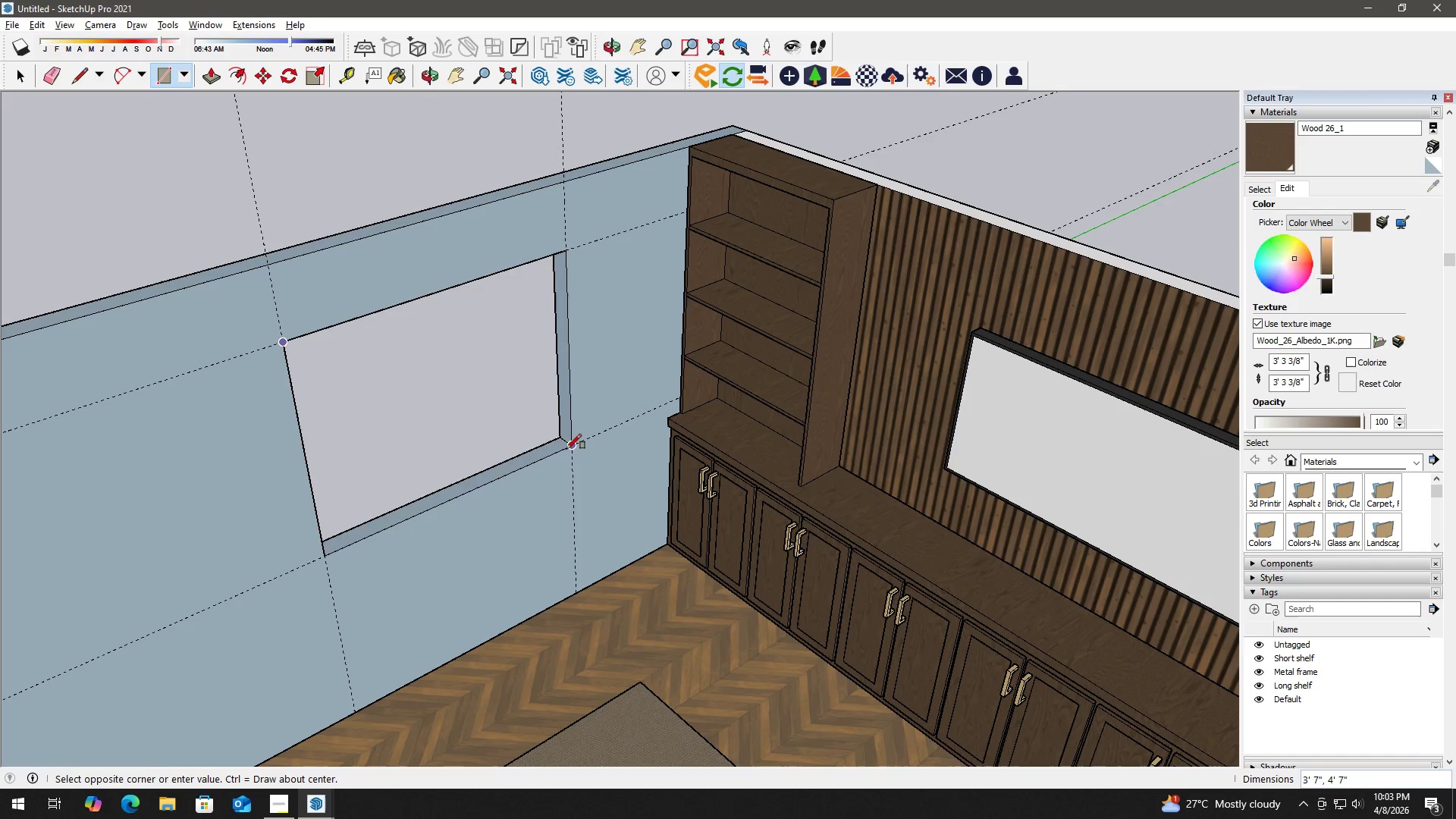 
key(Space)
 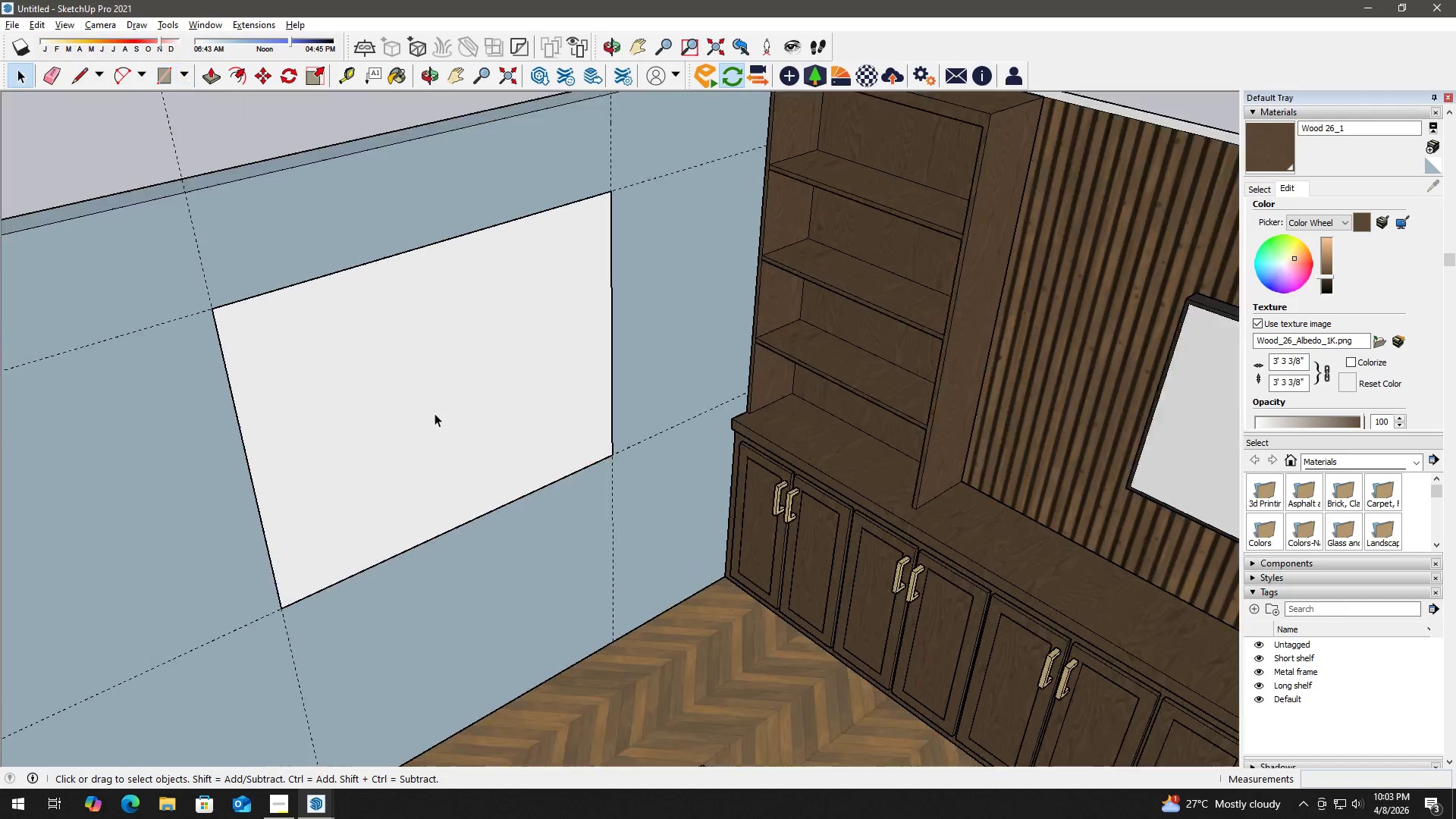 
key(F)
 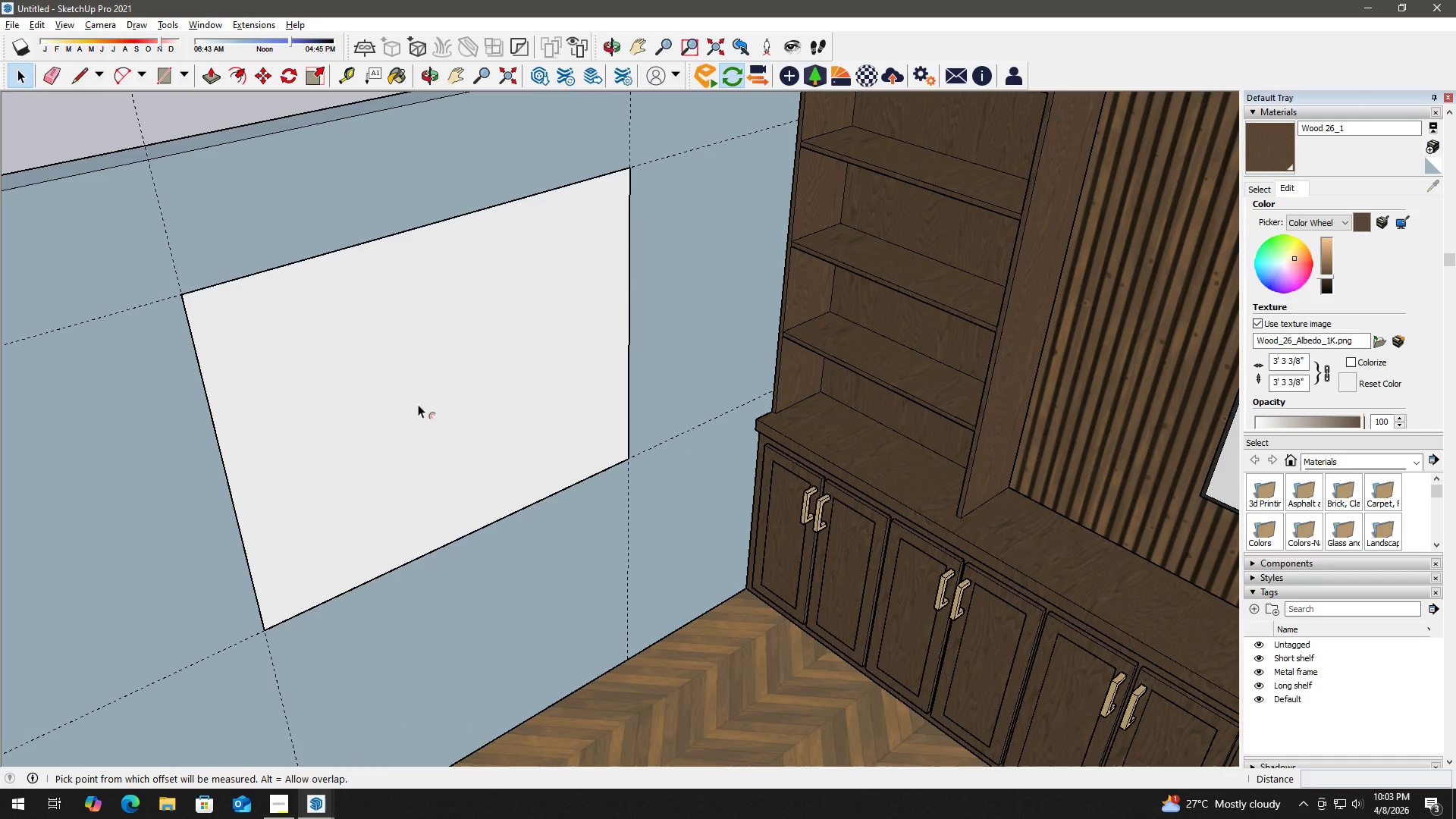 
left_click([415, 403])
 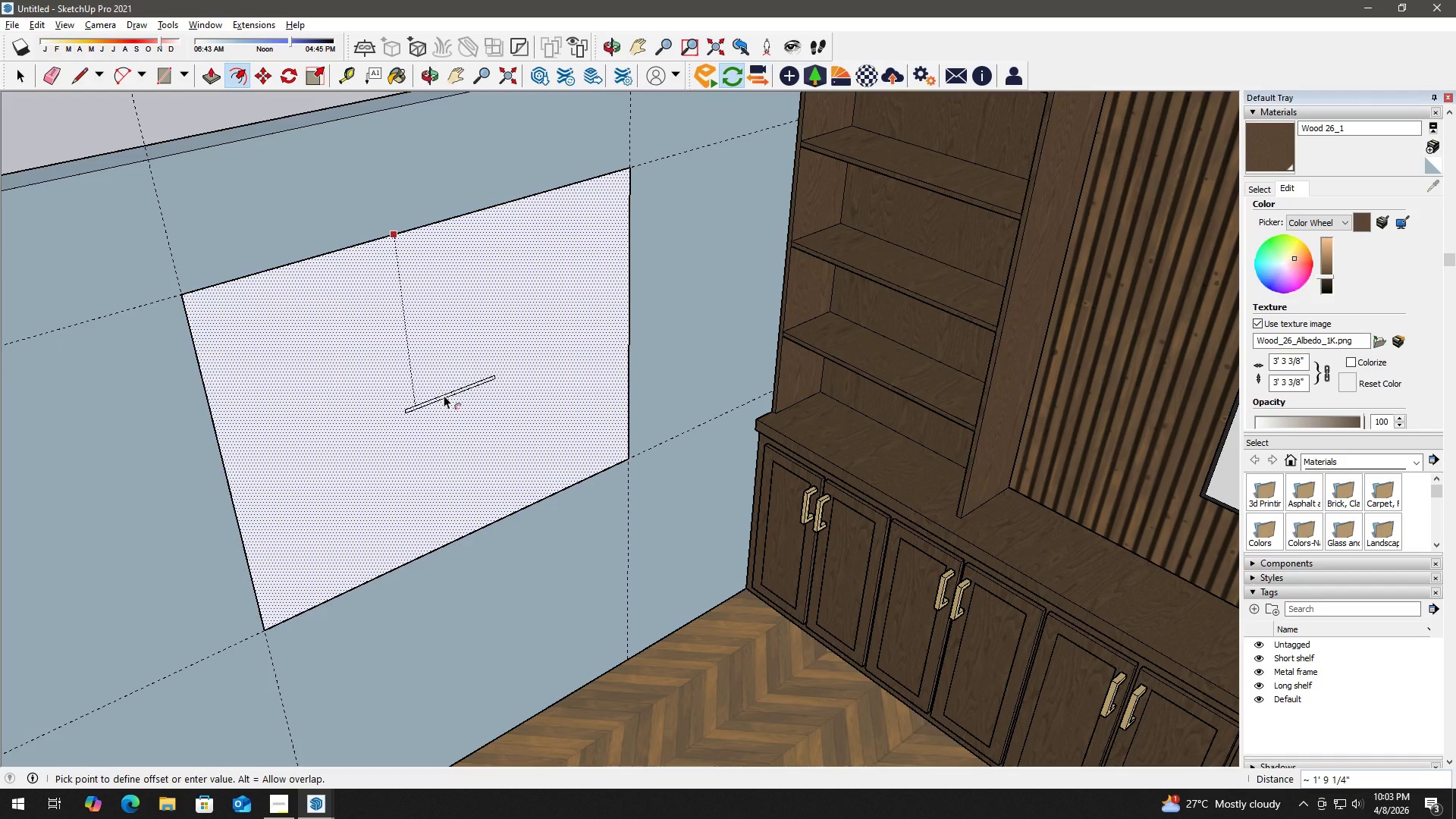 
scroll: coordinate [435, 413], scroll_direction: up, amount: 4.0
 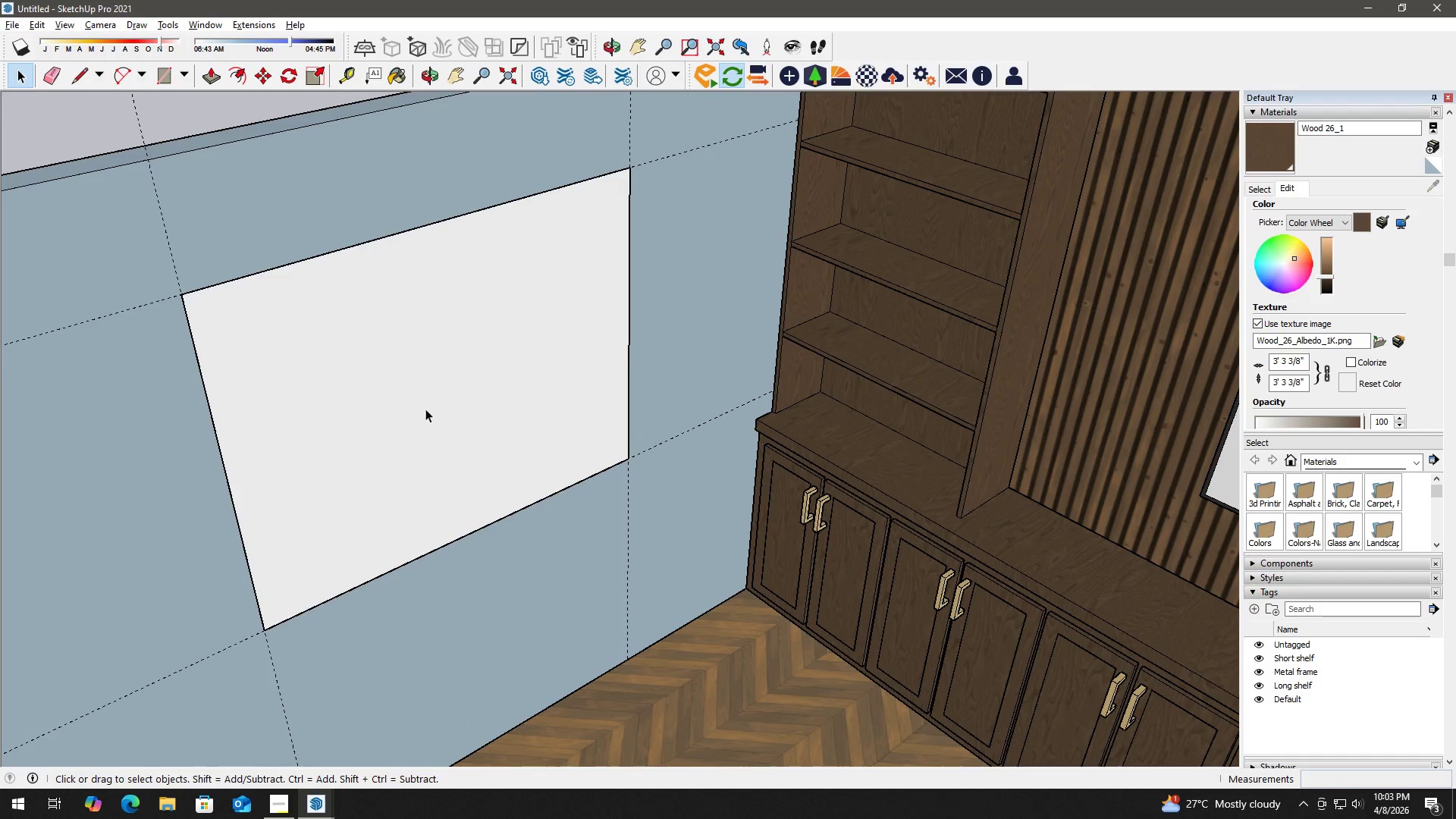 
key(Numpad2)
 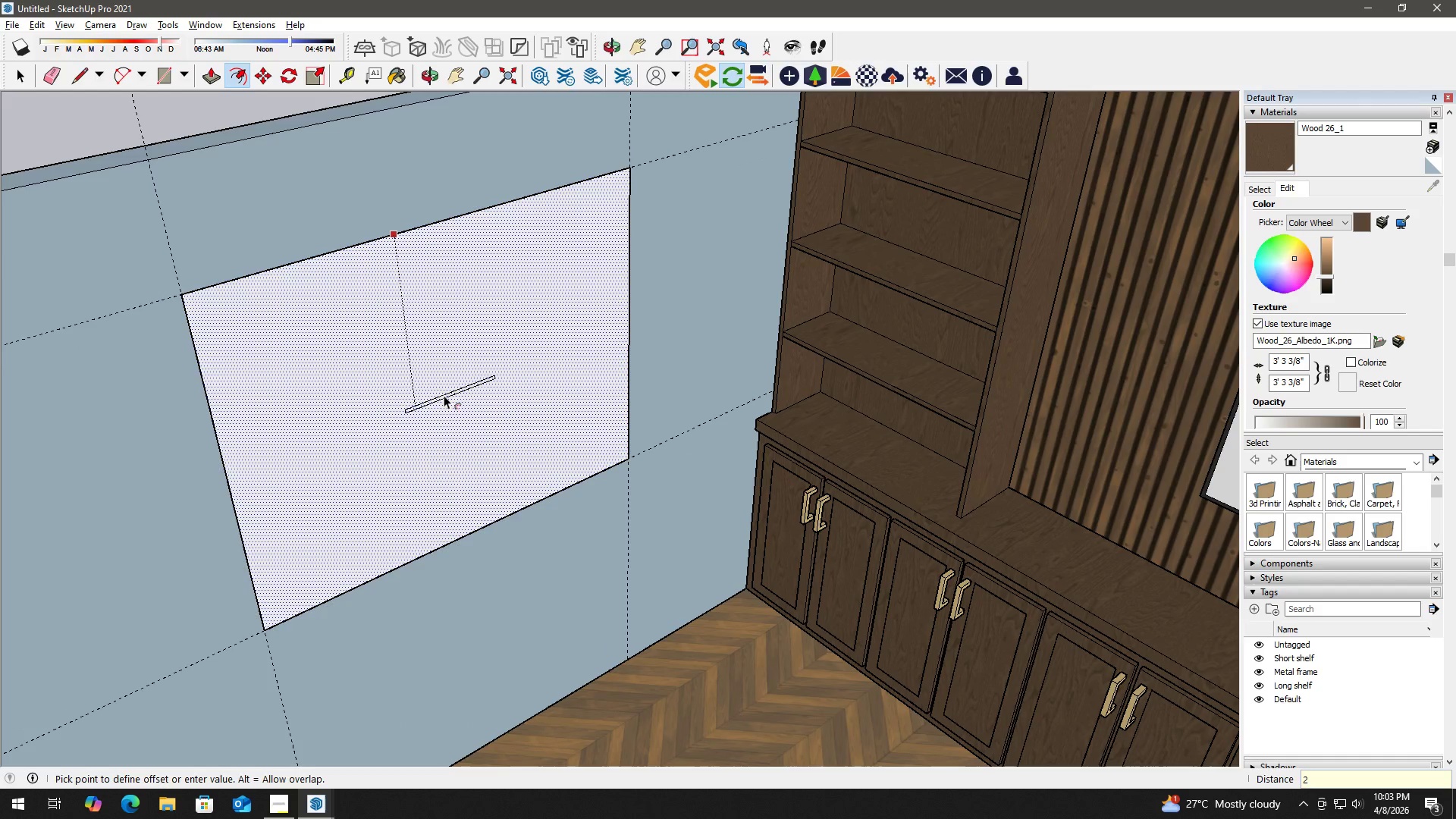 
key(Shift+Quote)
 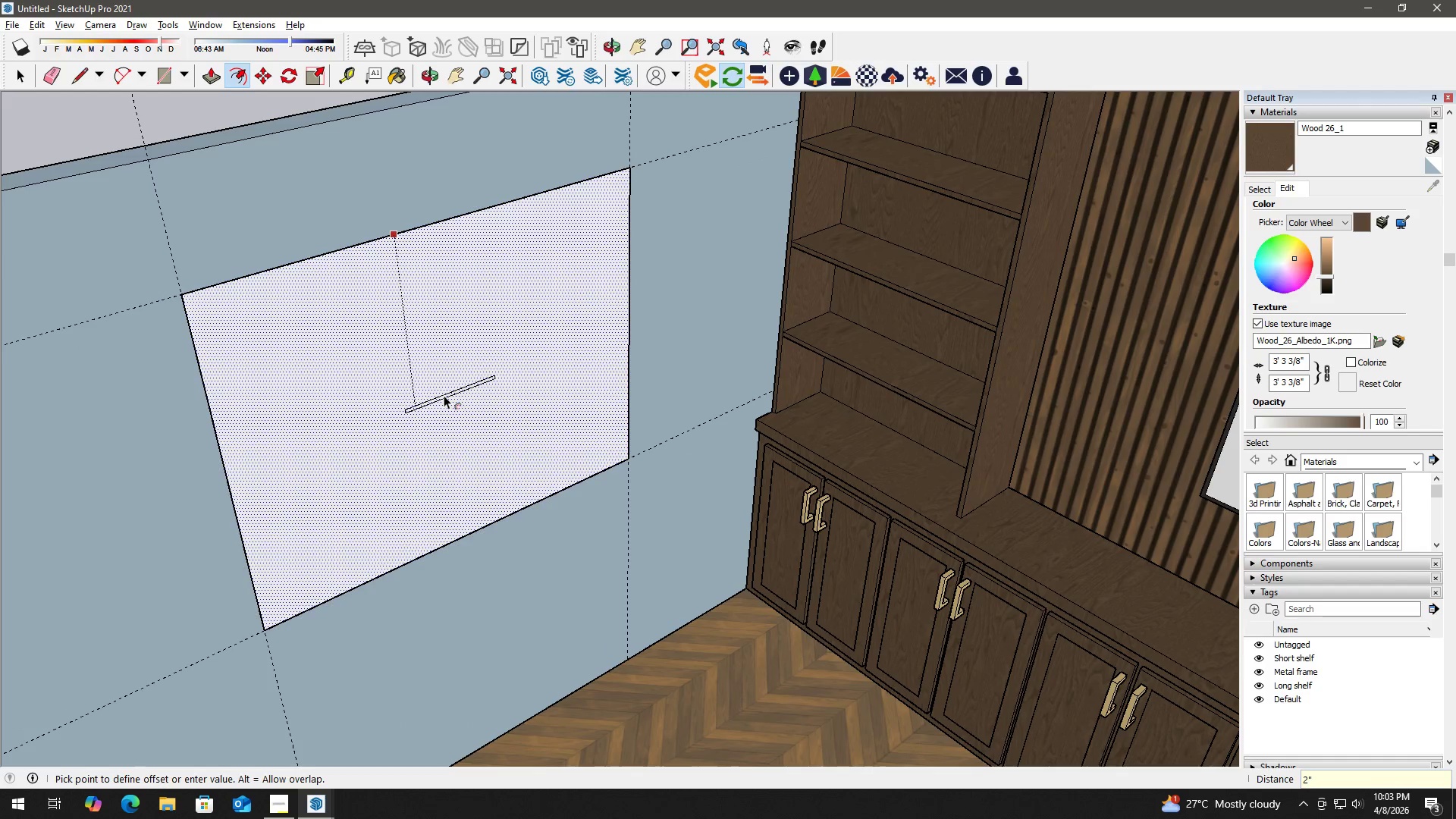 
key(Enter)
 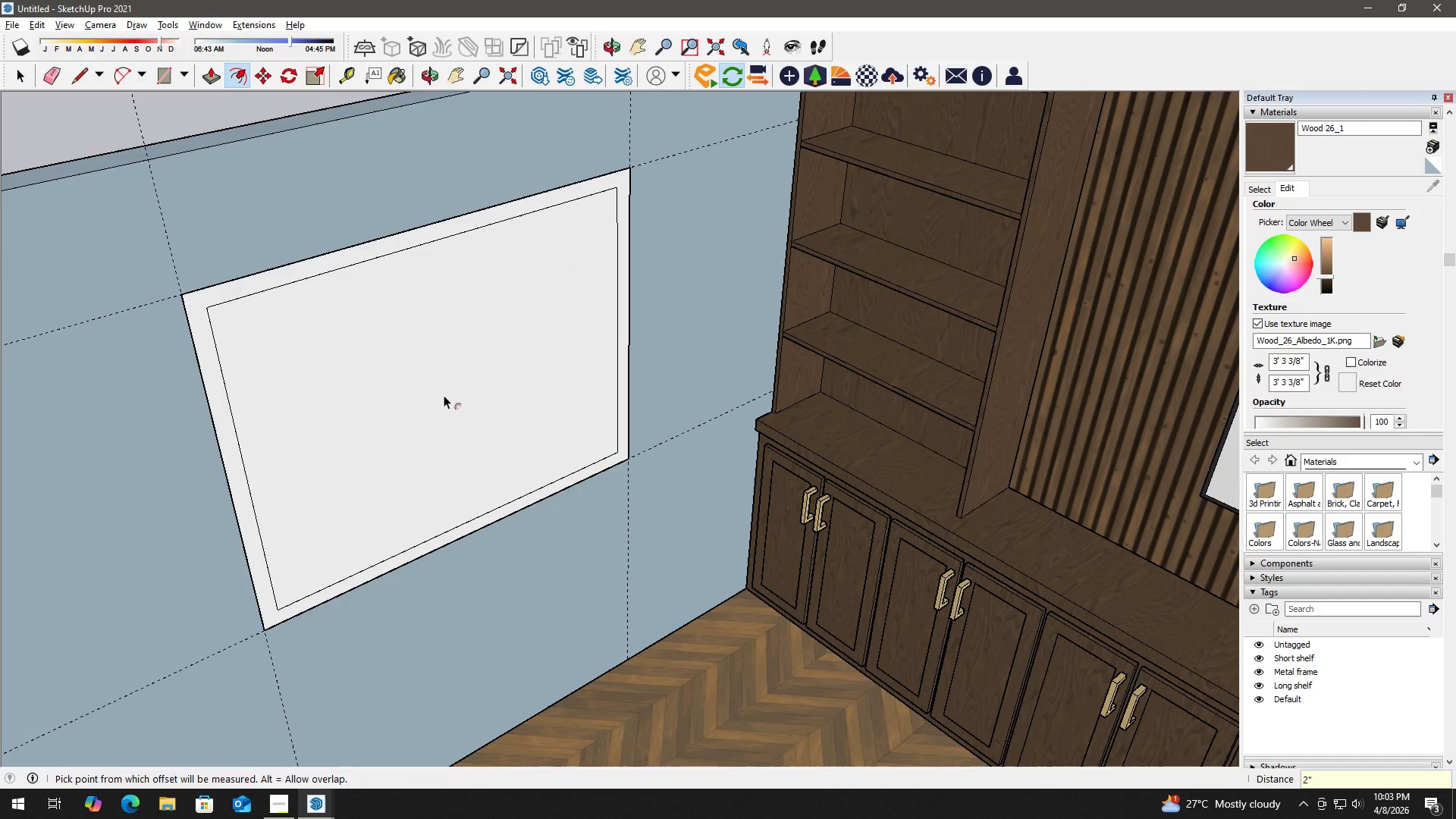 
key(Space)
 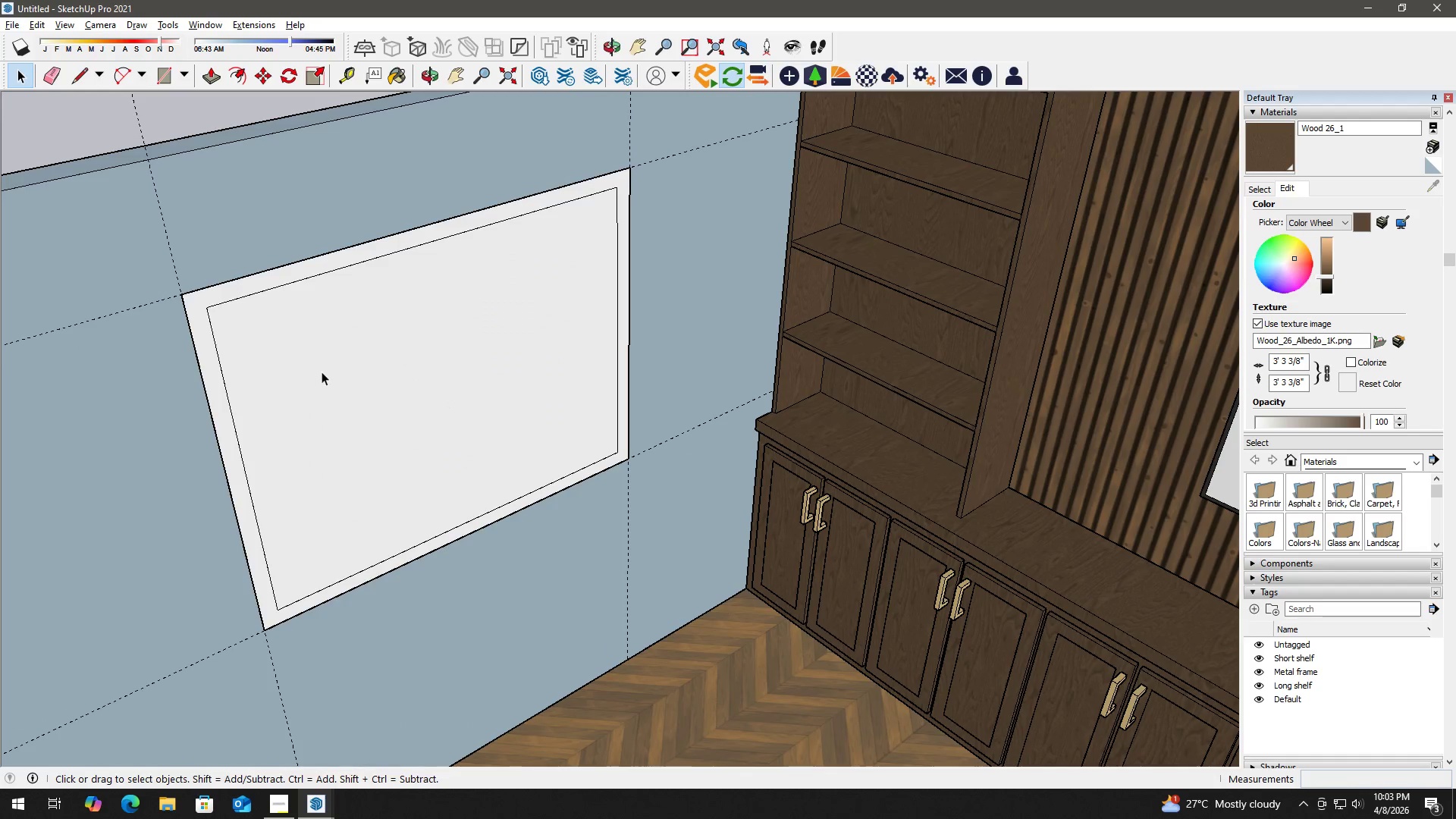 
left_click([325, 370])
 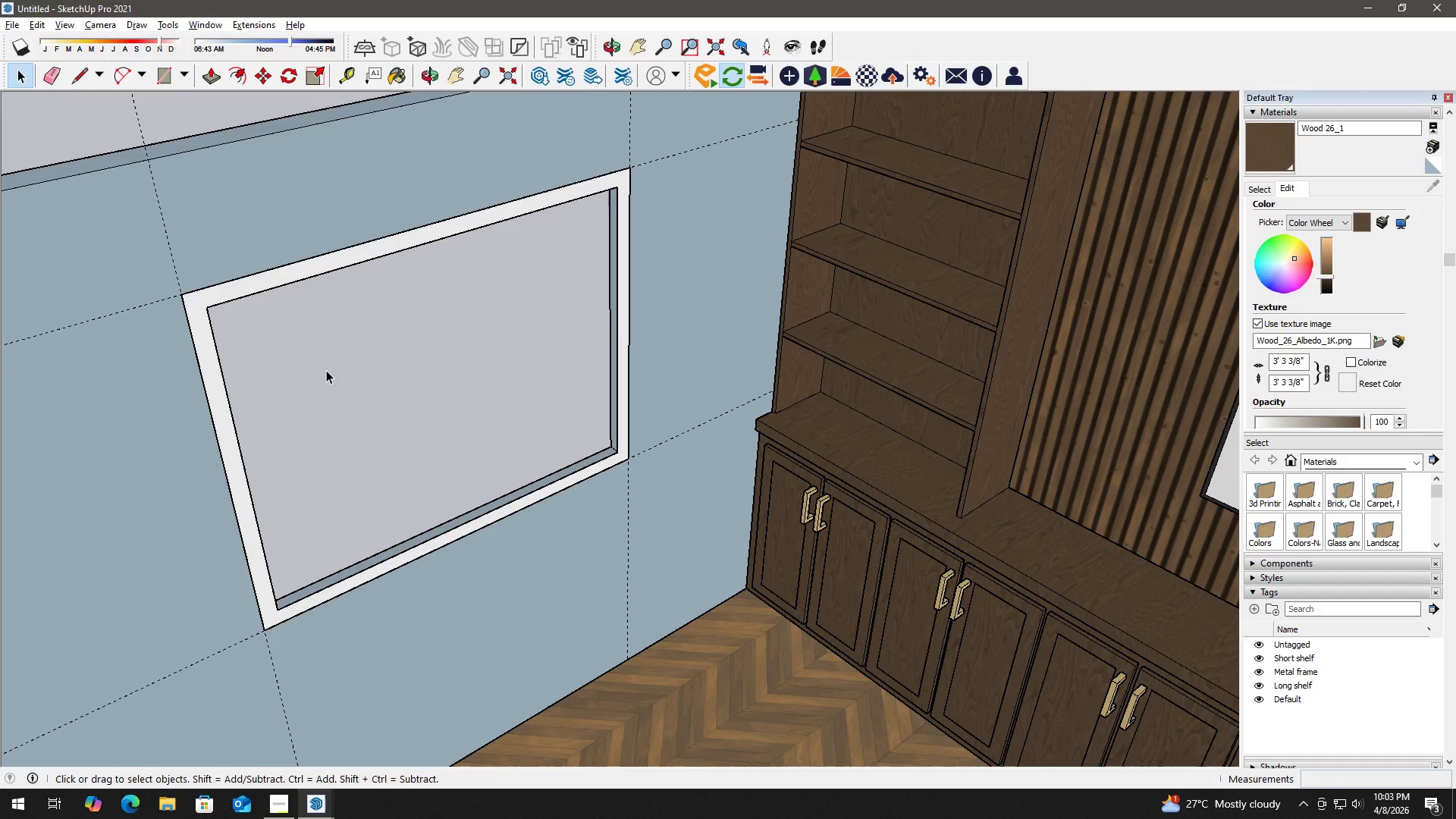 
key(End)
 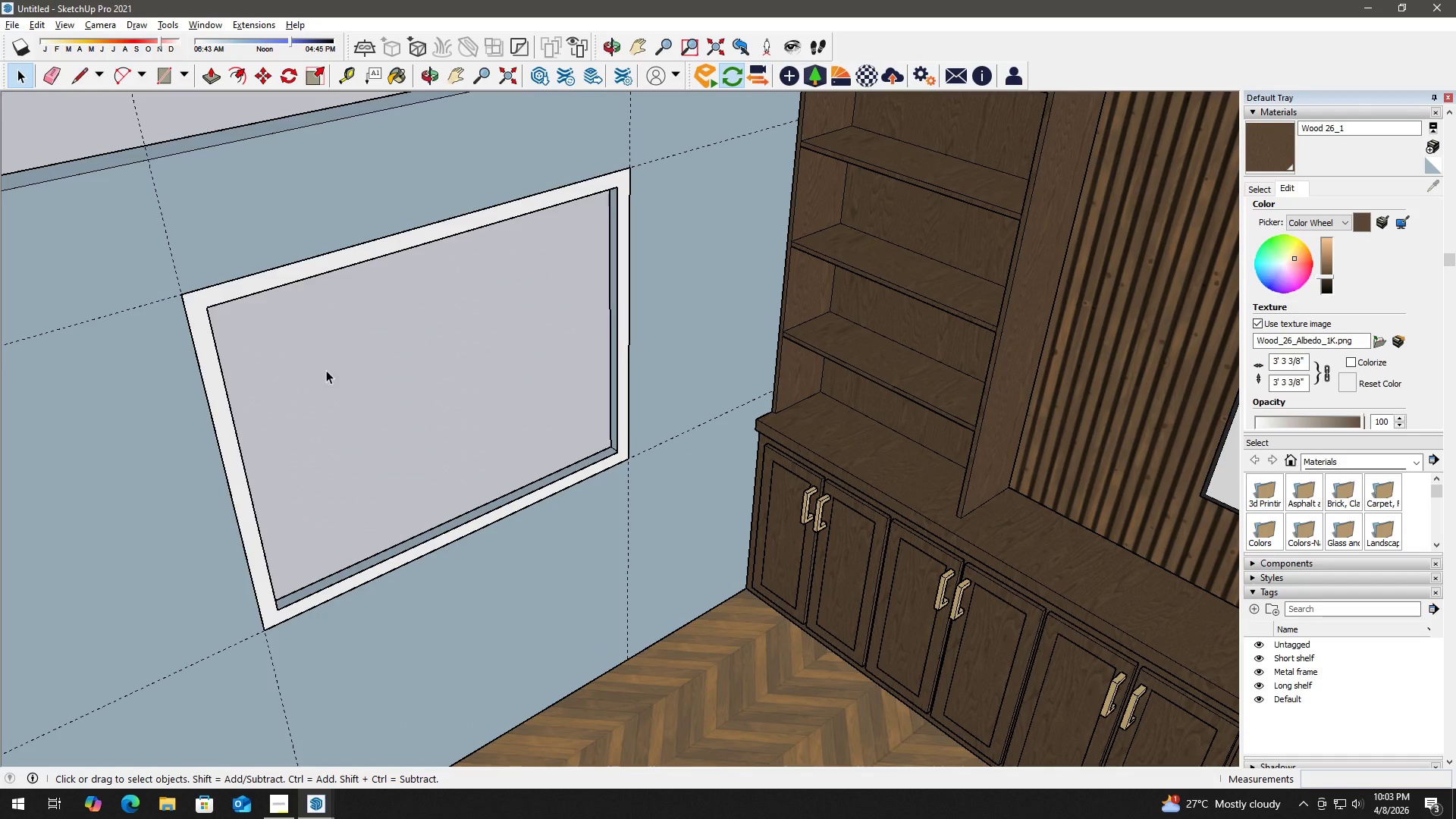 
key(Delete)
 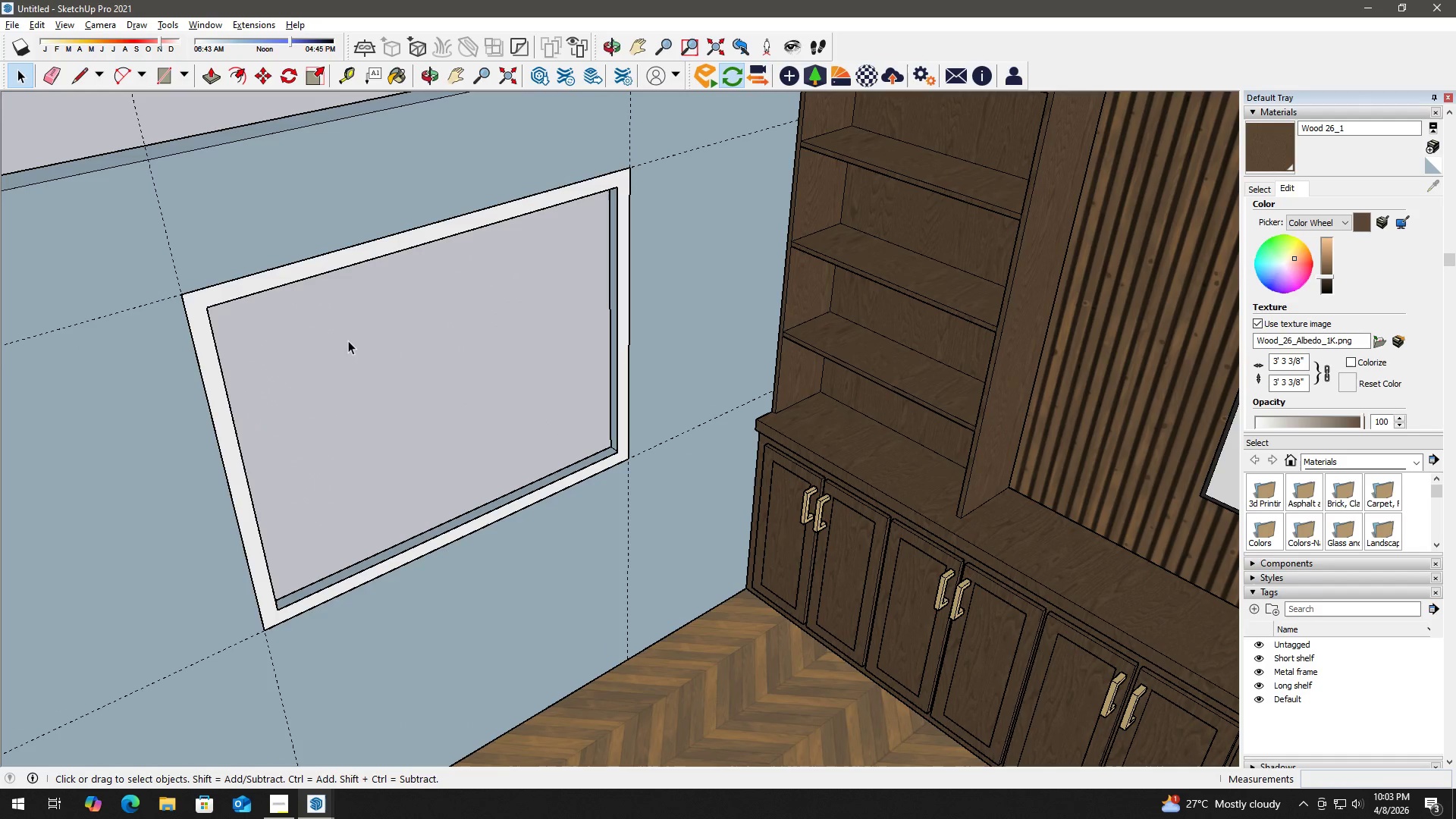 
key(P)
 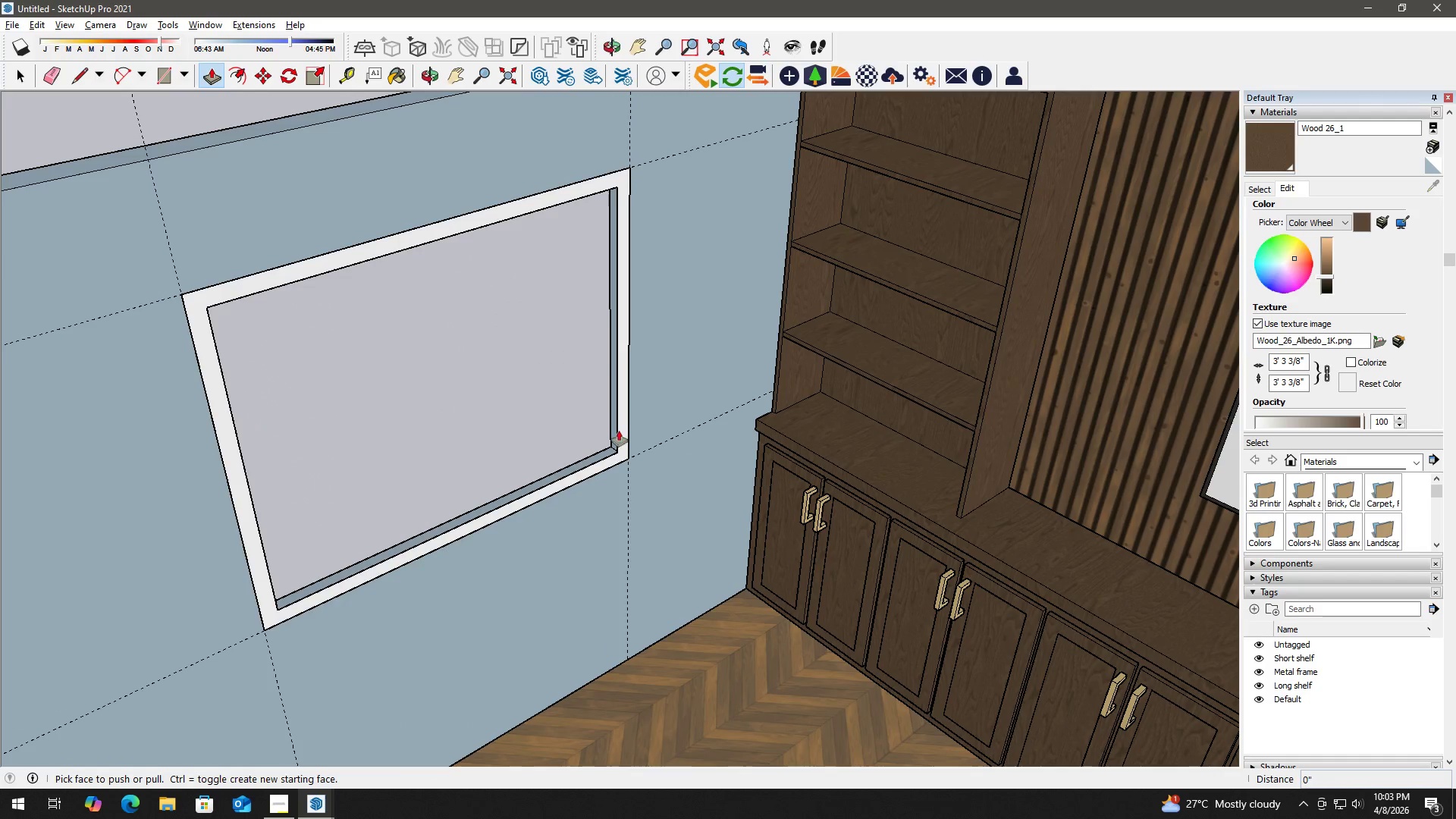 
scroll: coordinate [616, 441], scroll_direction: up, amount: 2.0
 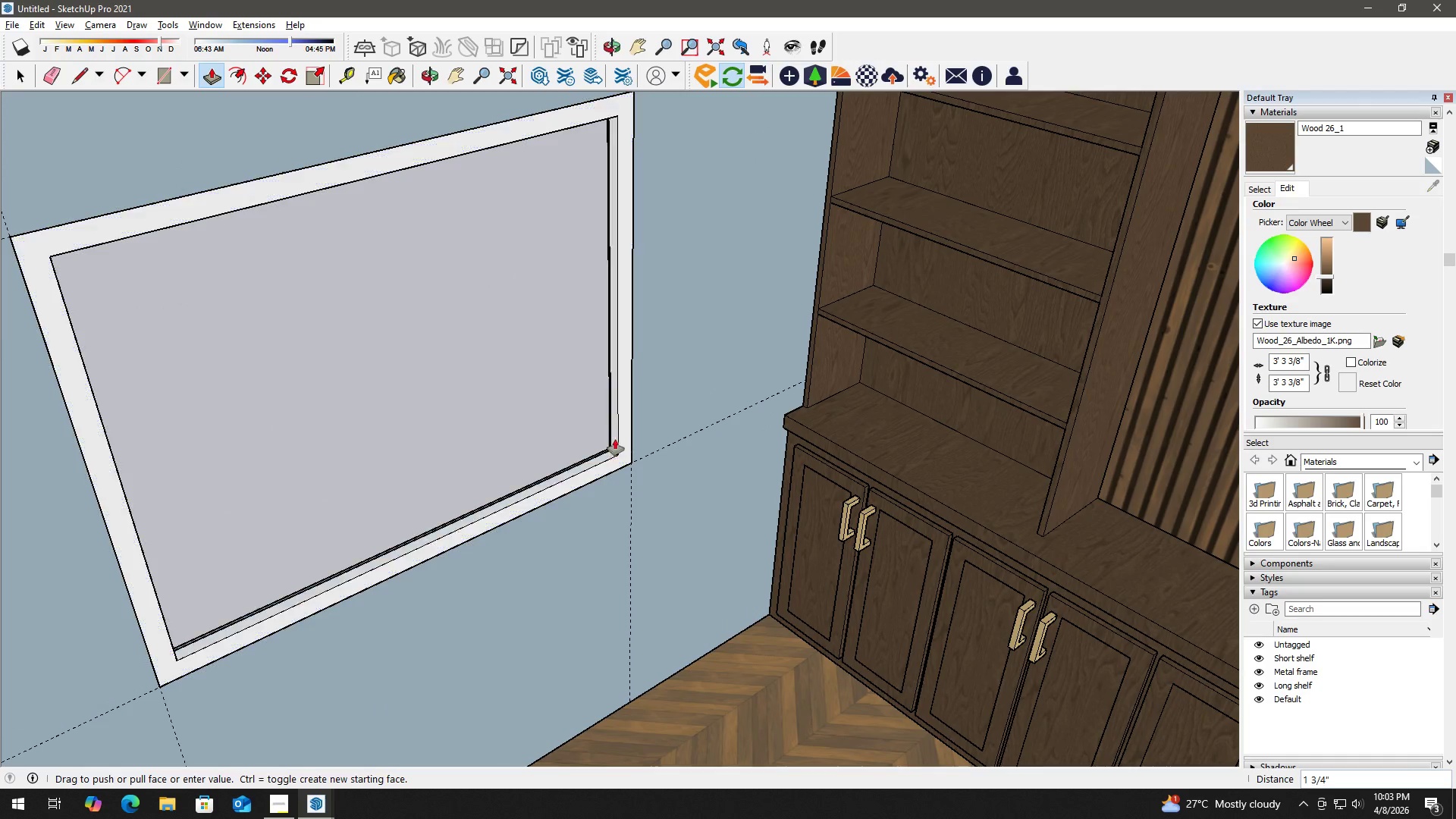 
key(Shift+ShiftLeft)
 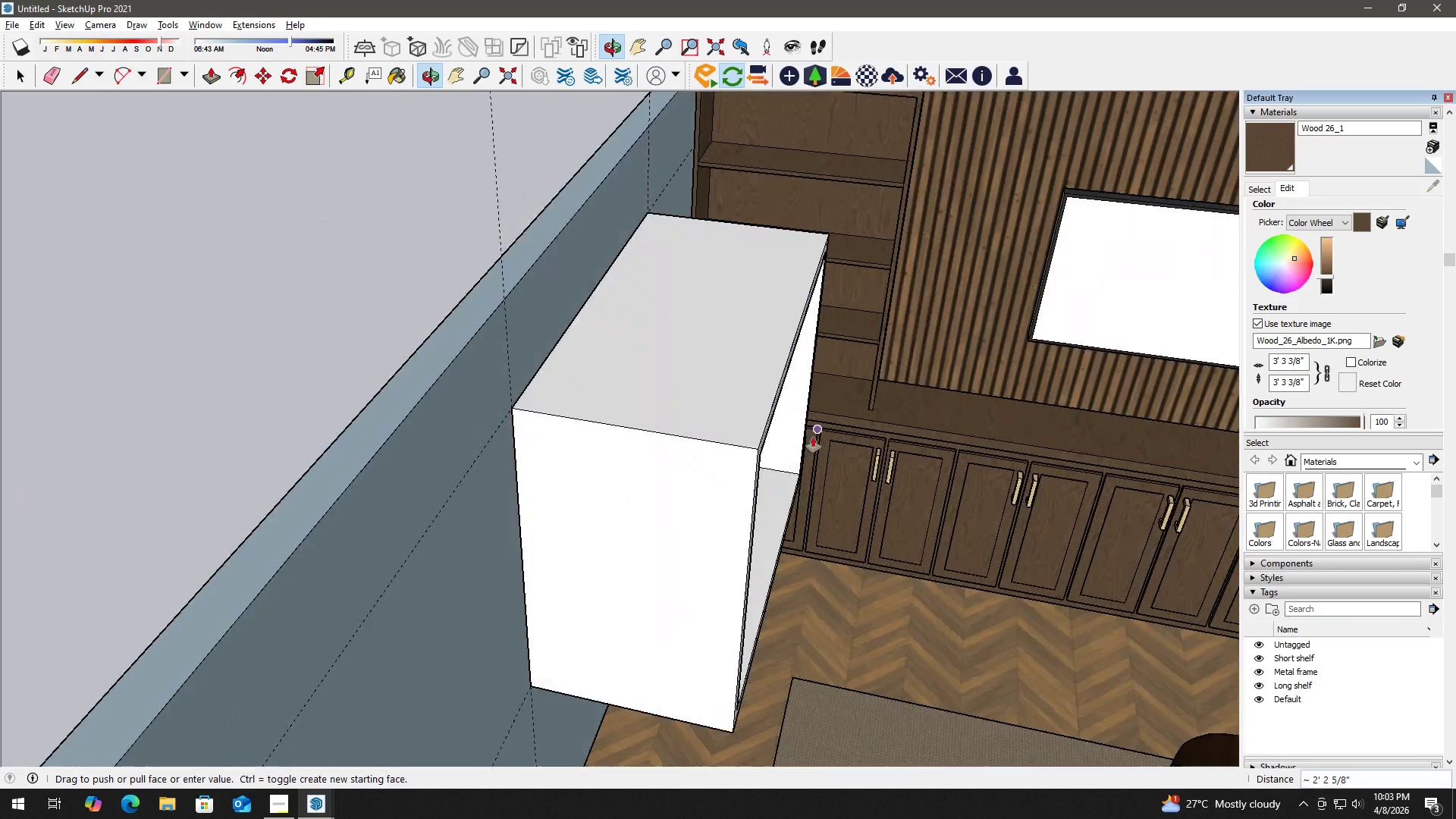 
scroll: coordinate [497, 425], scroll_direction: down, amount: 4.0
 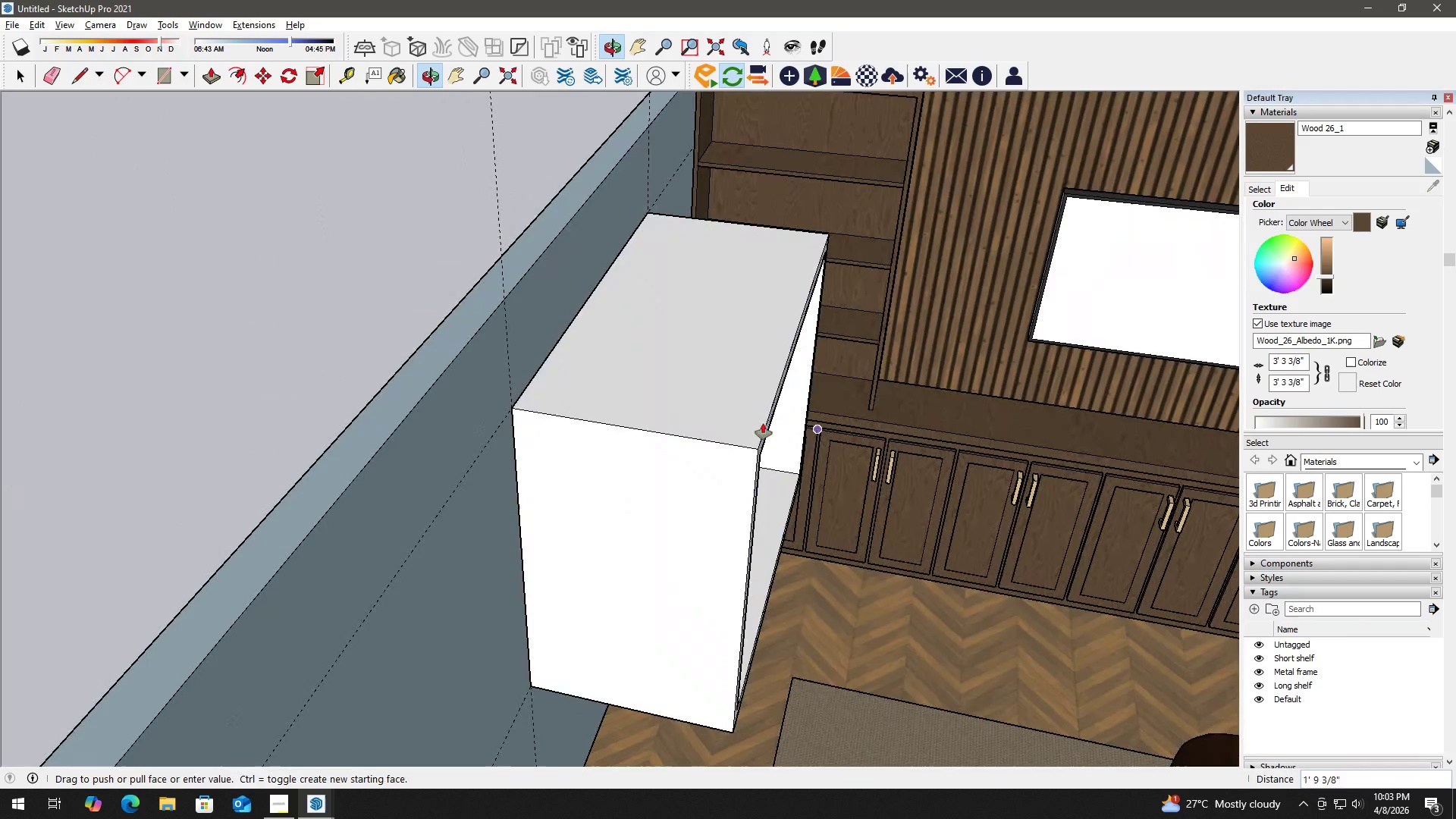 
hold_key(key=ShiftLeft, duration=0.69)
 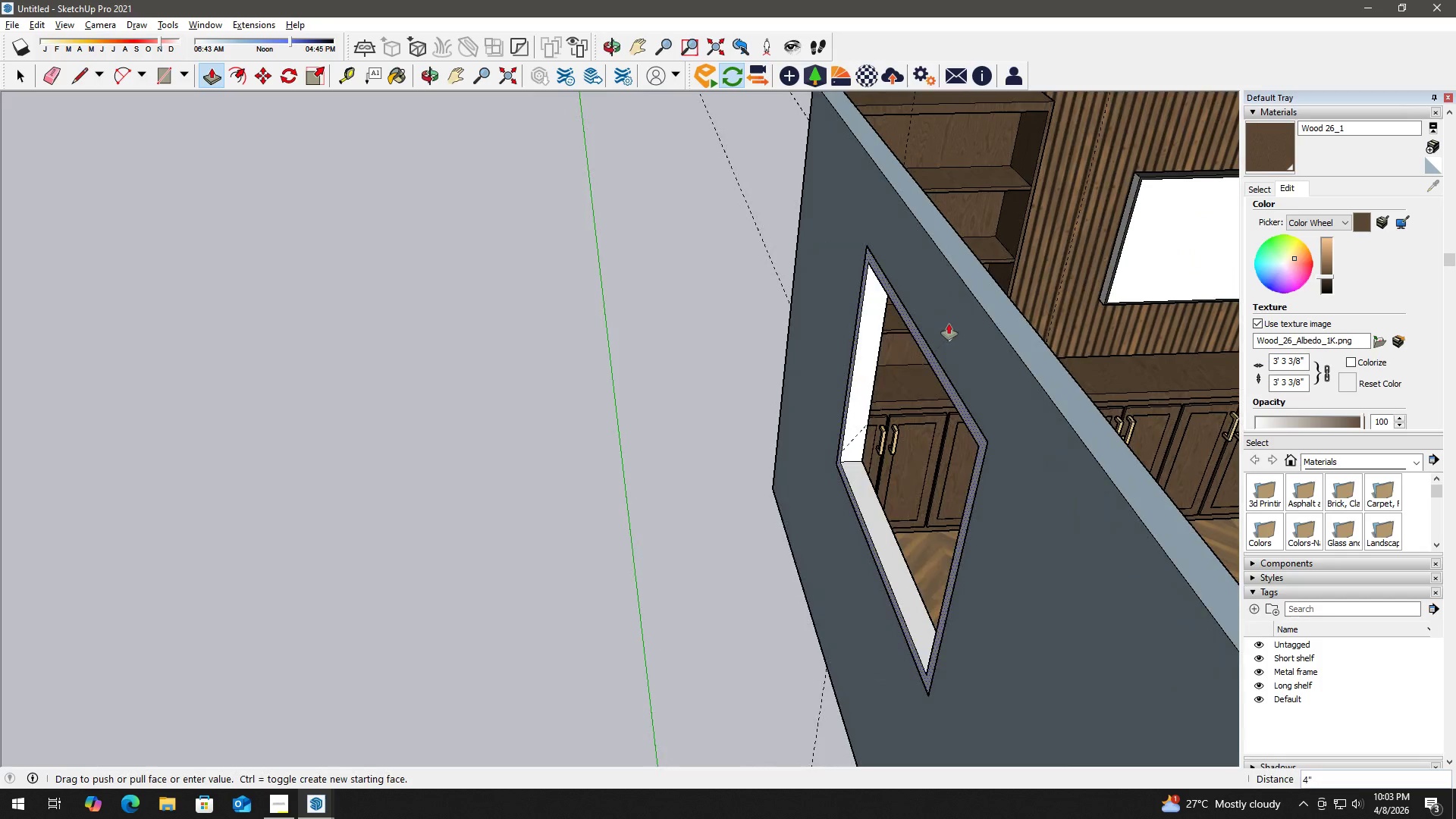 
scroll: coordinate [924, 289], scroll_direction: up, amount: 3.0
 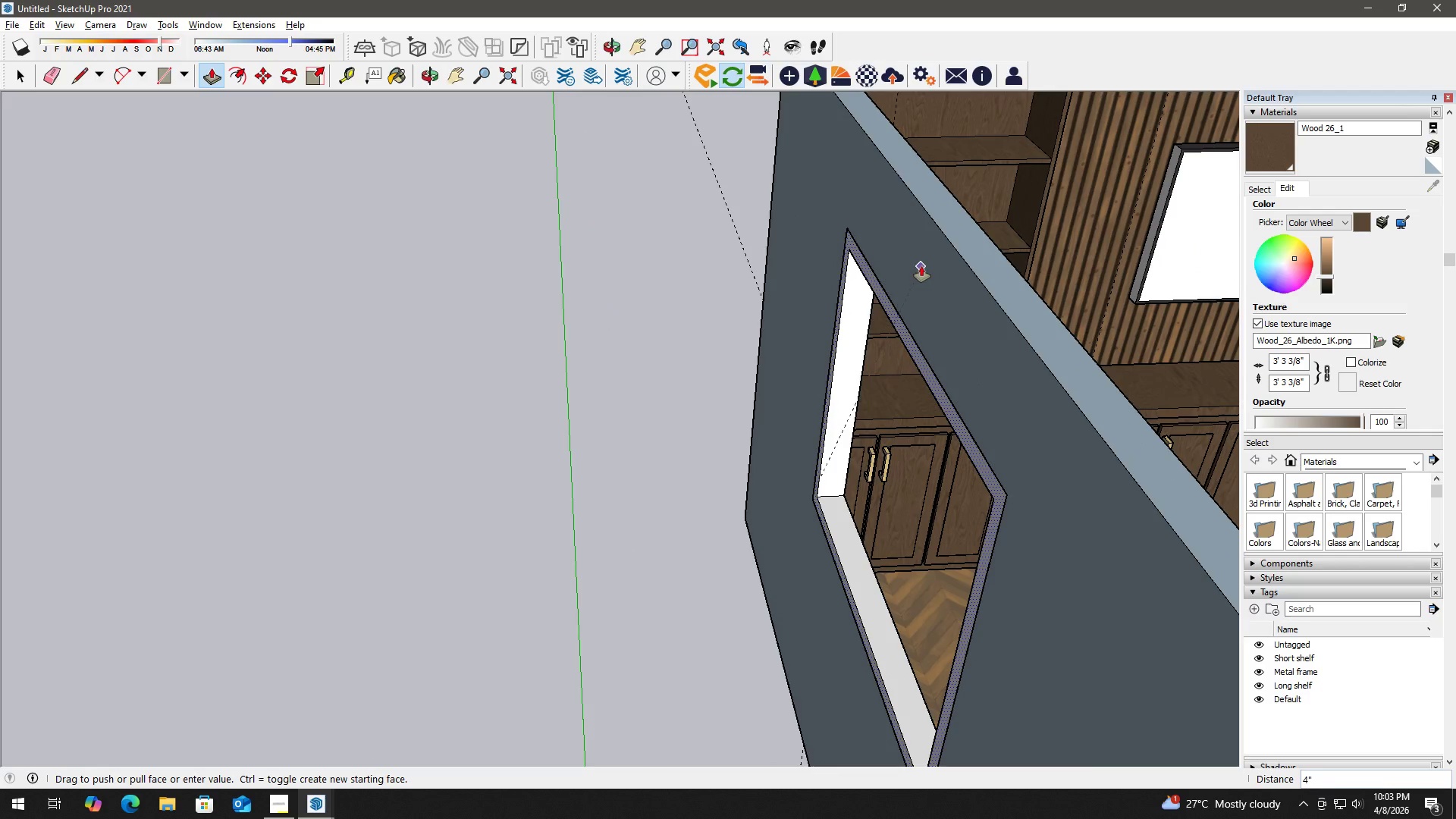 
left_click([921, 266])
 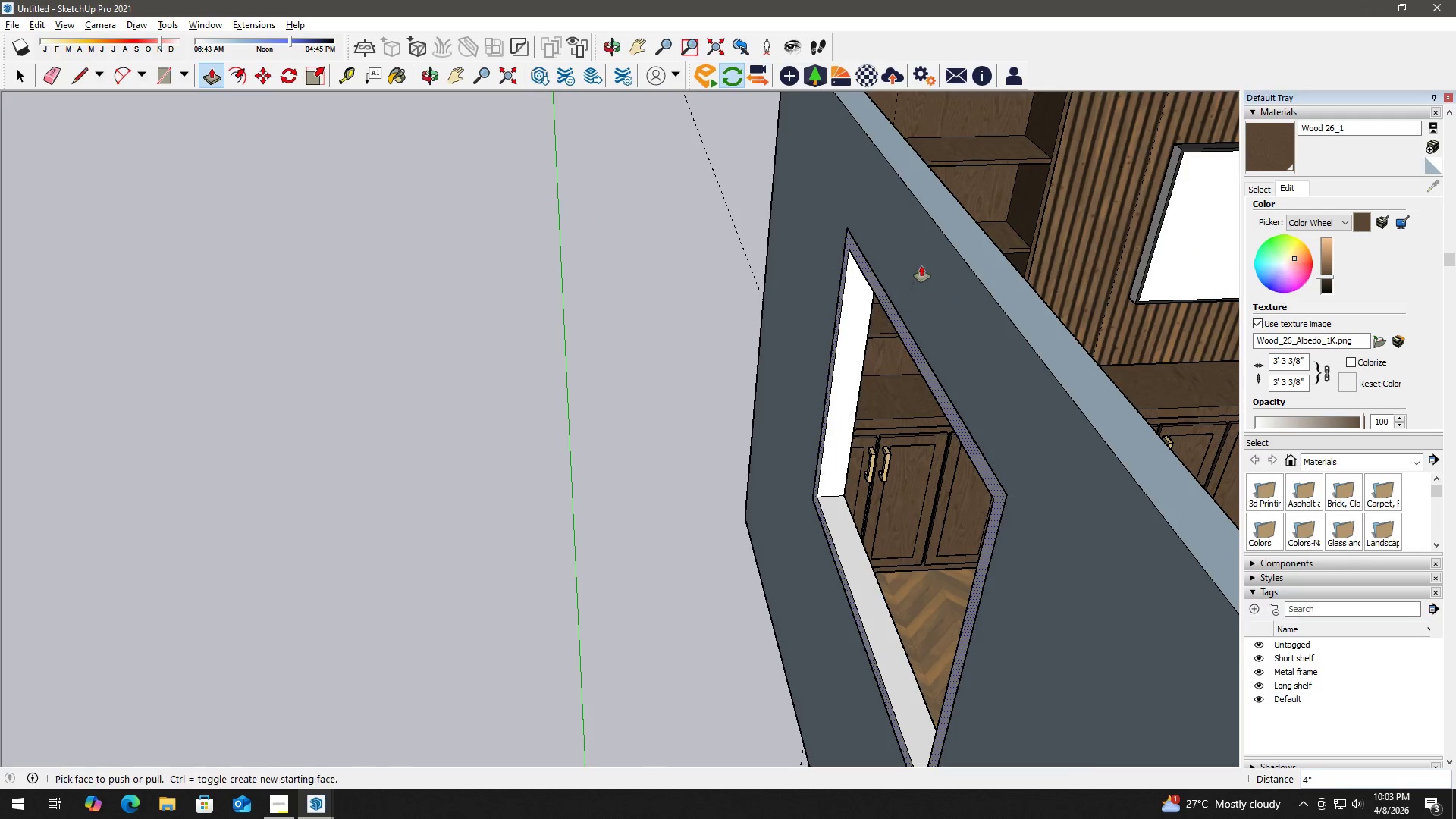 
hold_key(key=Space, duration=3.5)
 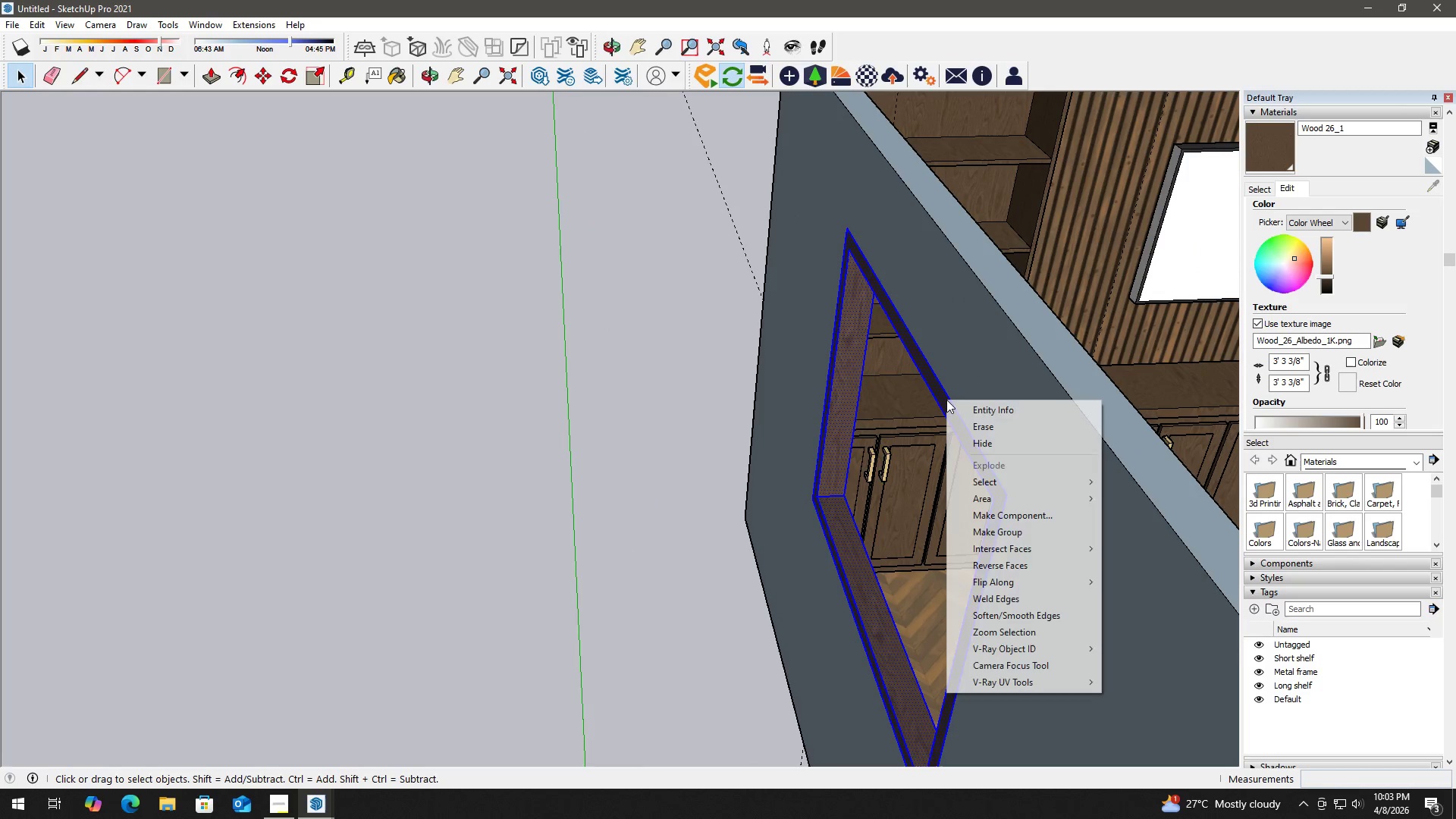 
double_click([907, 339])
 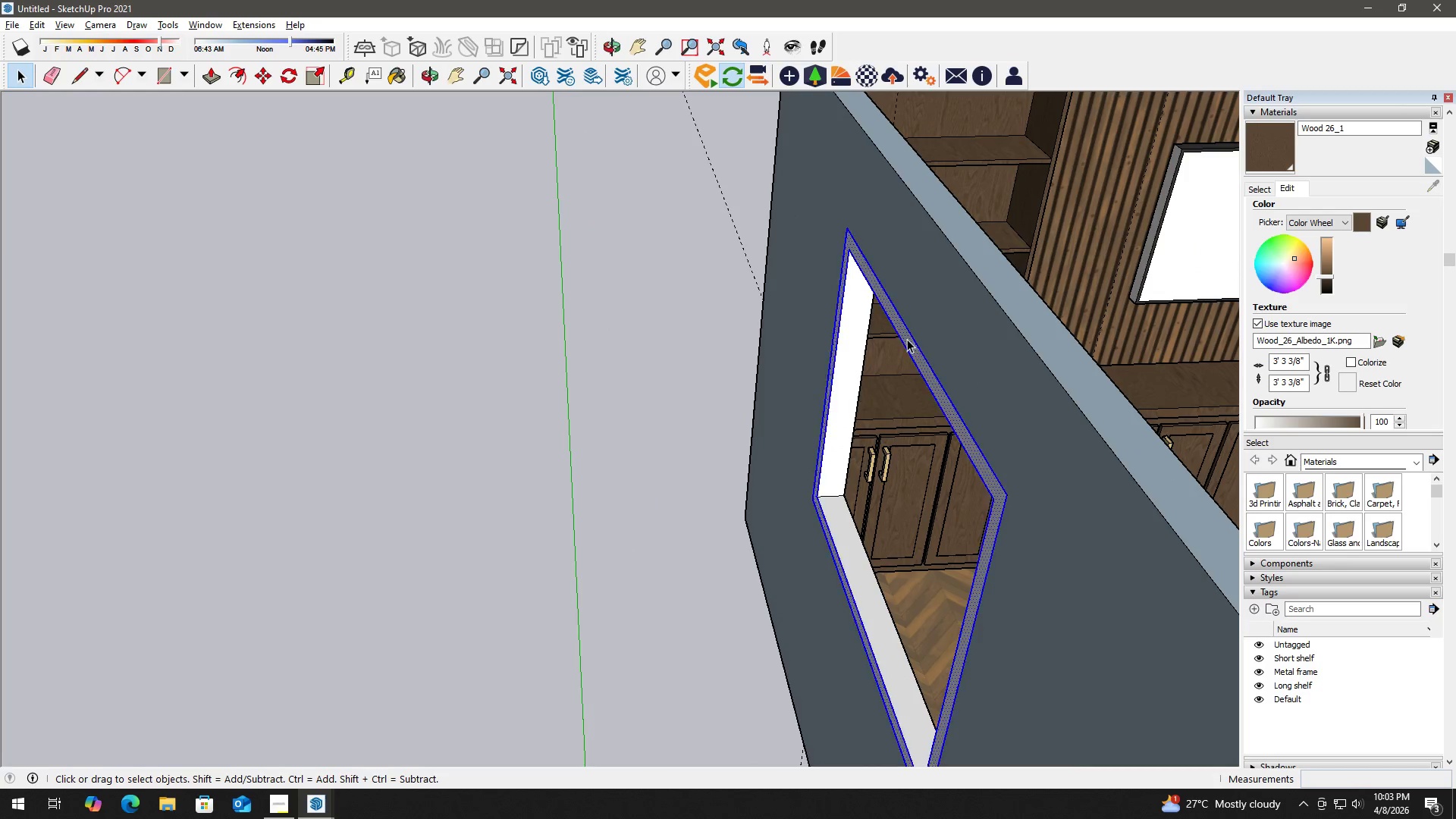 
triple_click([907, 339])
 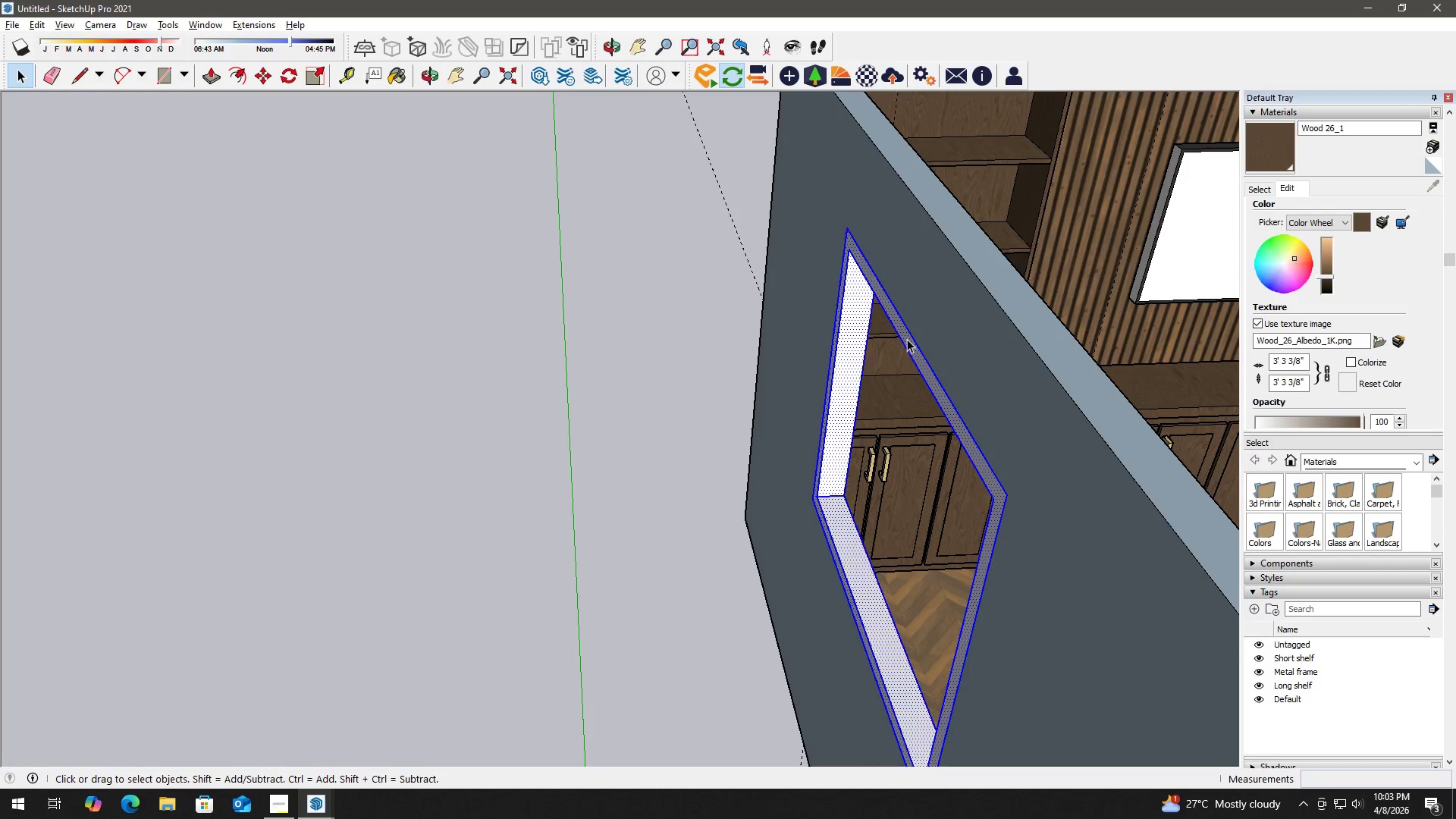 
triple_click([907, 339])
 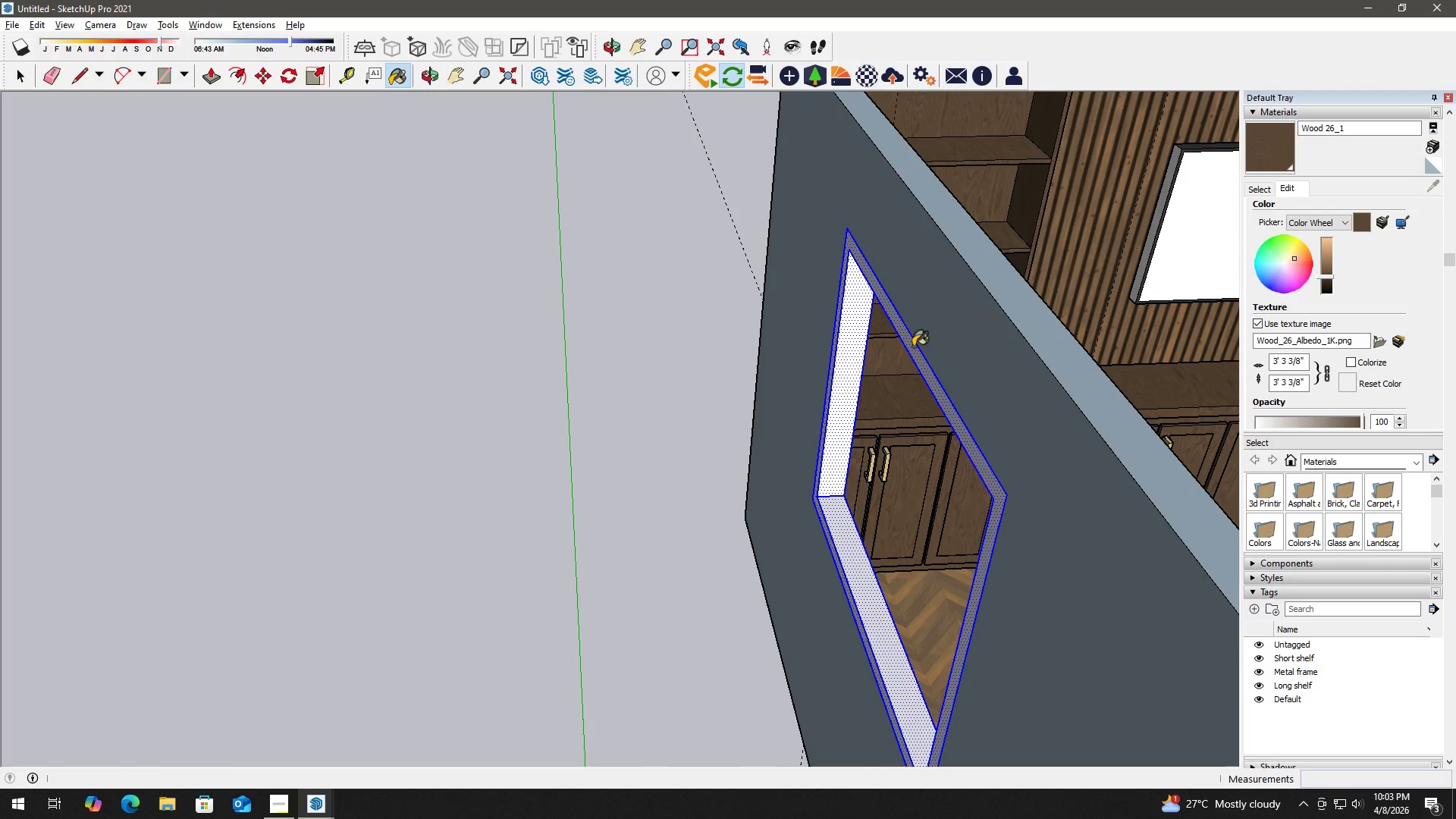 
hold_key(key=AltLeft, duration=0.44)
 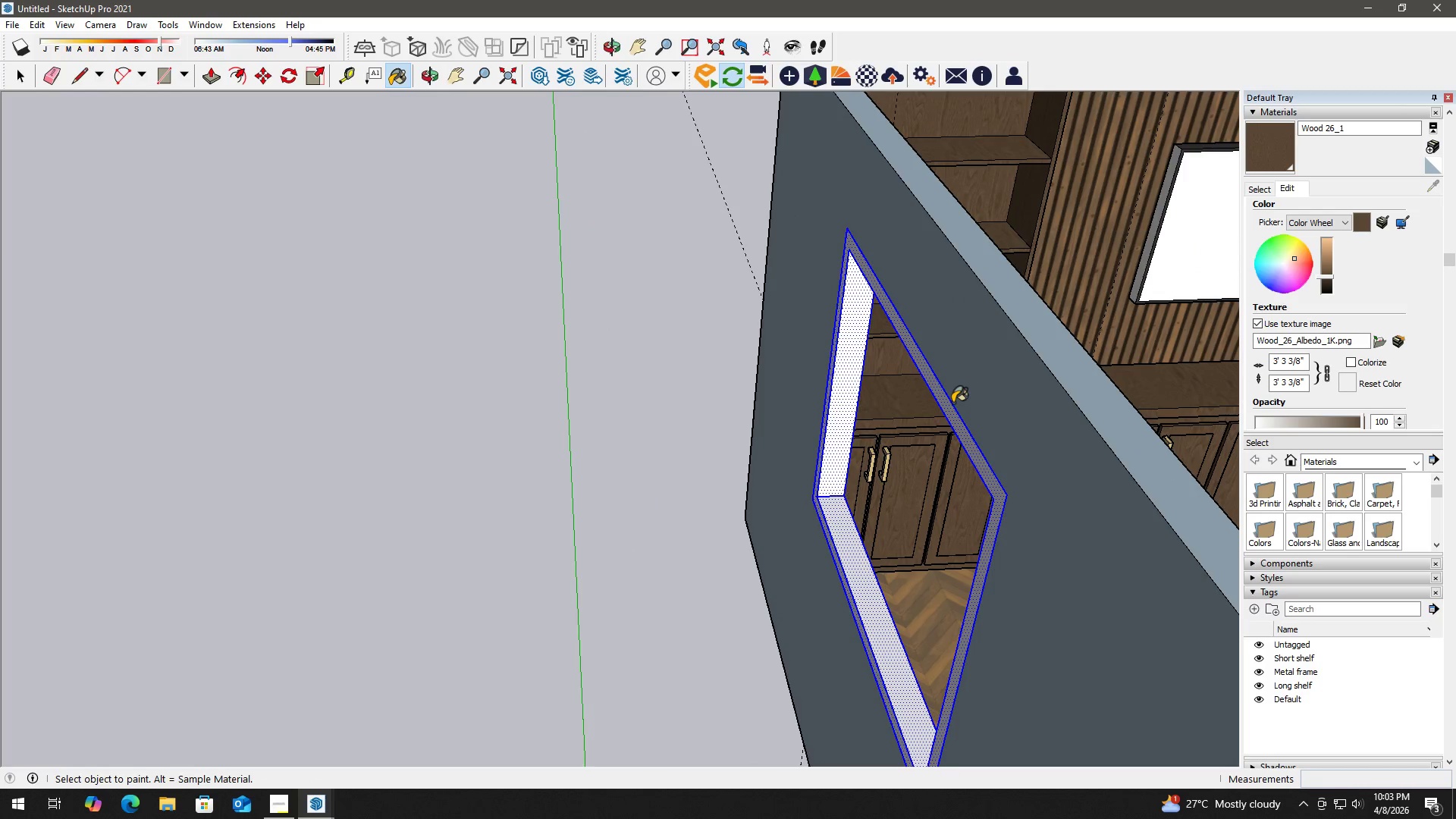 
left_click([949, 403])
 